 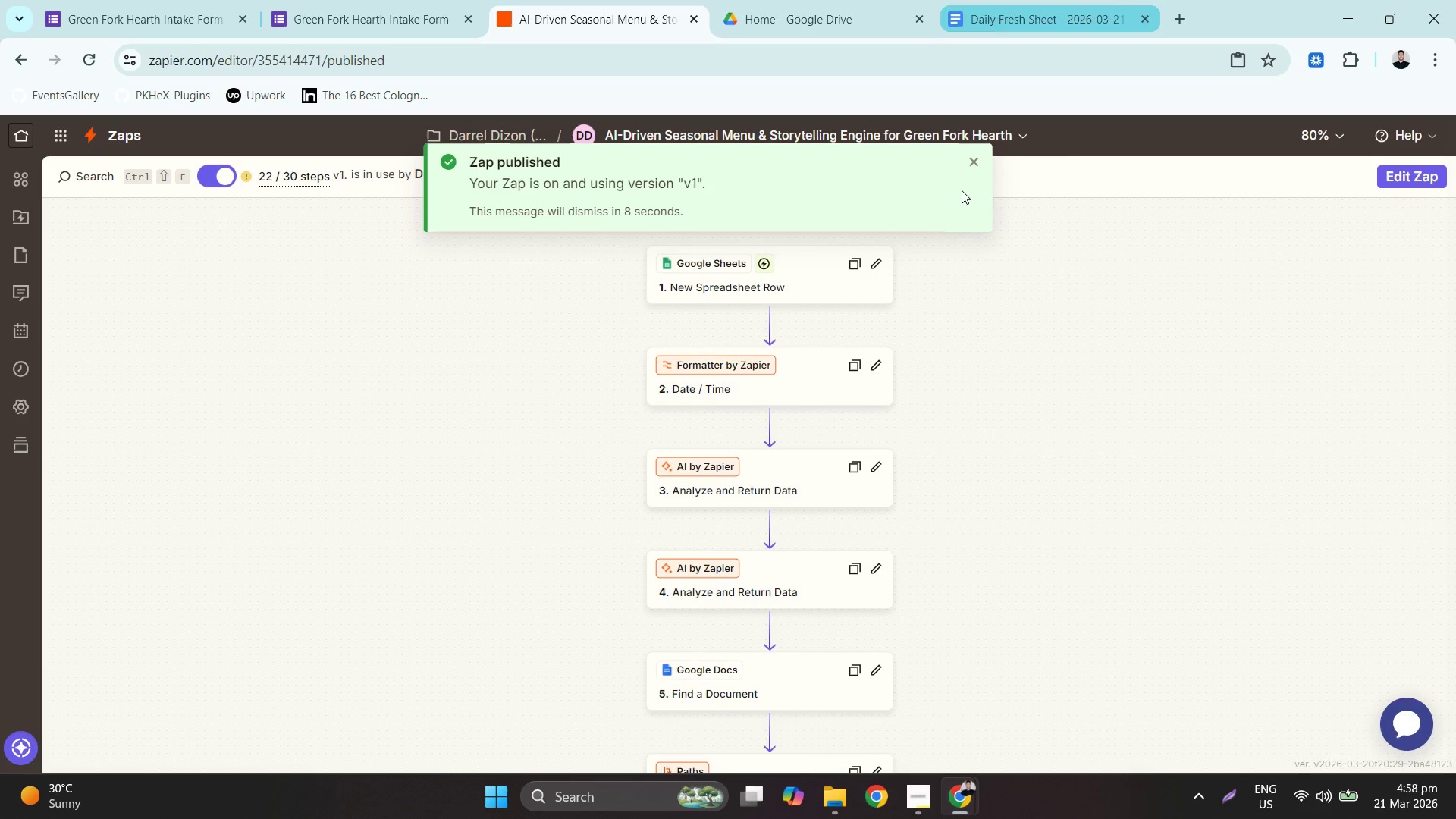 
left_click([973, 167])
 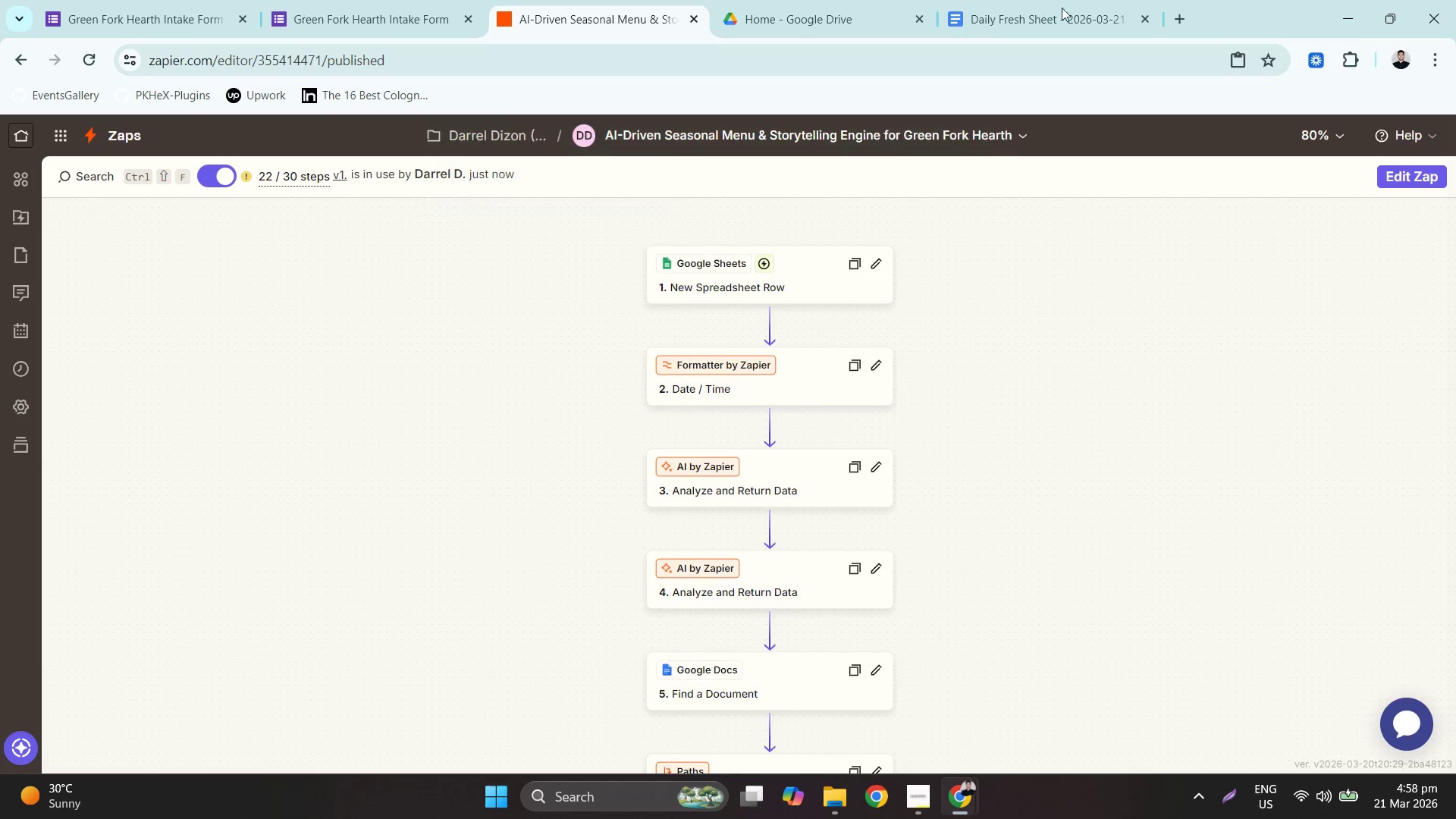 
left_click([1062, 0])
 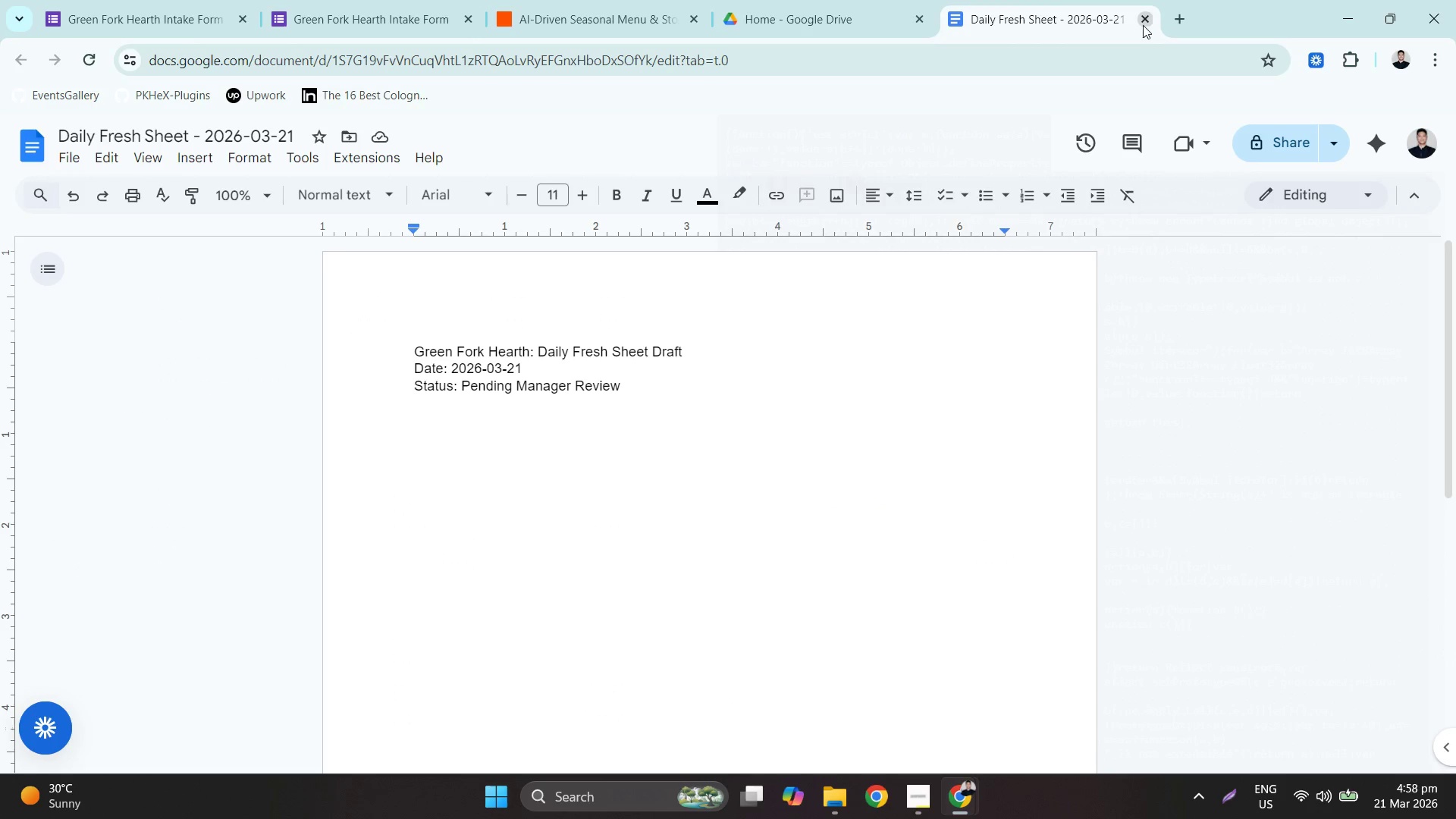 
left_click_drag(start_coordinate=[1141, 24], to_coordinate=[947, 110])
 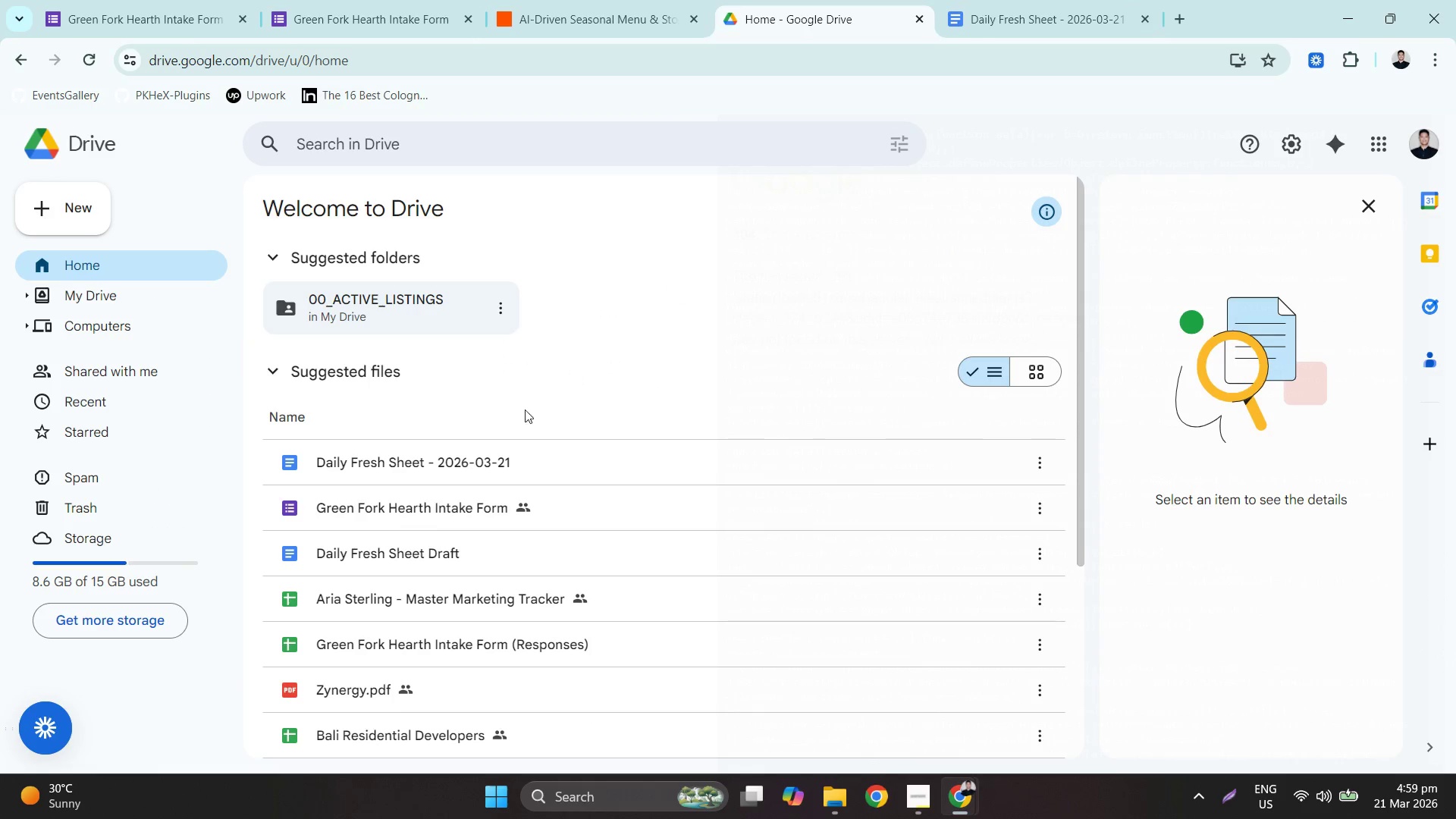 
right_click([407, 461])
 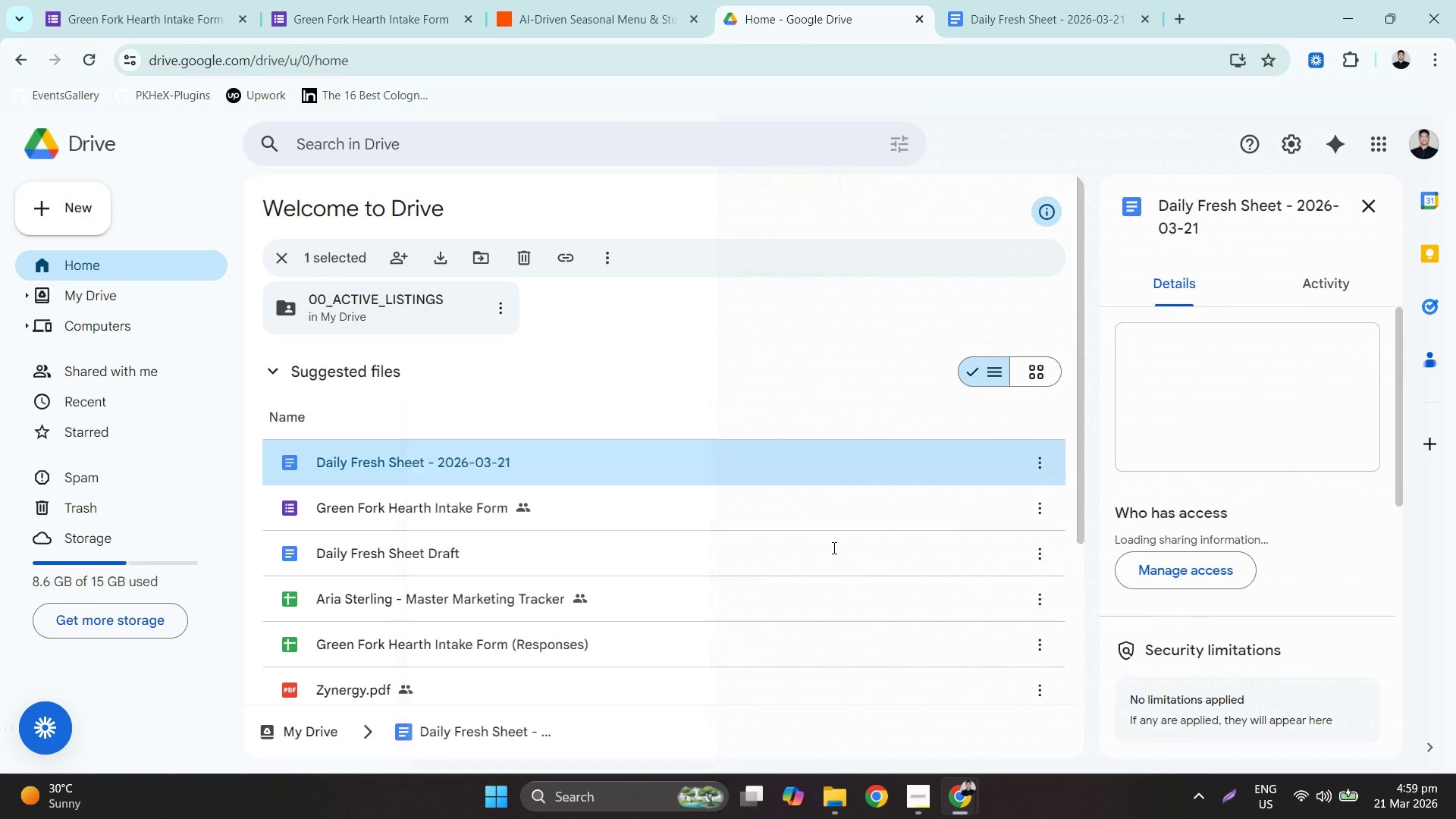 
right_click([753, 555])
 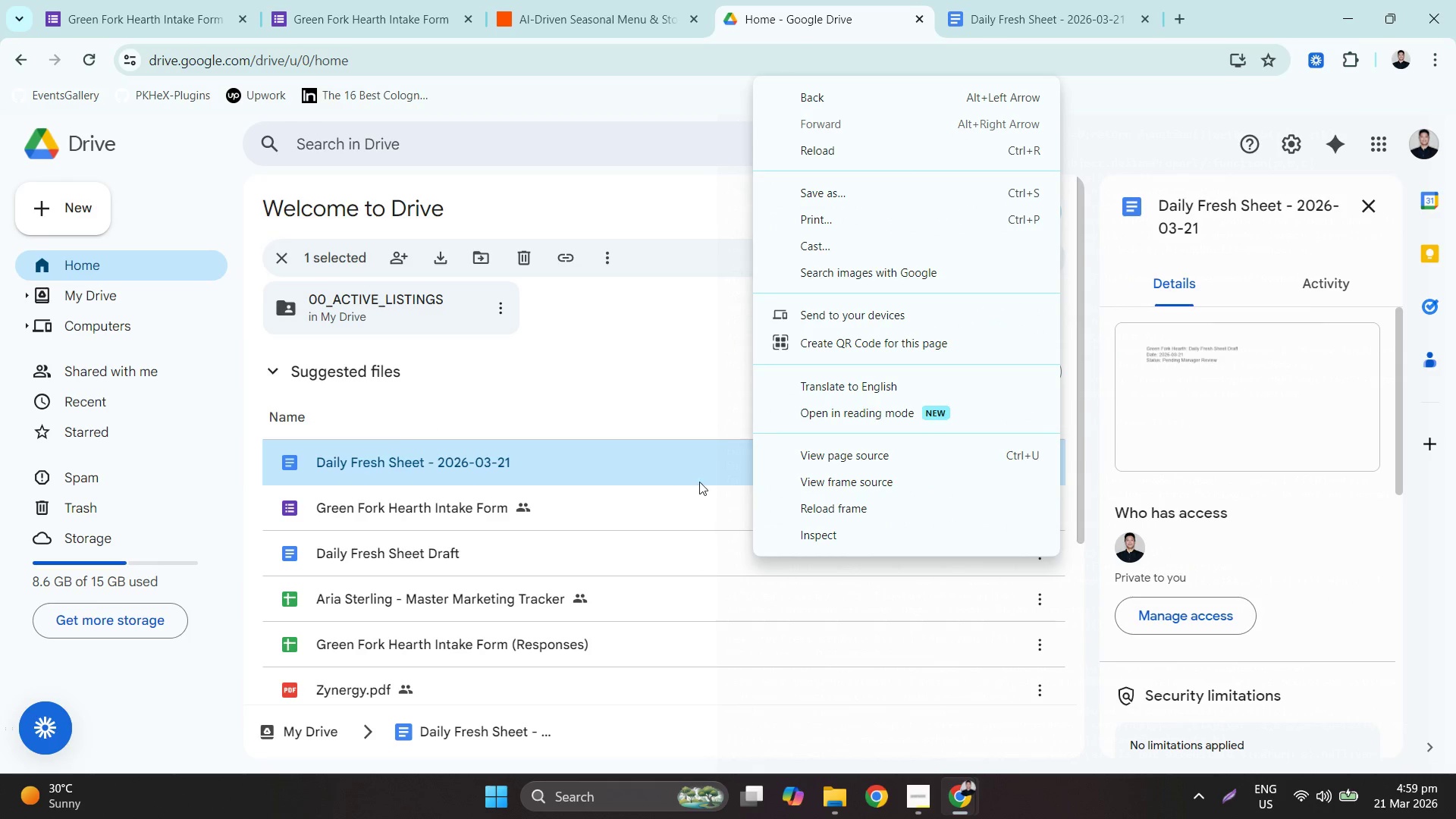 
right_click([708, 447])
 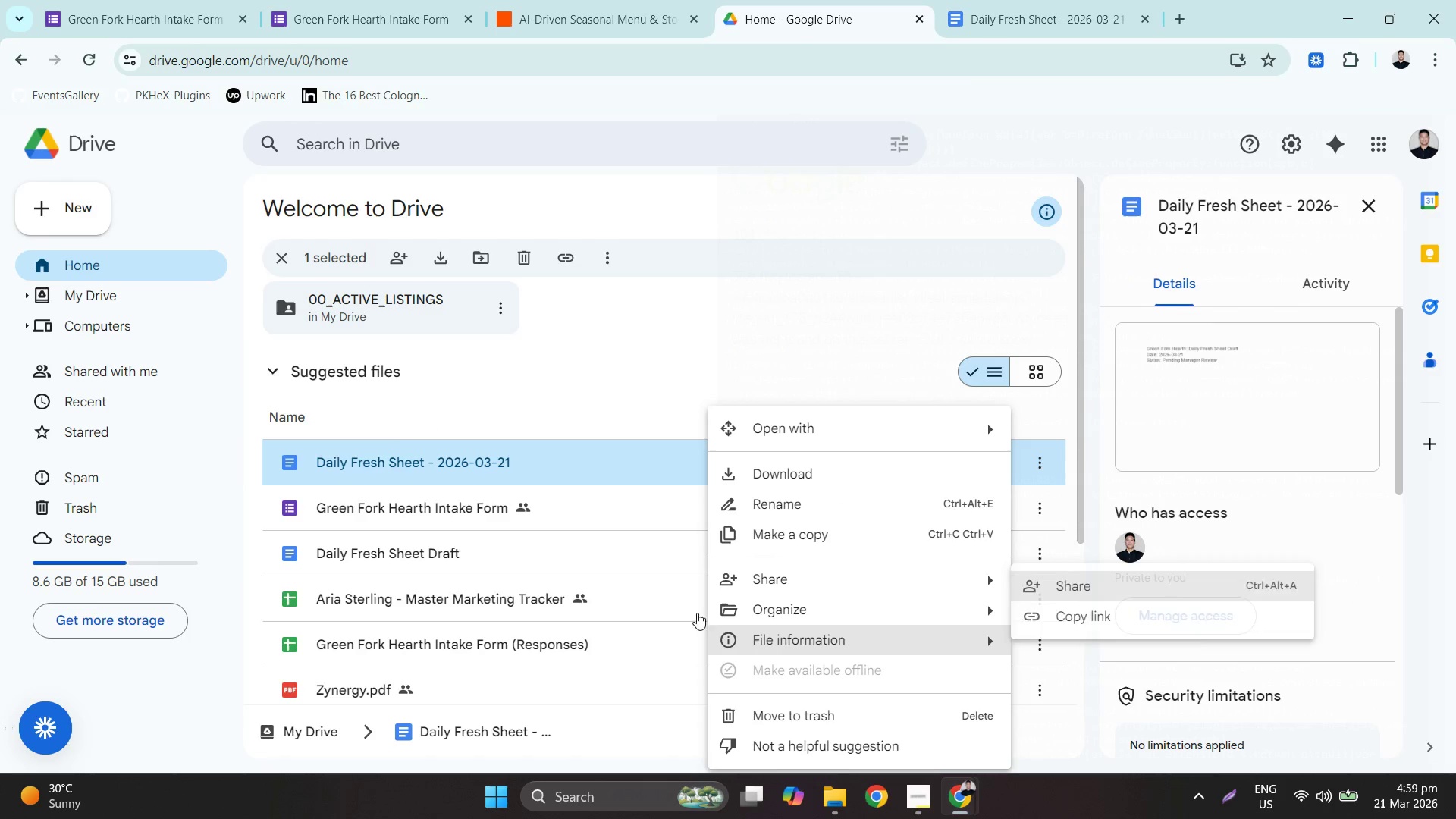 
hold_key(key=ControlLeft, duration=0.78)
 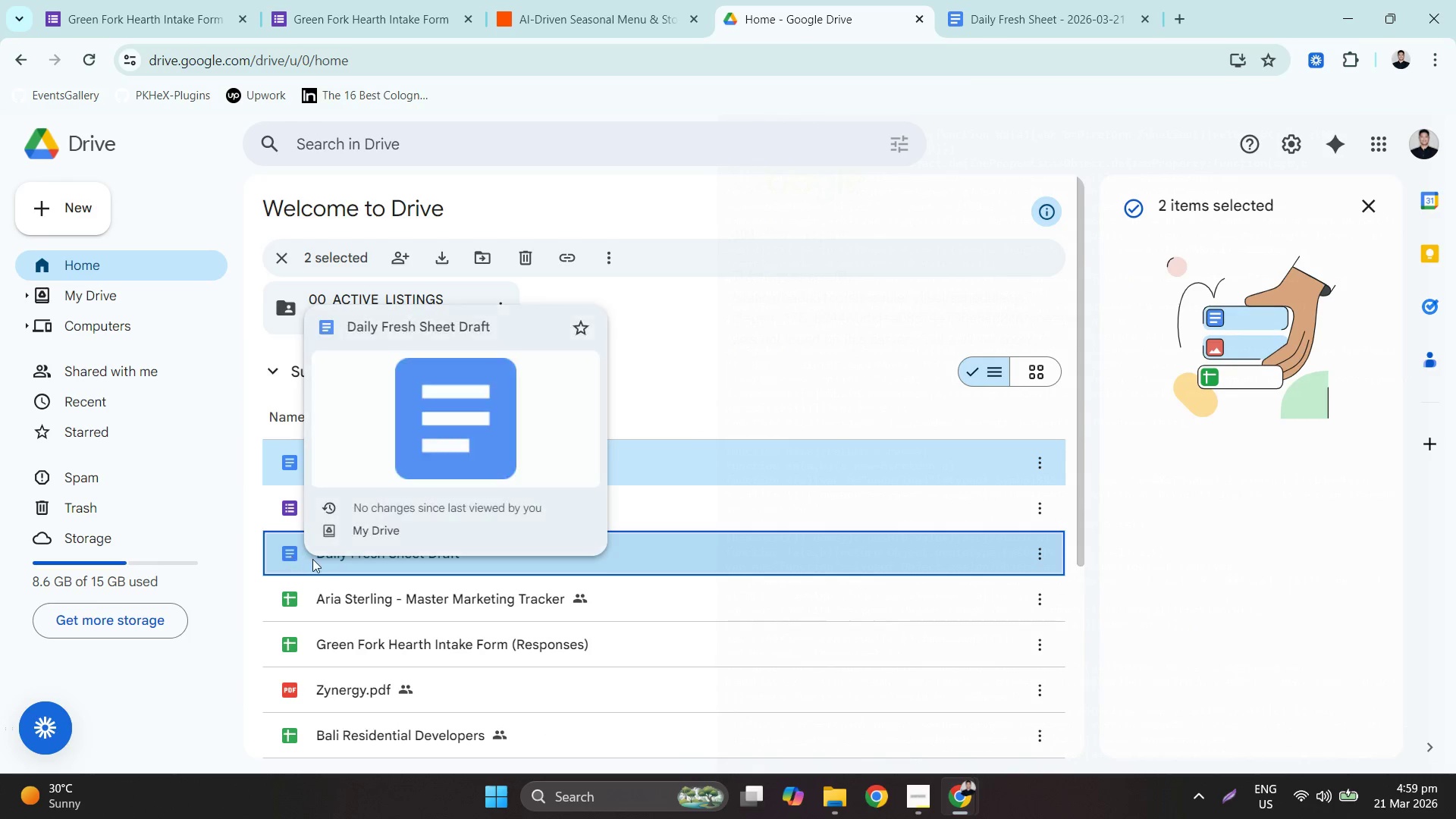 
right_click([312, 559])
 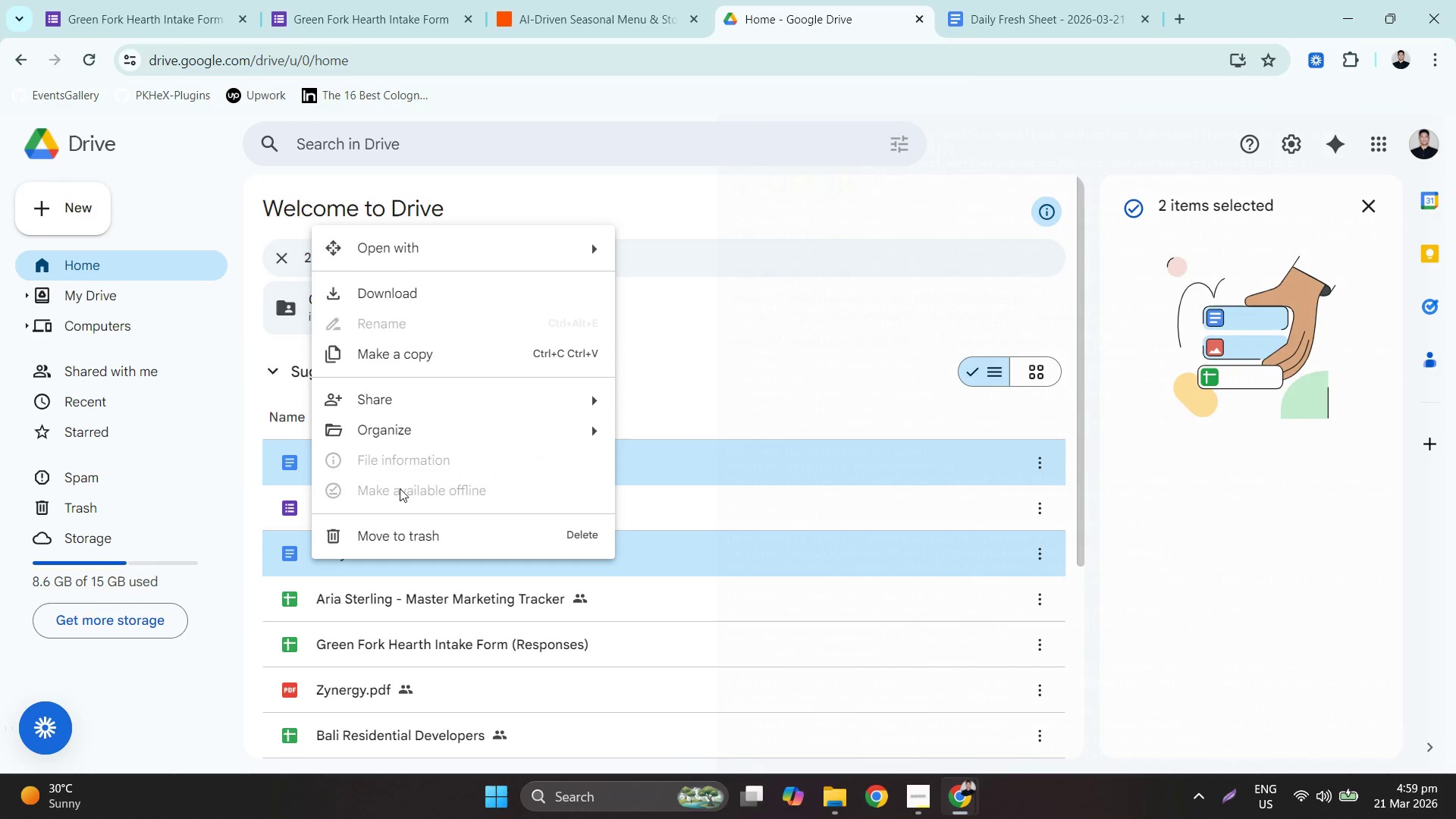 
left_click([406, 531])
 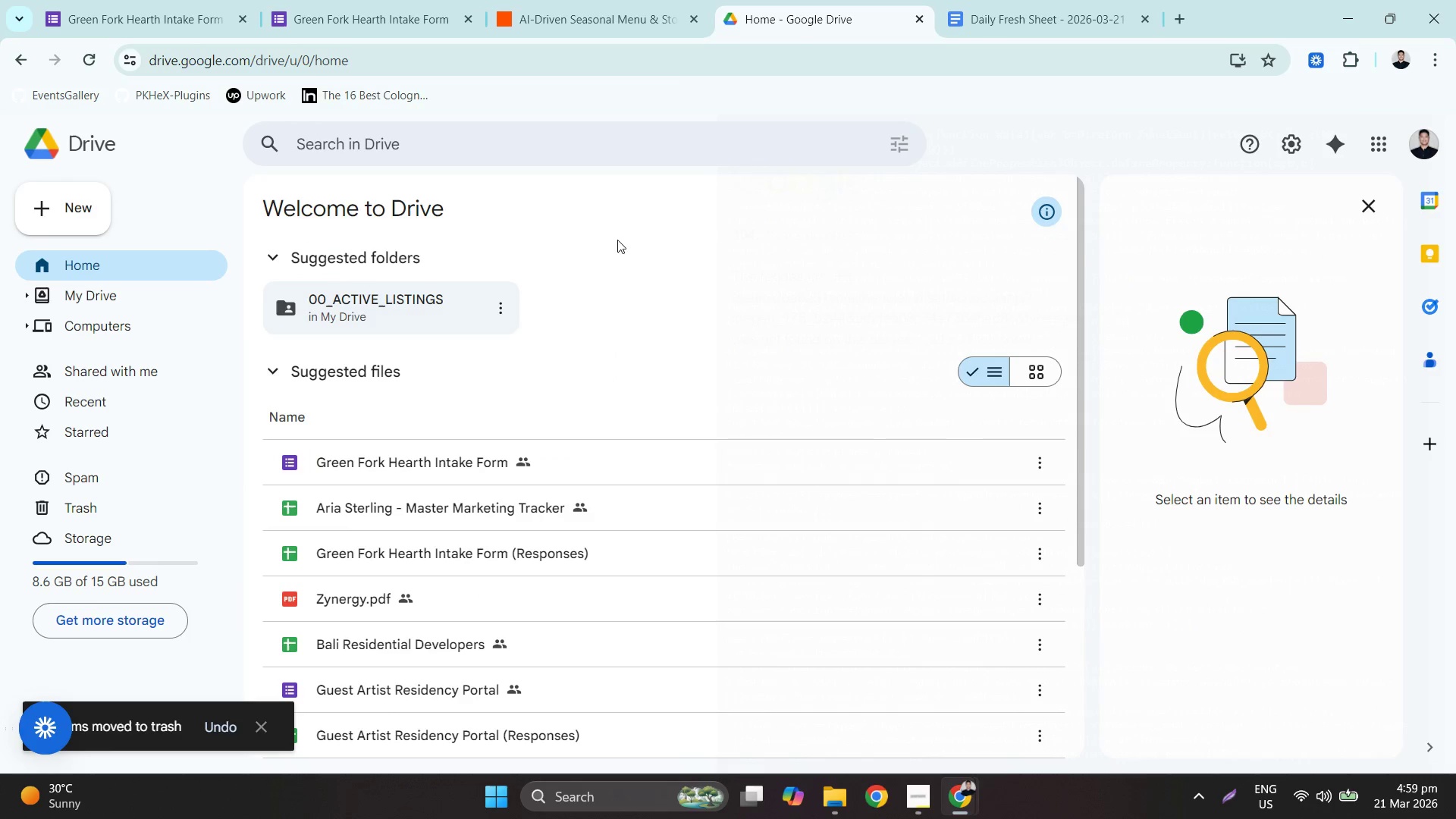 
left_click([651, 0])
 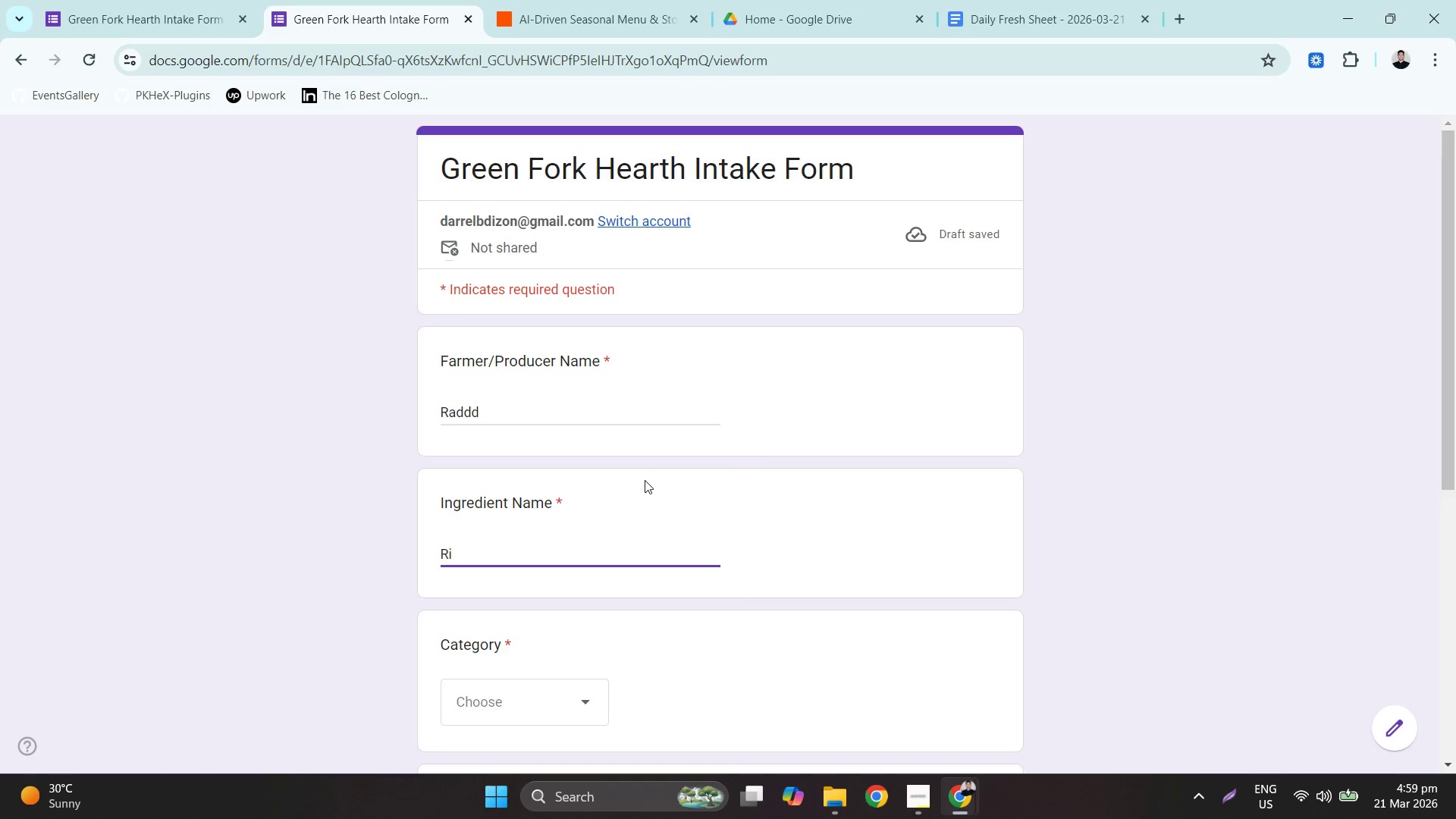 
wait(6.97)
 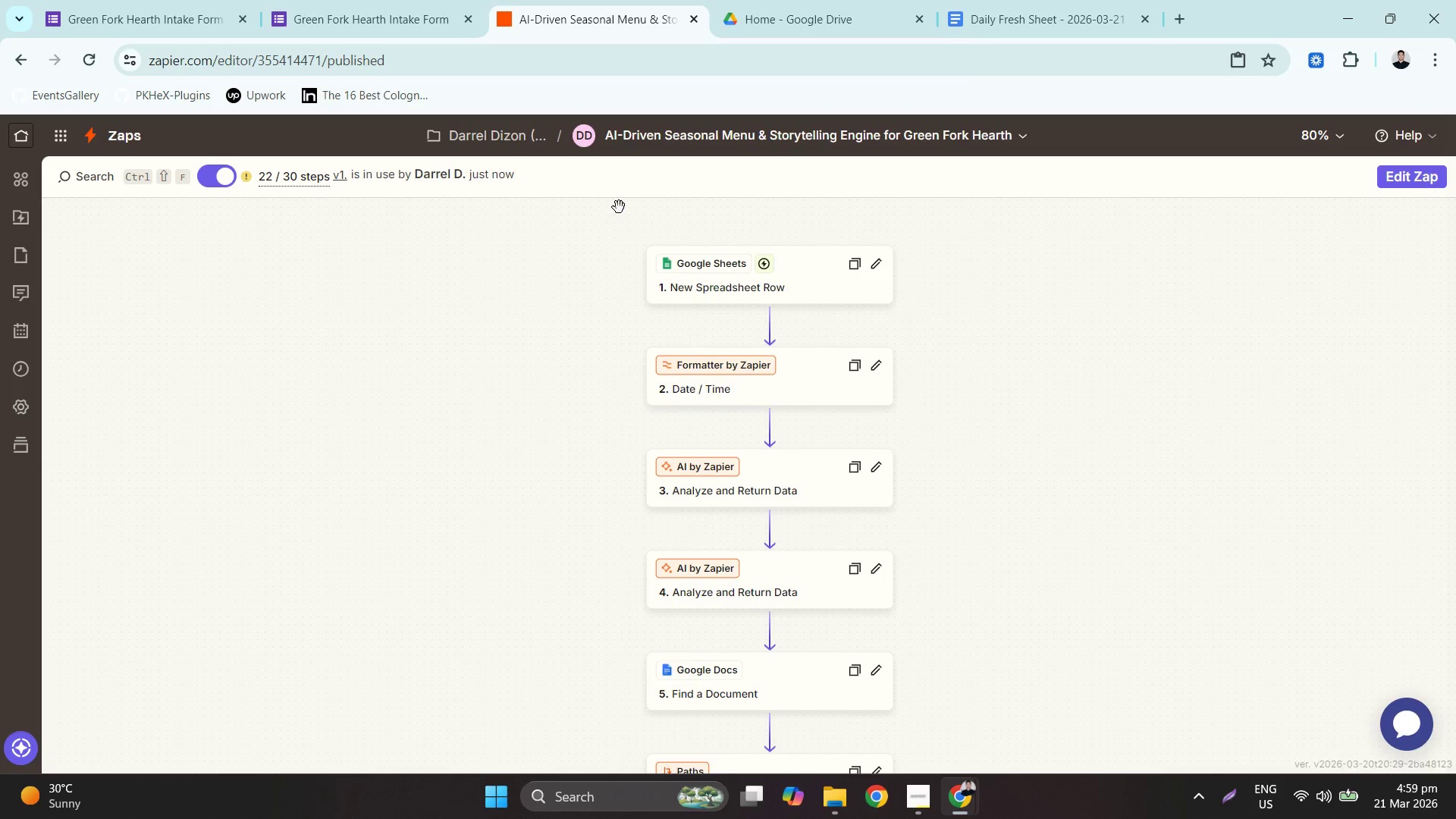 
type(beye Stte)
key(Backspace)
key(Backspace)
type(eak)
 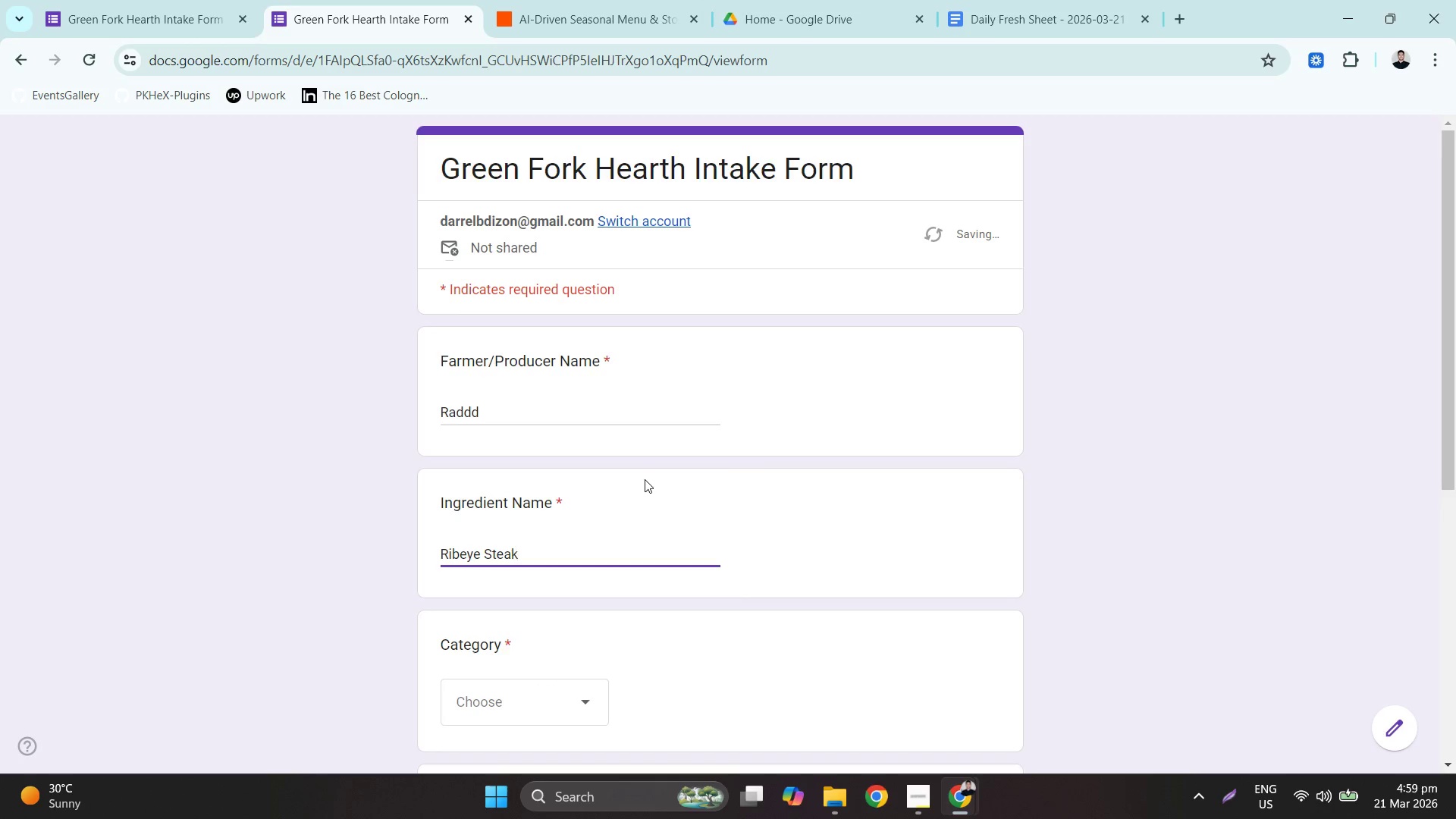 
left_click([518, 413])
 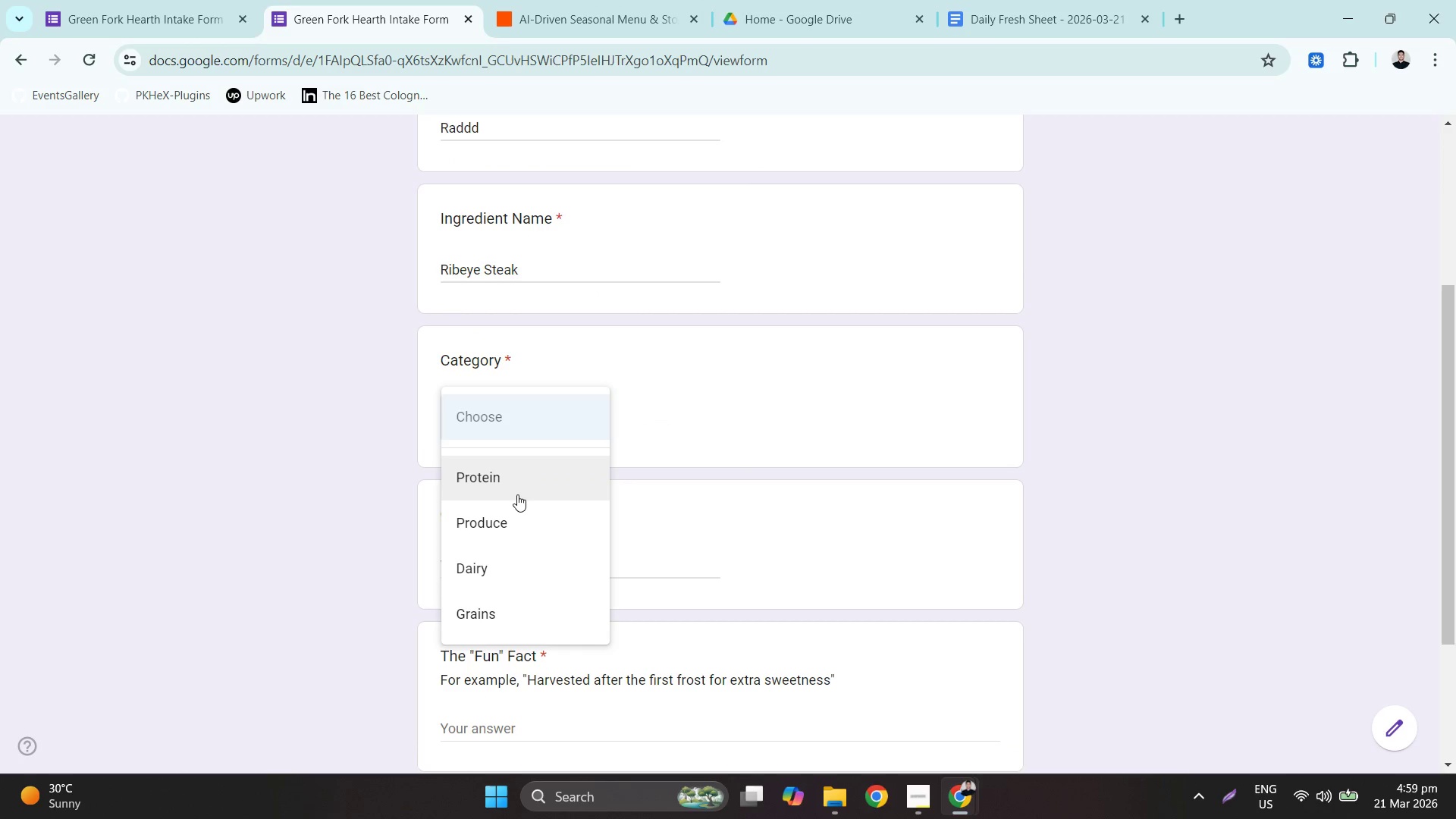 
scroll: coordinate [584, 451], scroll_direction: down, amount: 3.0
 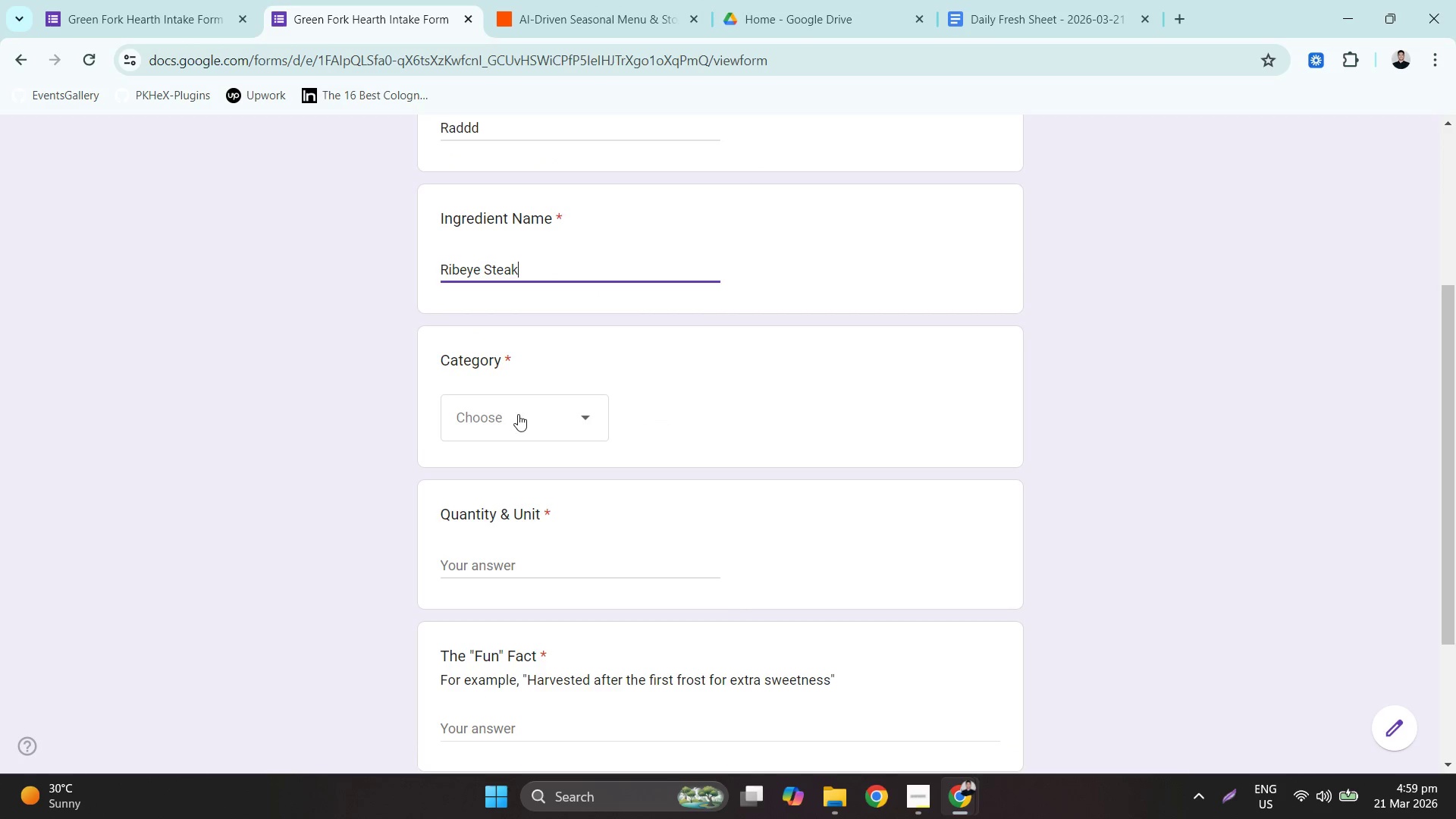 
left_click([512, 488])
 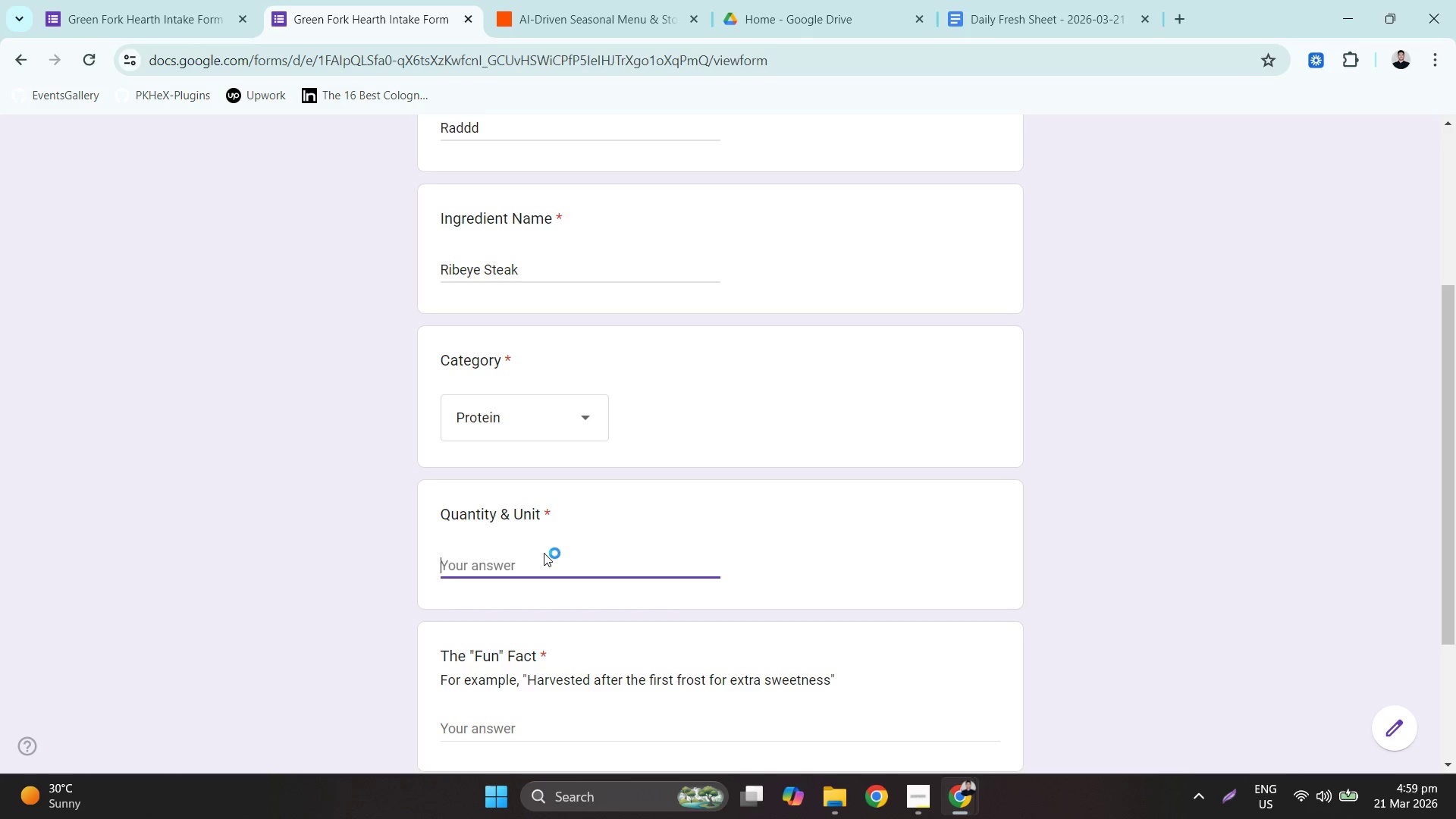 
type(5 kg)
 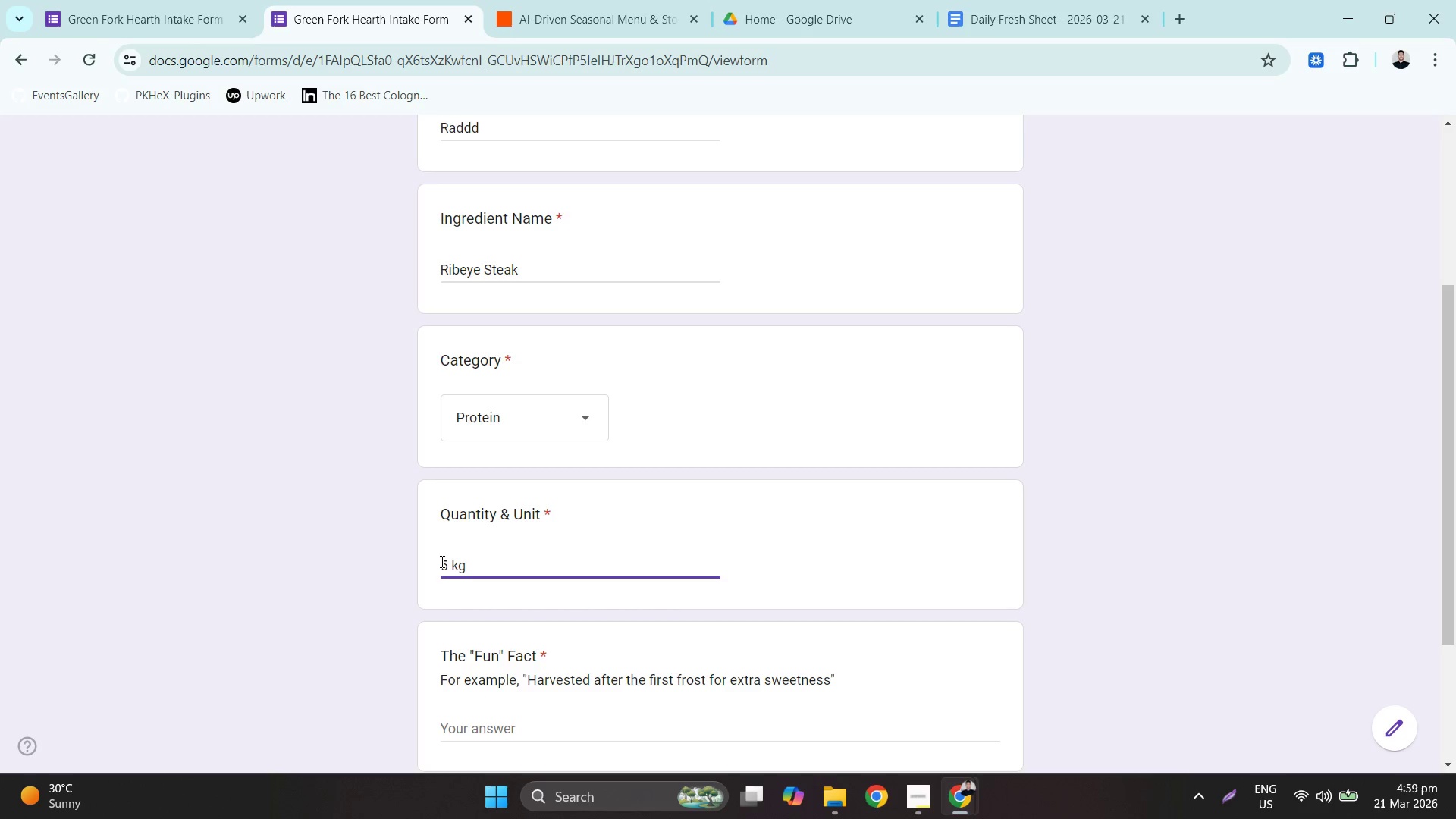 
scroll: coordinate [441, 561], scroll_direction: down, amount: 3.0
 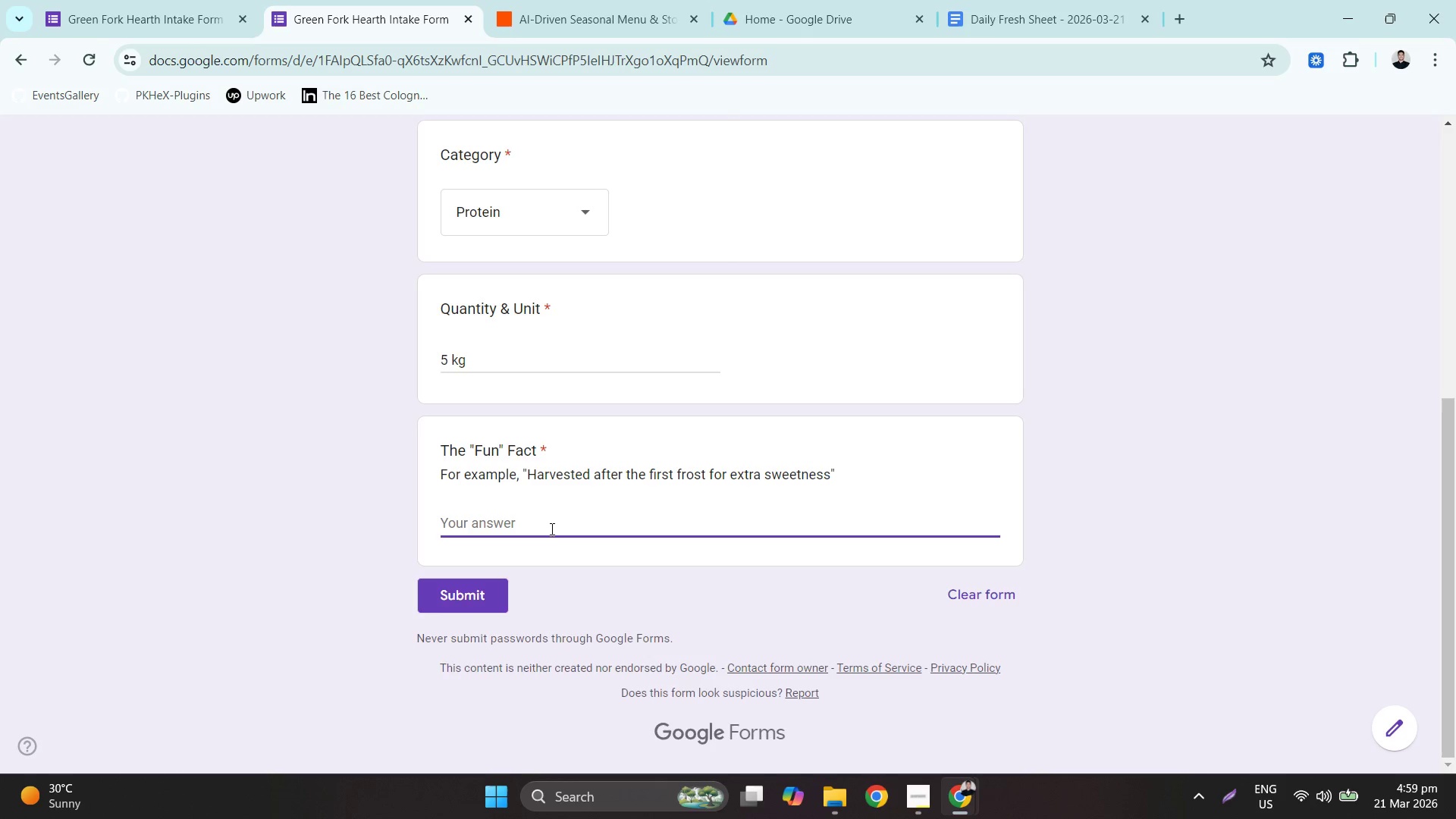 
wait(31.39)
 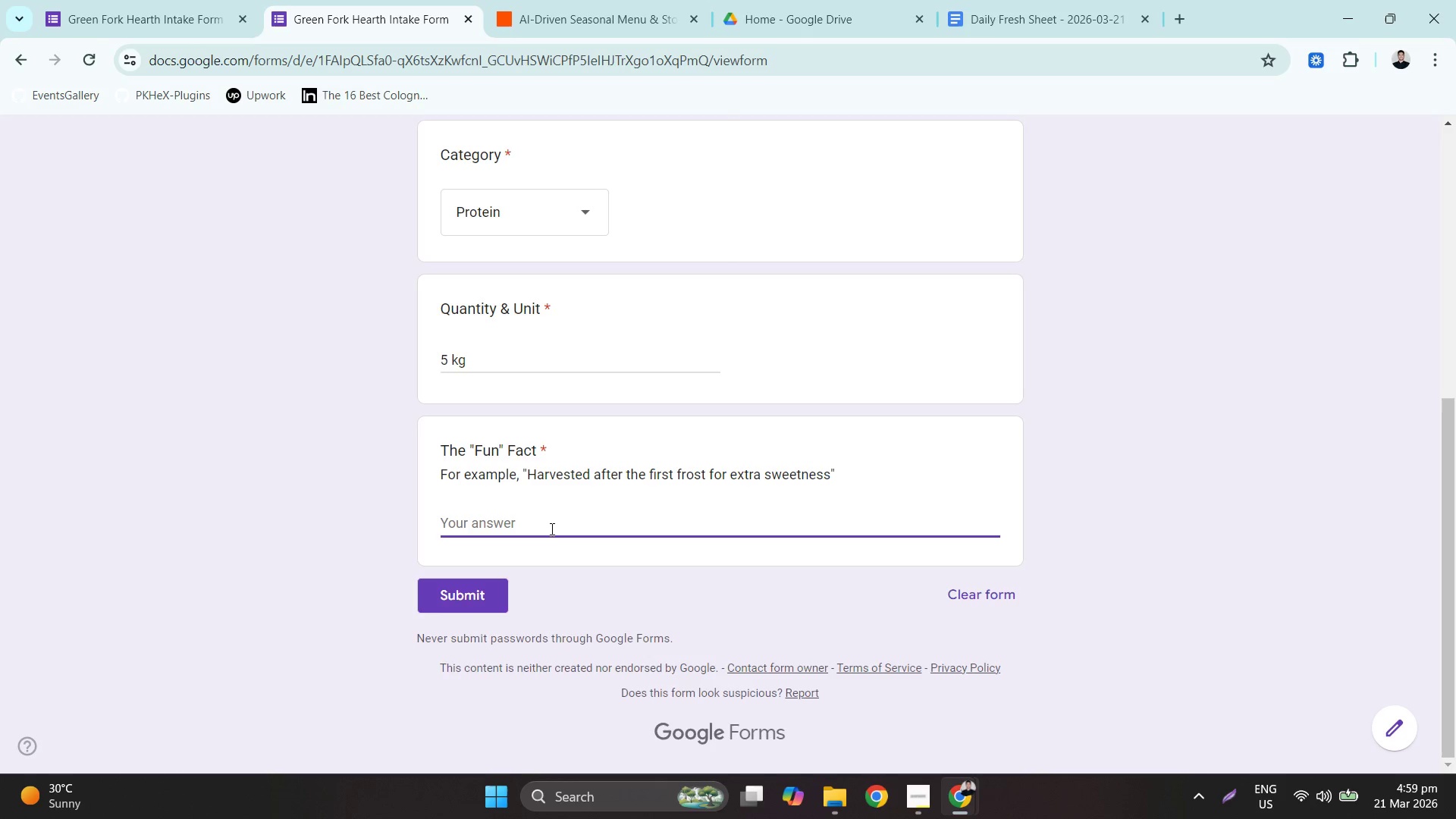 
scroll: coordinate [640, 538], scroll_direction: up, amount: 7.0
 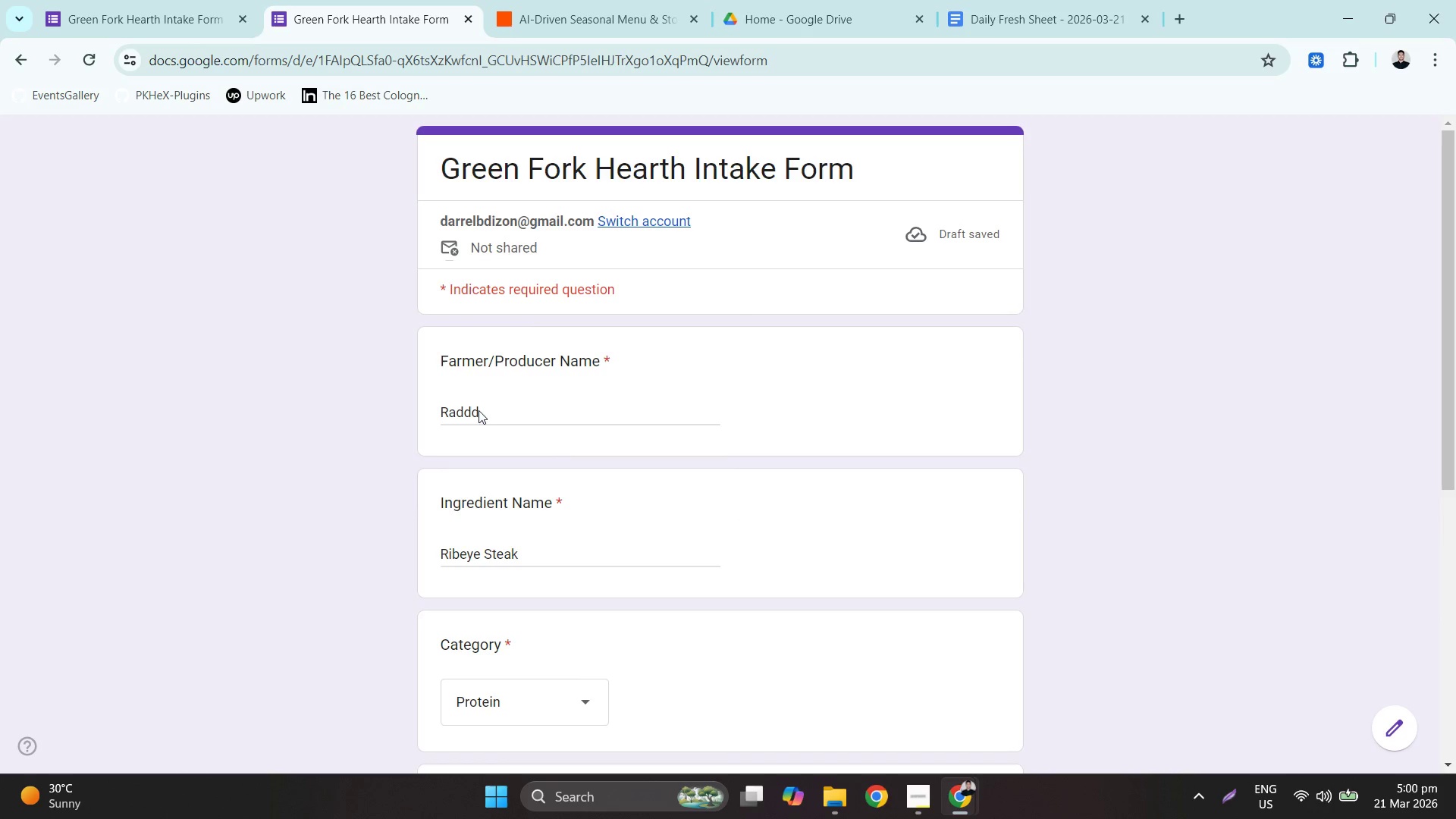 
left_click([478, 414])
 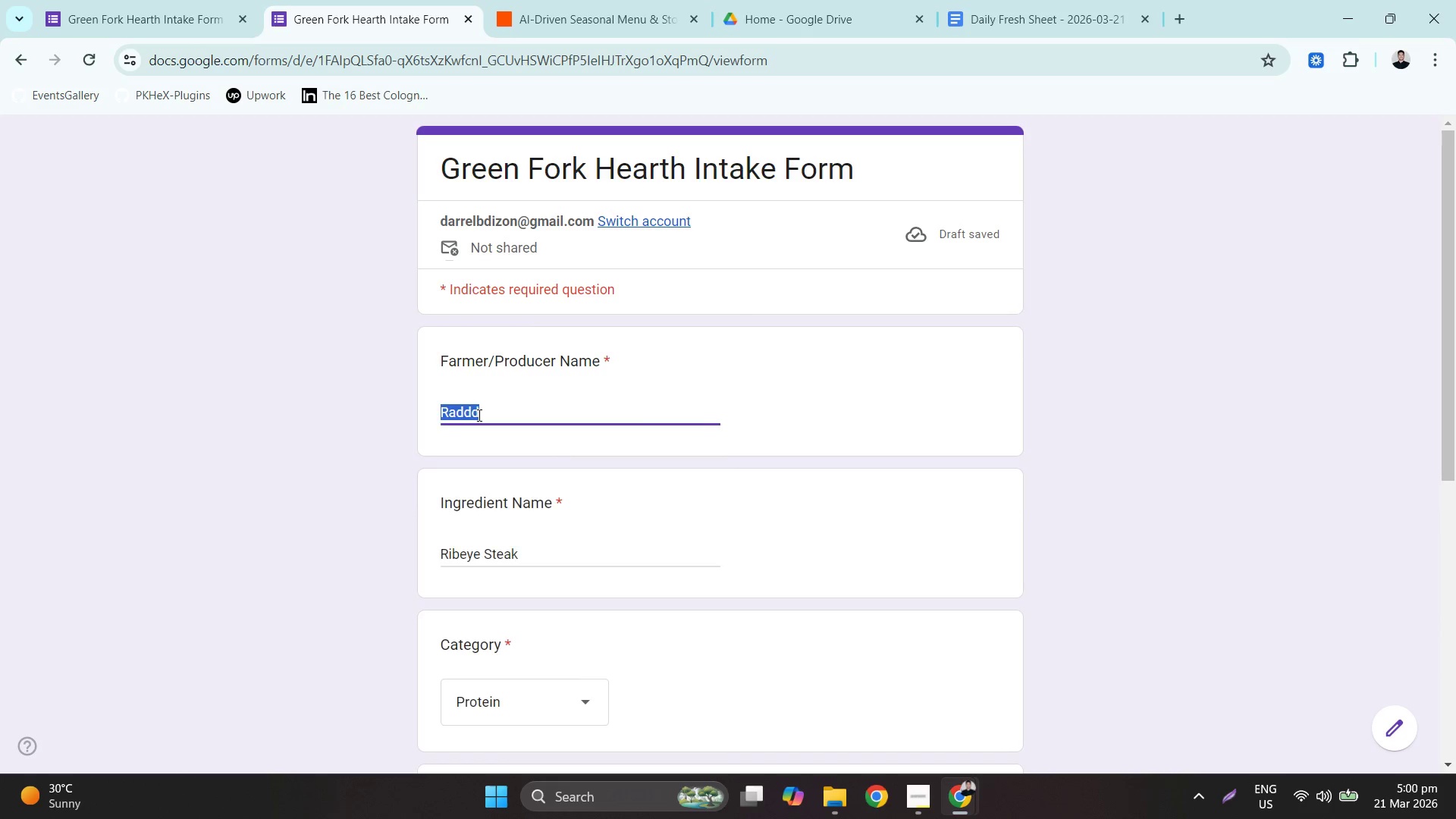 
type(Riverbend Steer)
 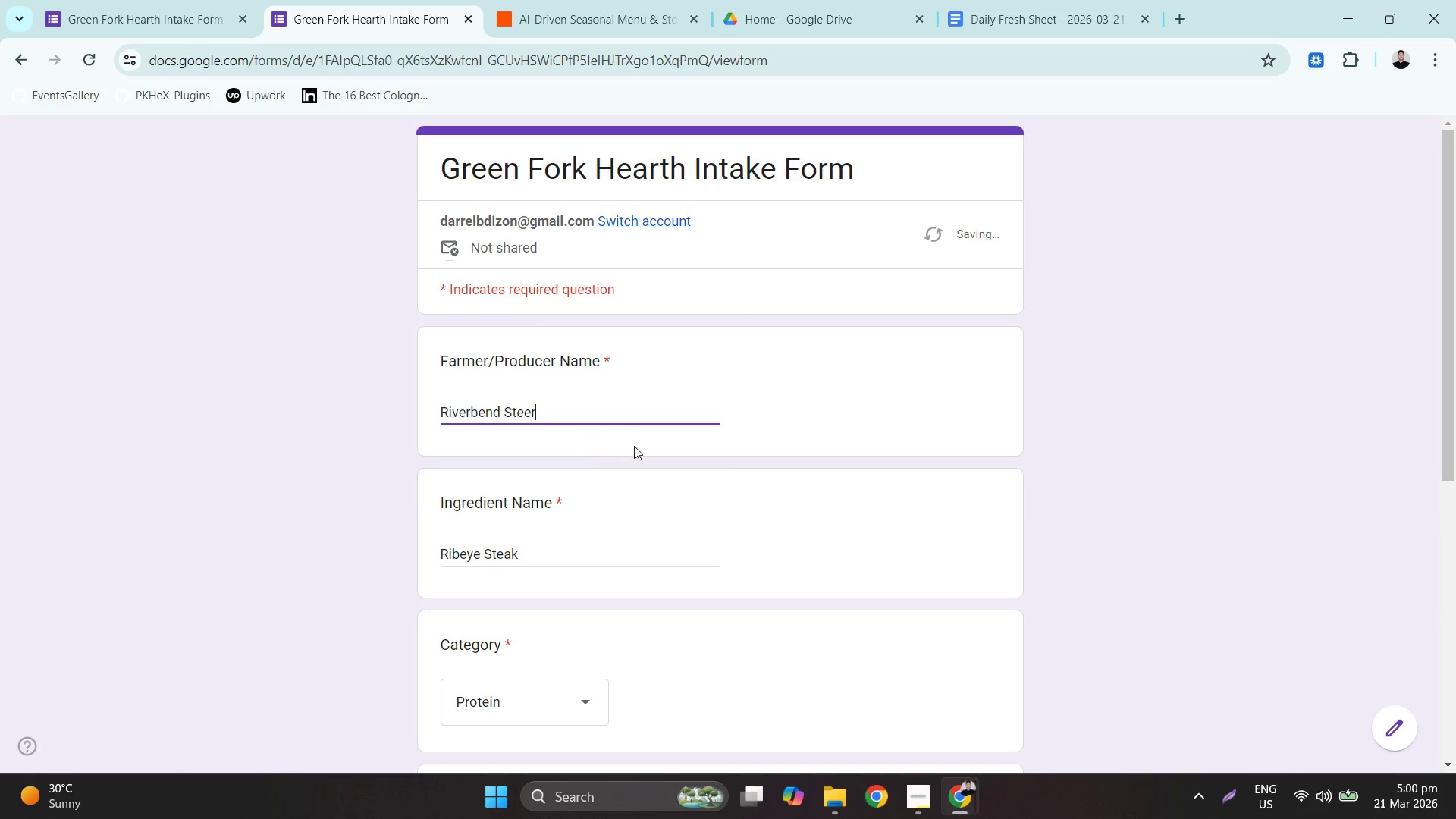 
scroll: coordinate [568, 590], scroll_direction: down, amount: 5.0
 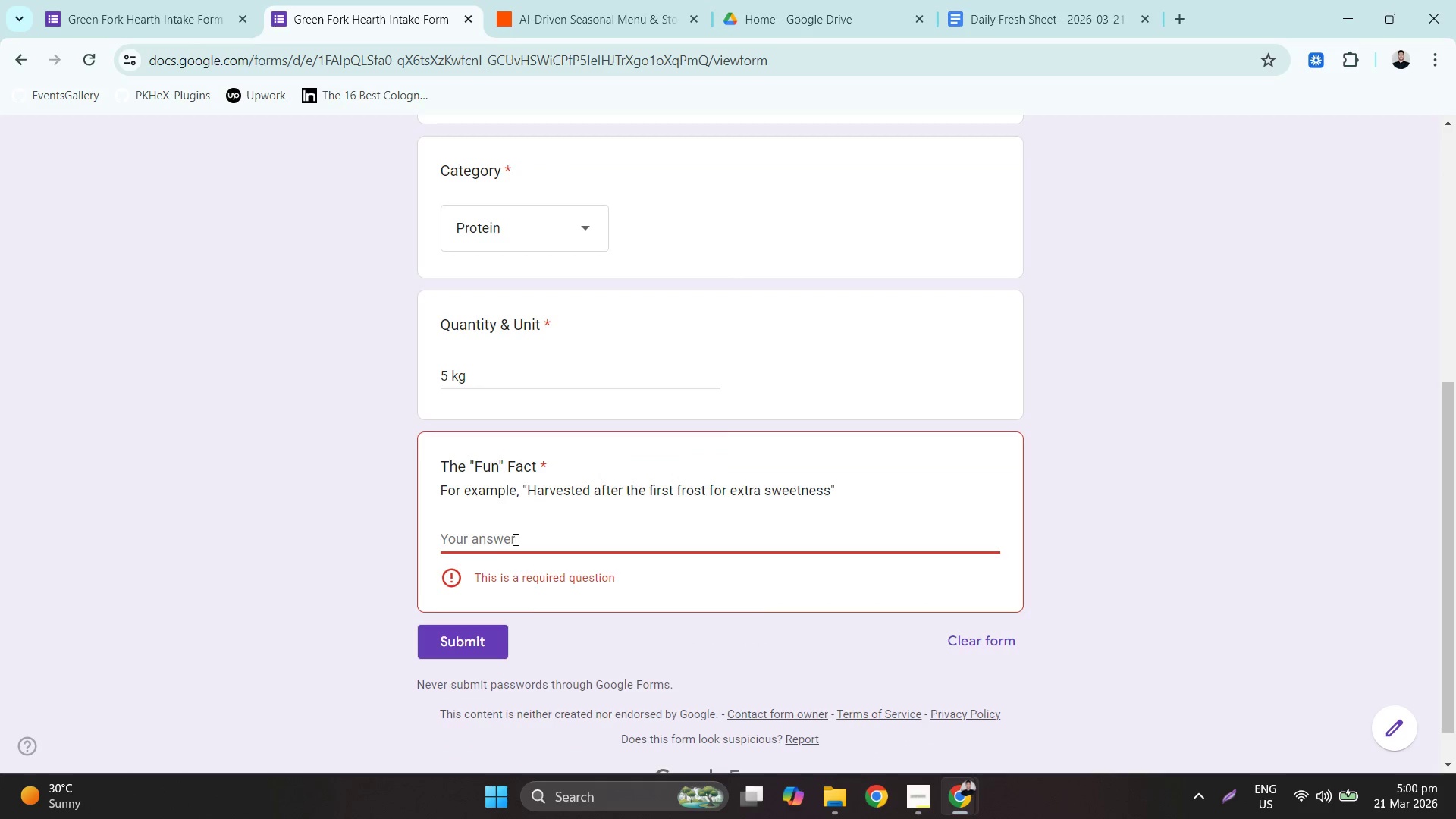 
scroll: coordinate [545, 294], scroll_direction: up, amount: 3.0
 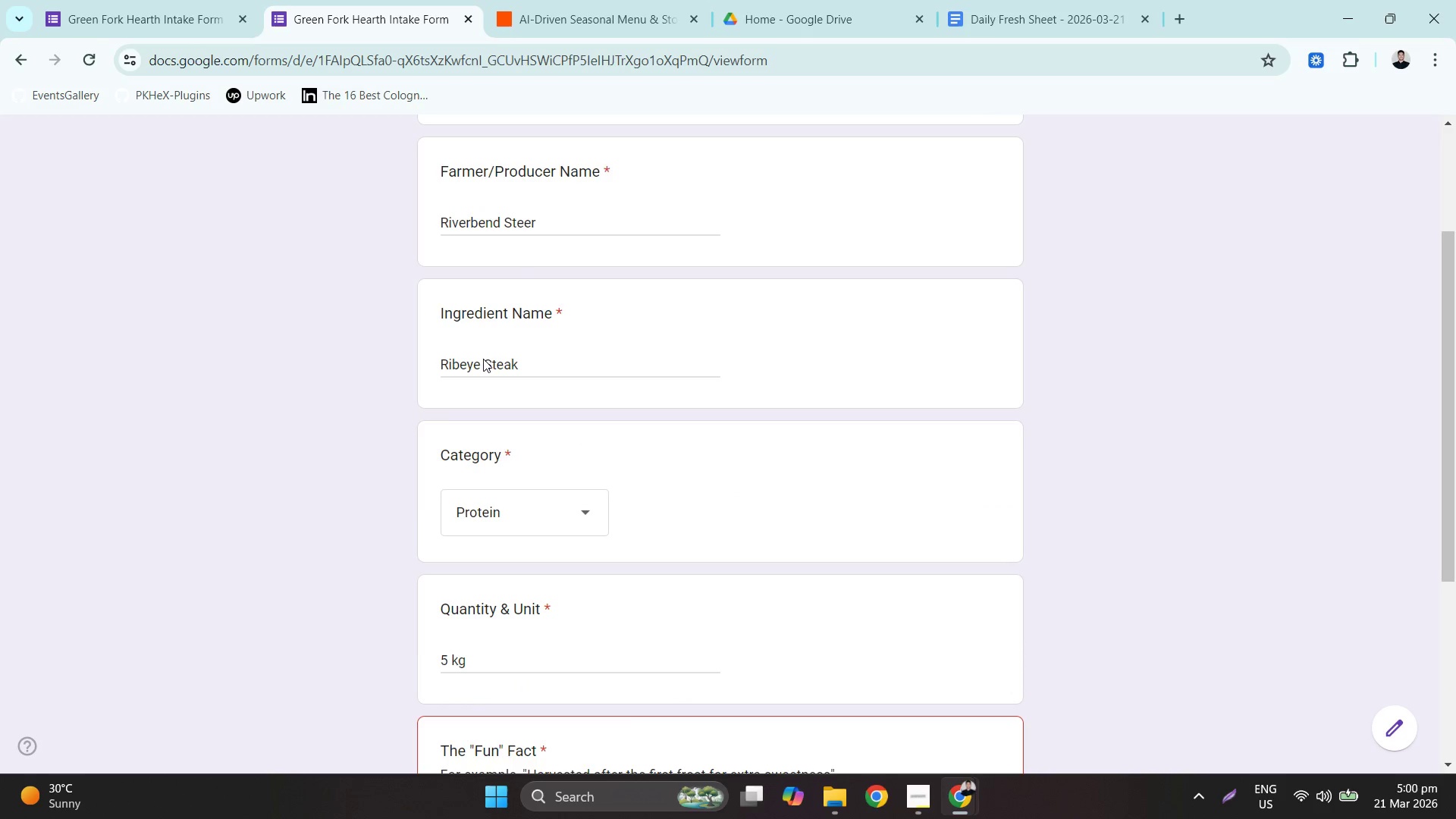 
left_click_drag(start_coordinate=[483, 359], to_coordinate=[470, 361])
 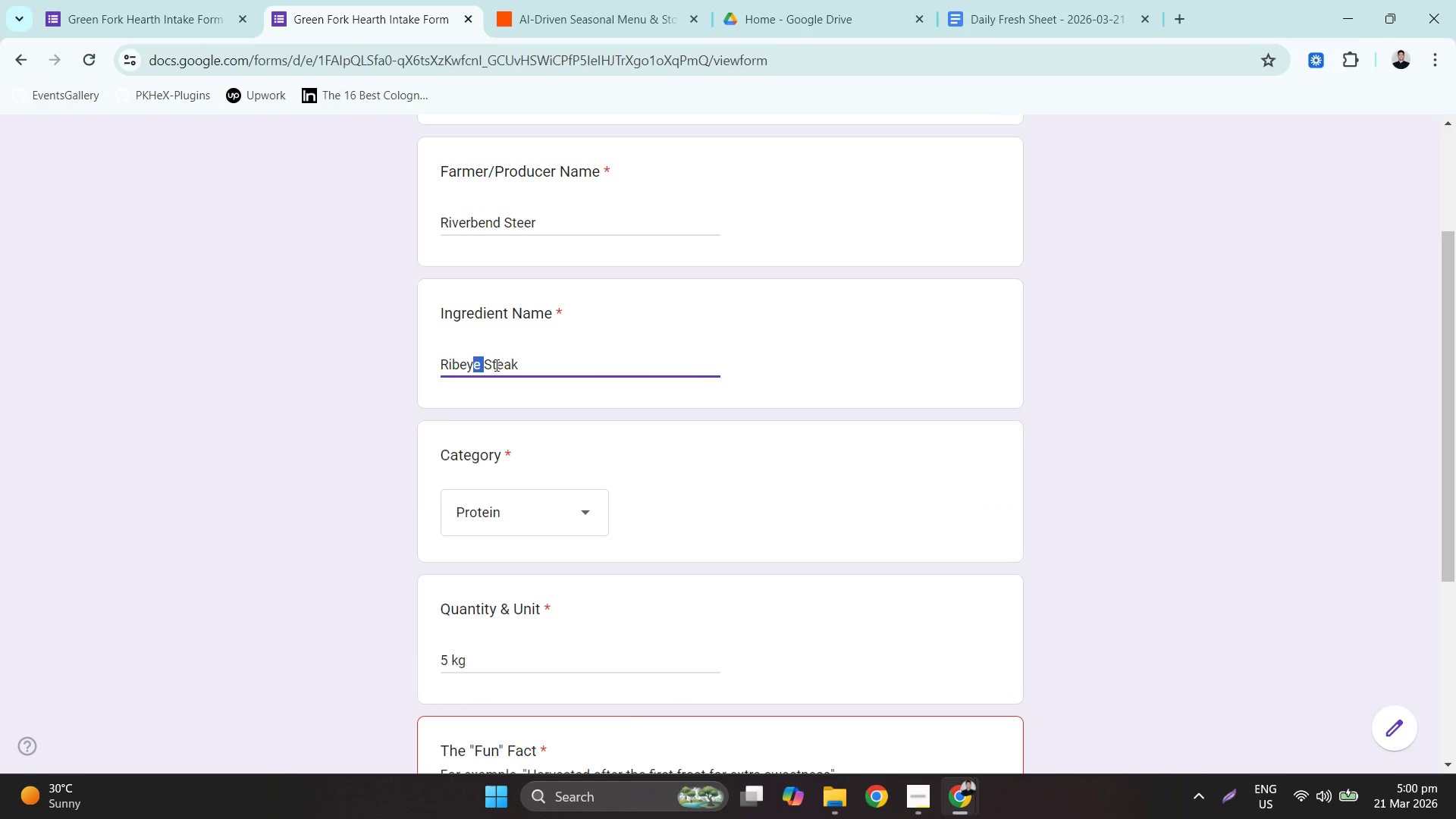 
double_click([506, 364])
 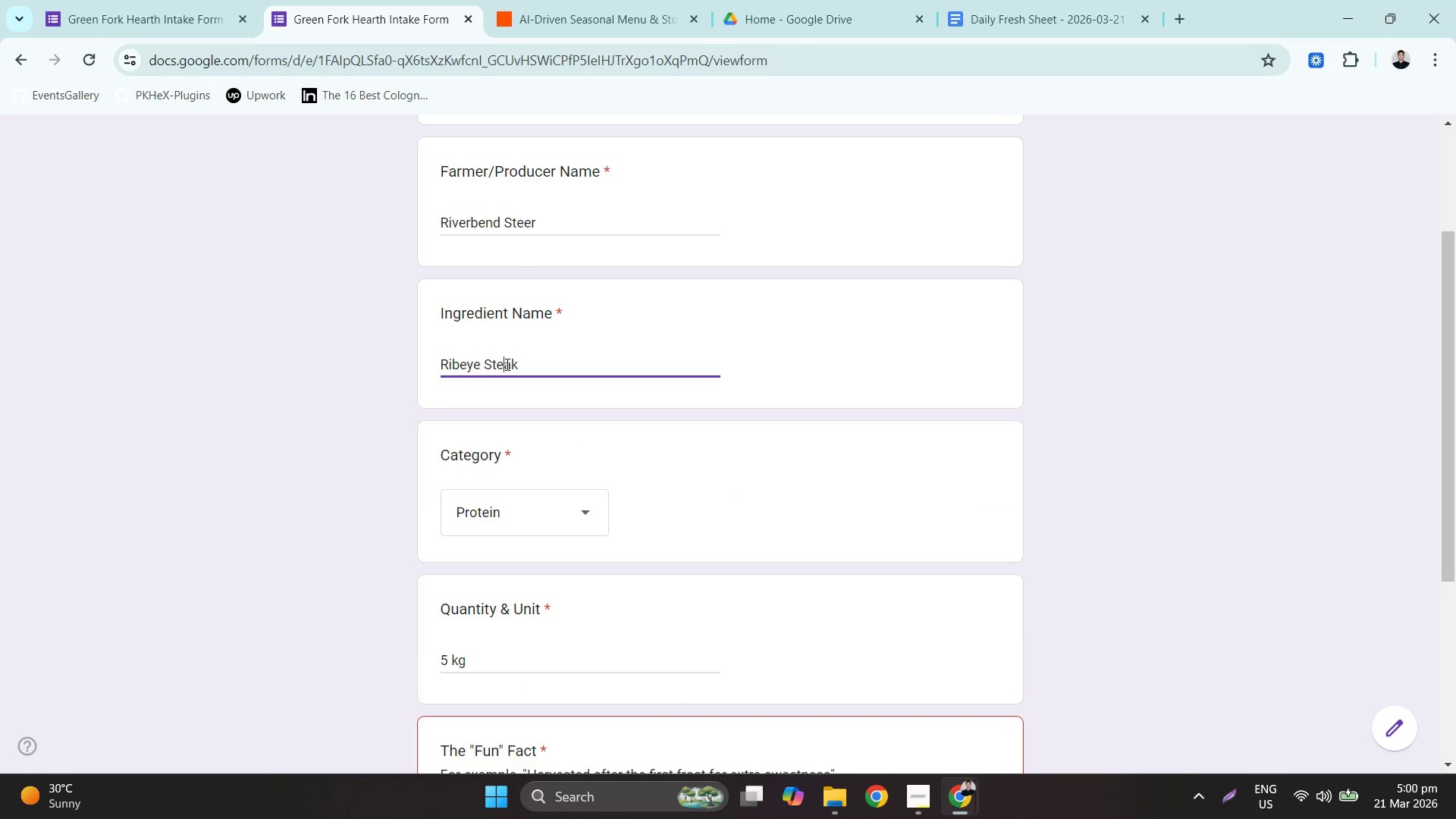 
triple_click([506, 364])
 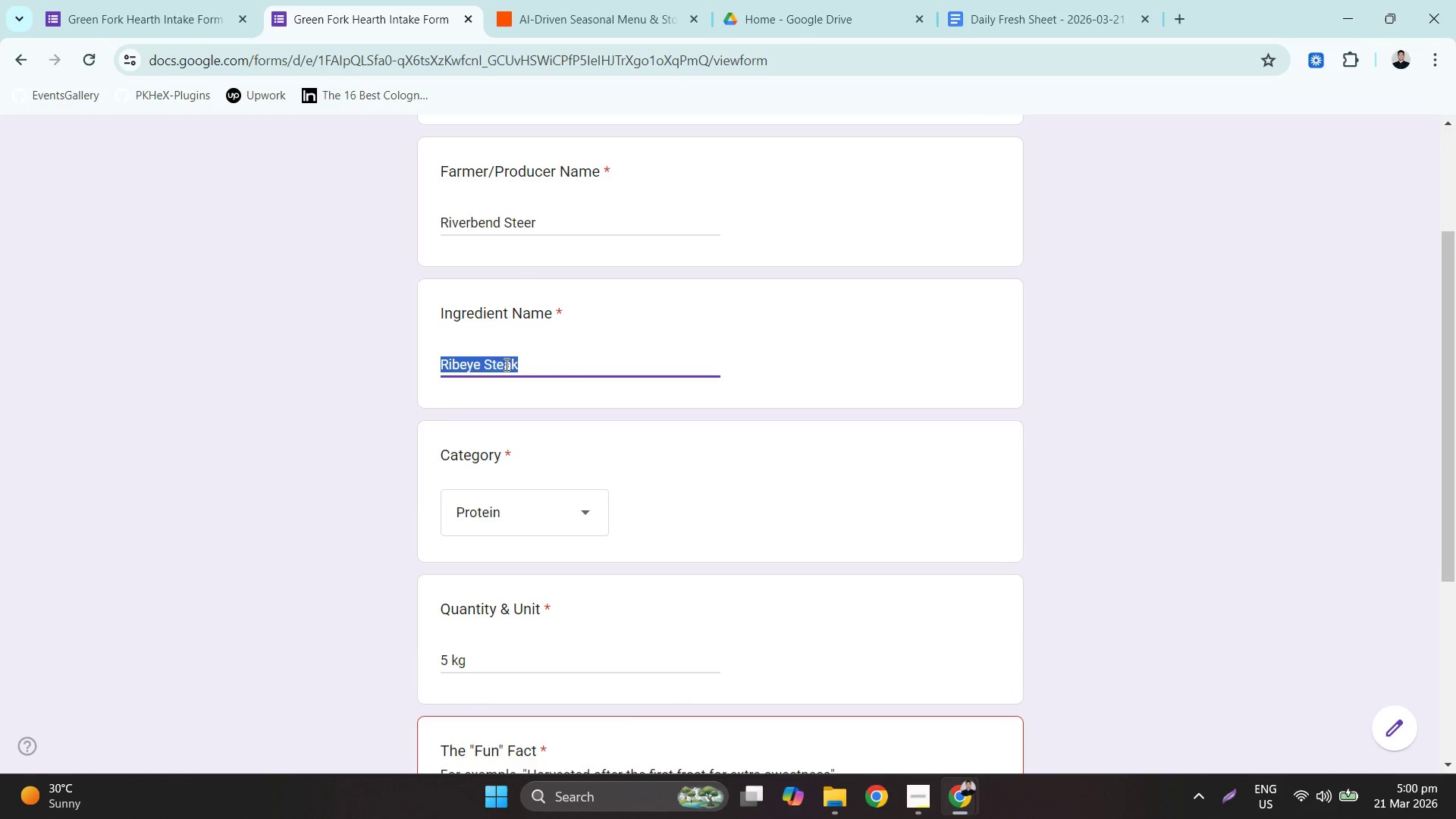 
type(Dry-Aged Ribeye)
 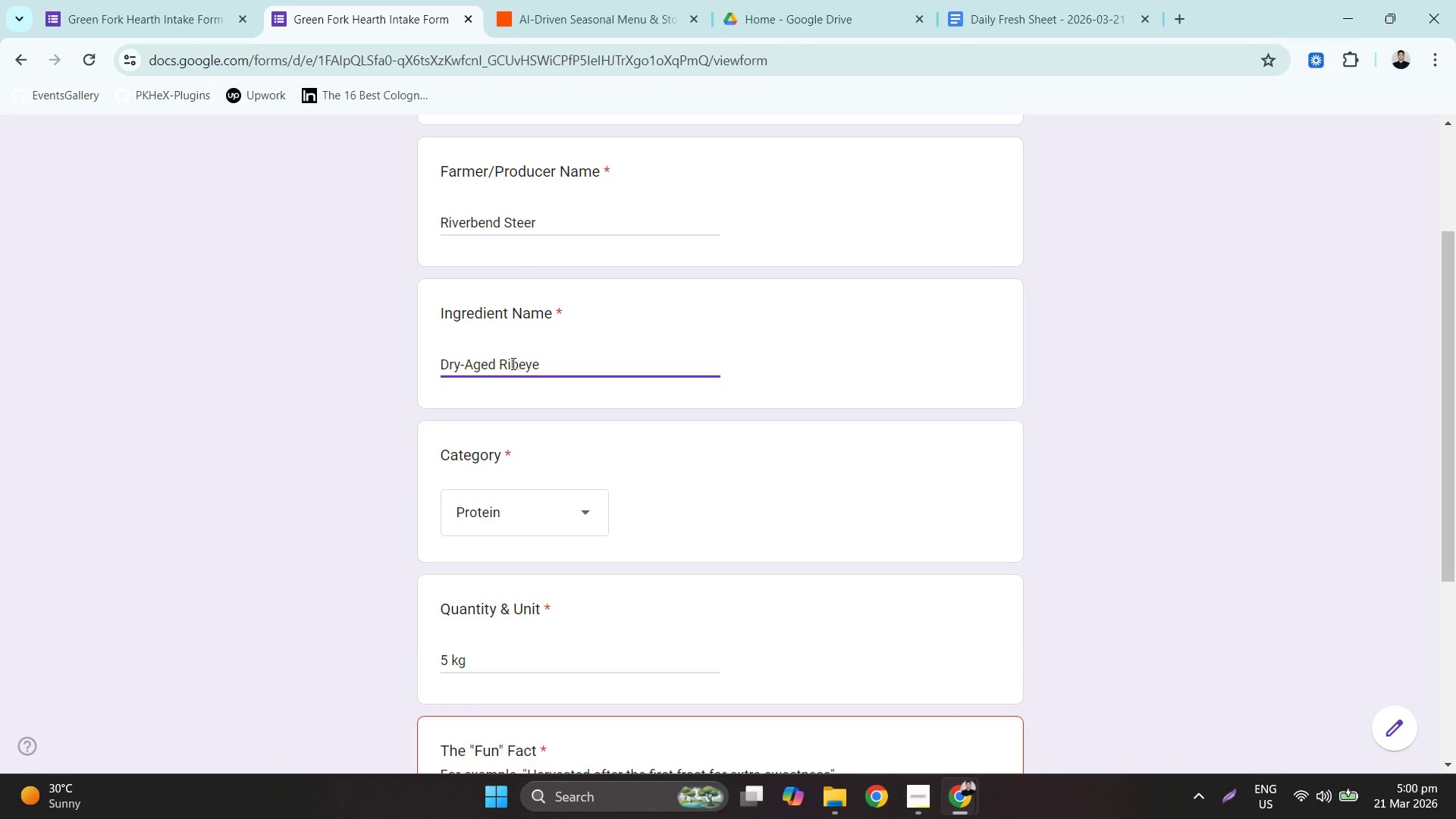 
scroll: coordinate [549, 370], scroll_direction: down, amount: 4.0
 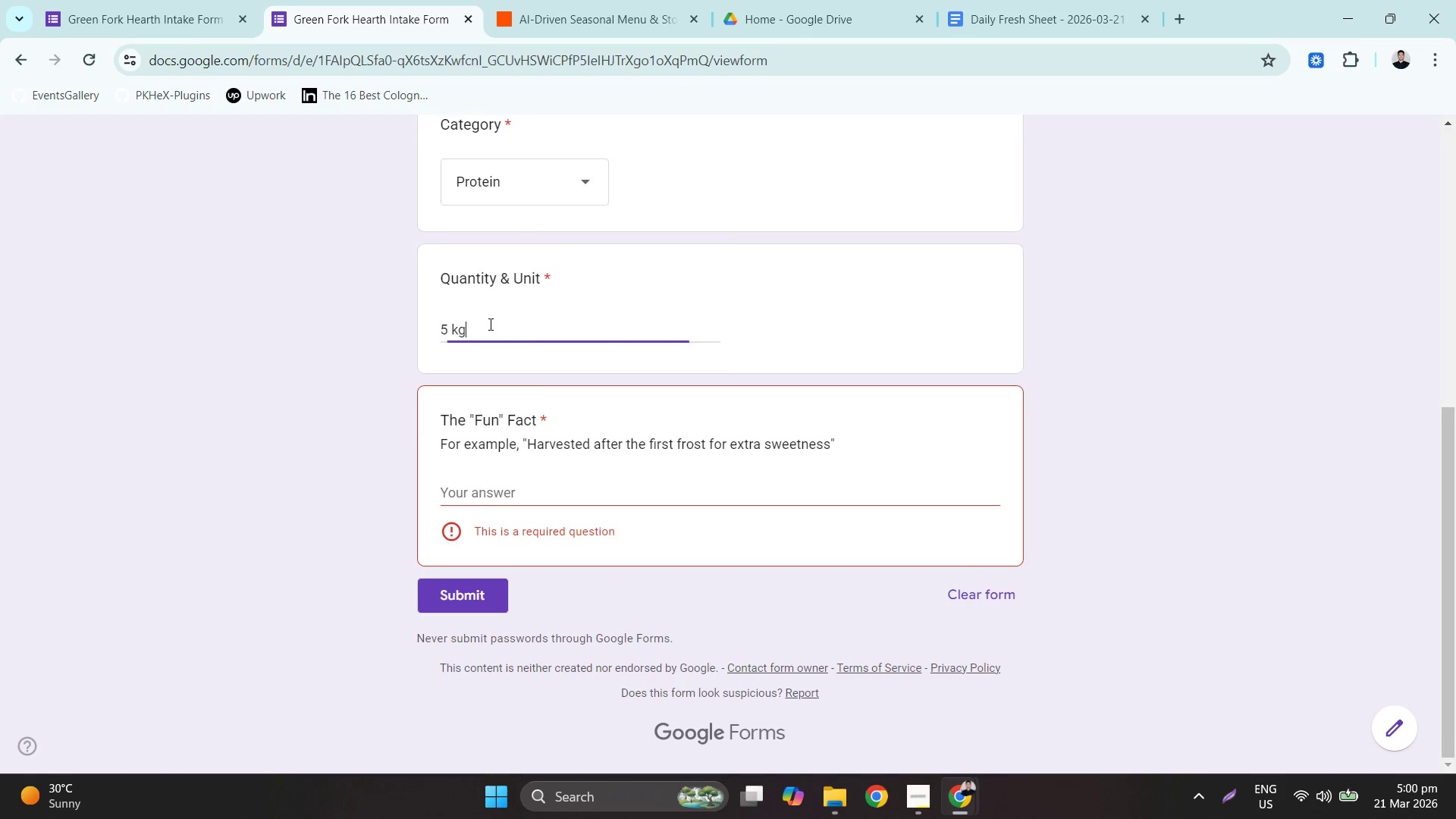 
double_click([489, 324])
 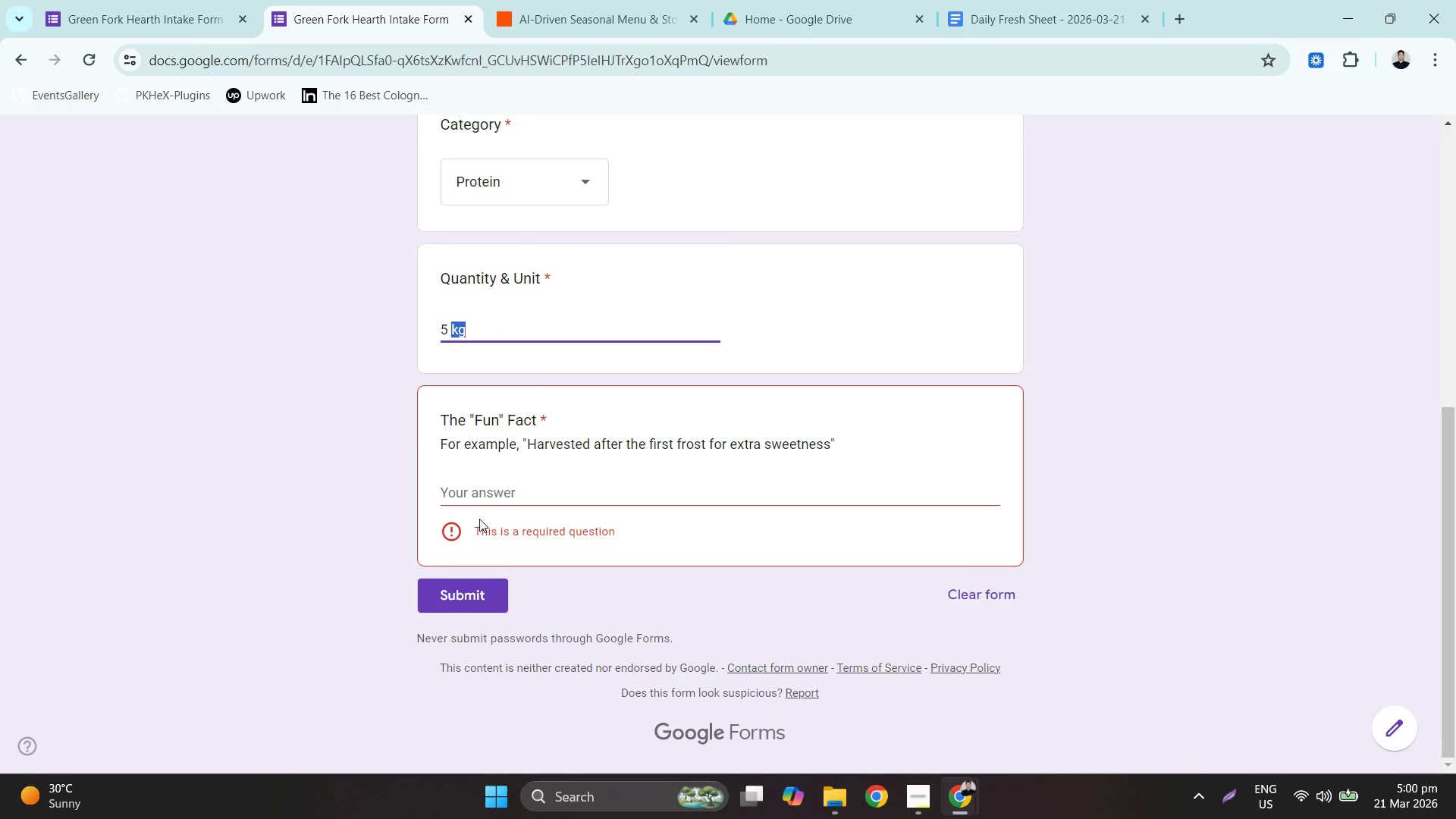 
left_click([467, 485])
 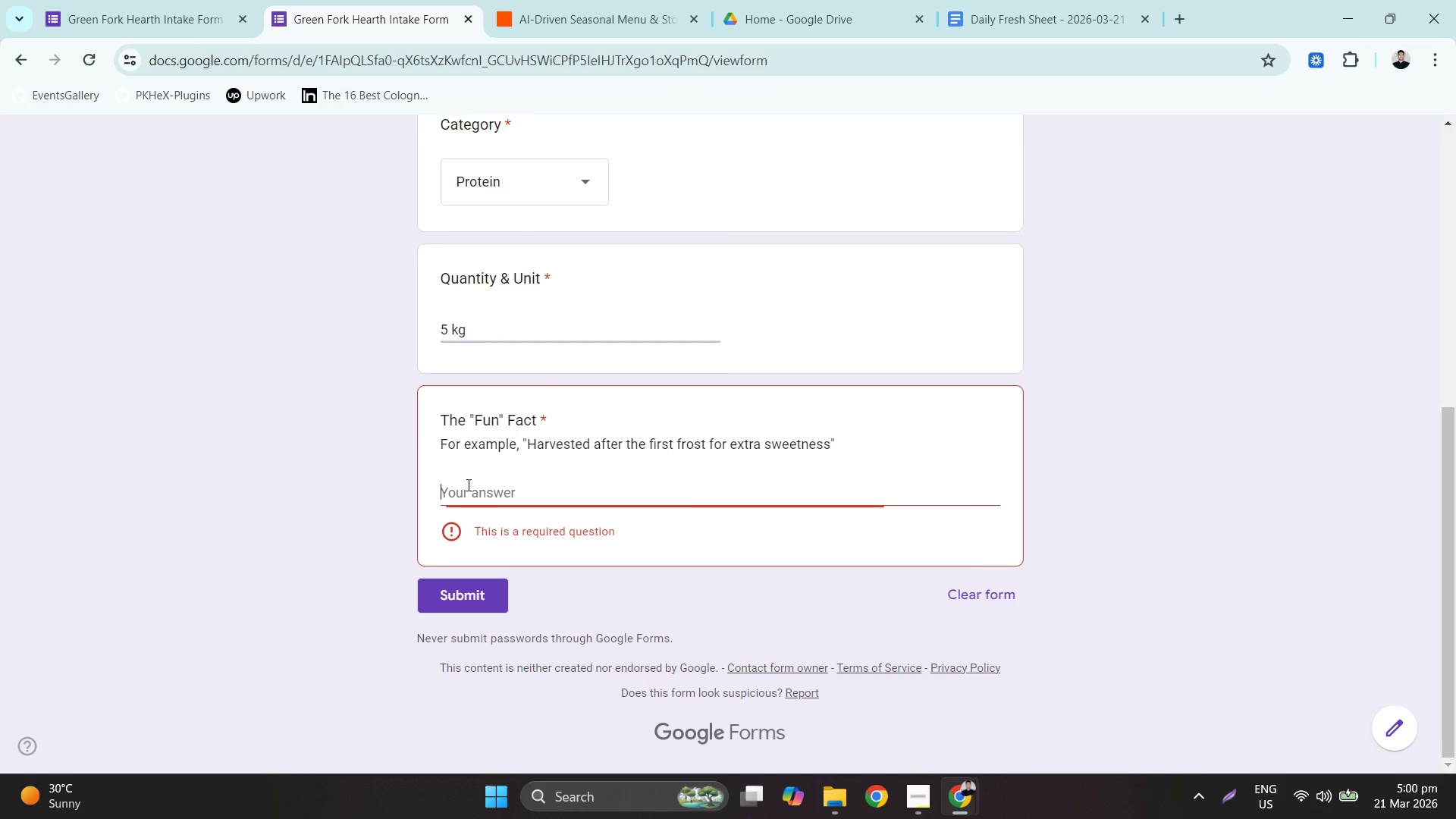 
type(Aged for 35 days in our Himalayan salt-lined locker for deep umami!)
 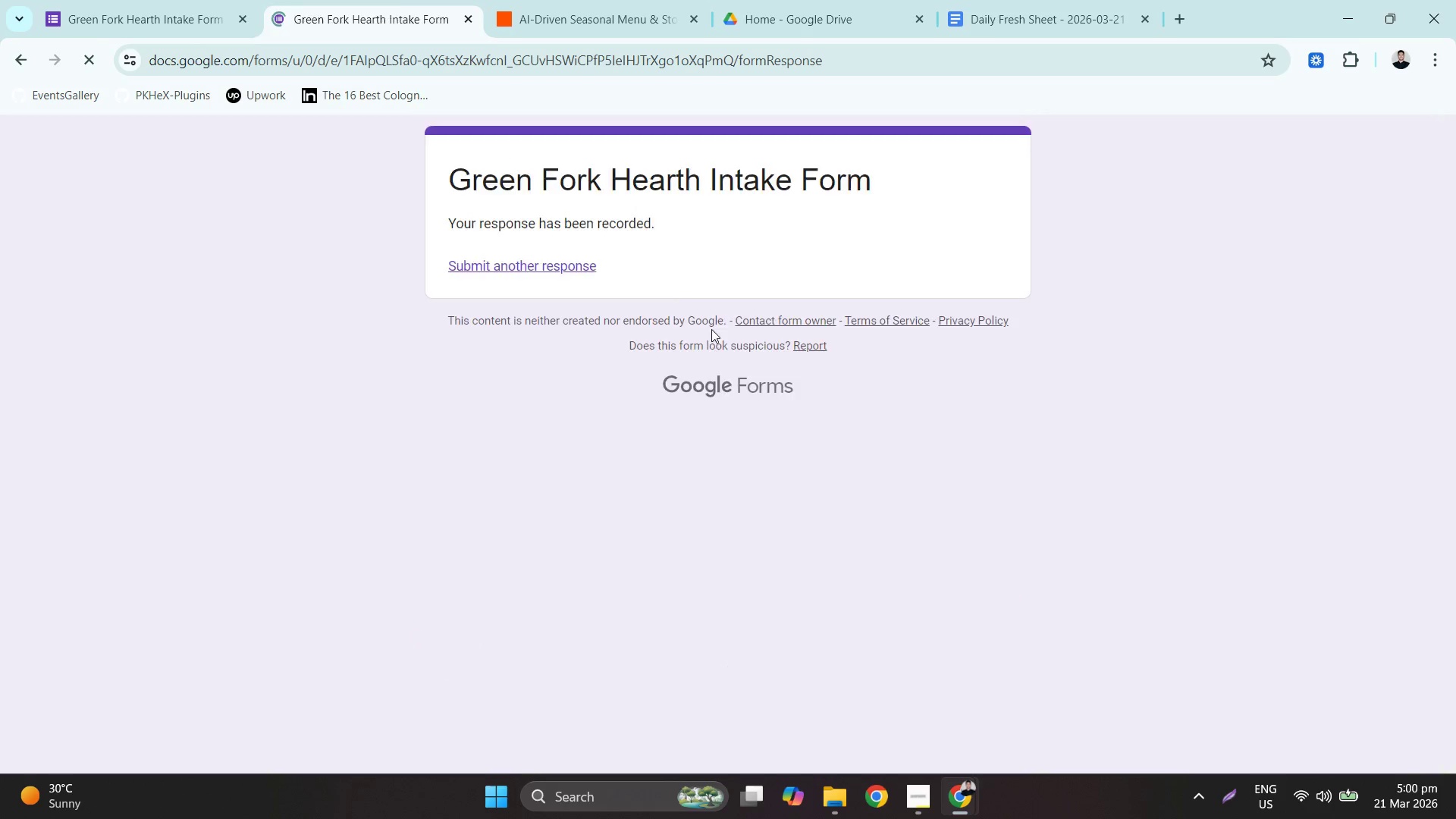 
left_click([175, 0])
 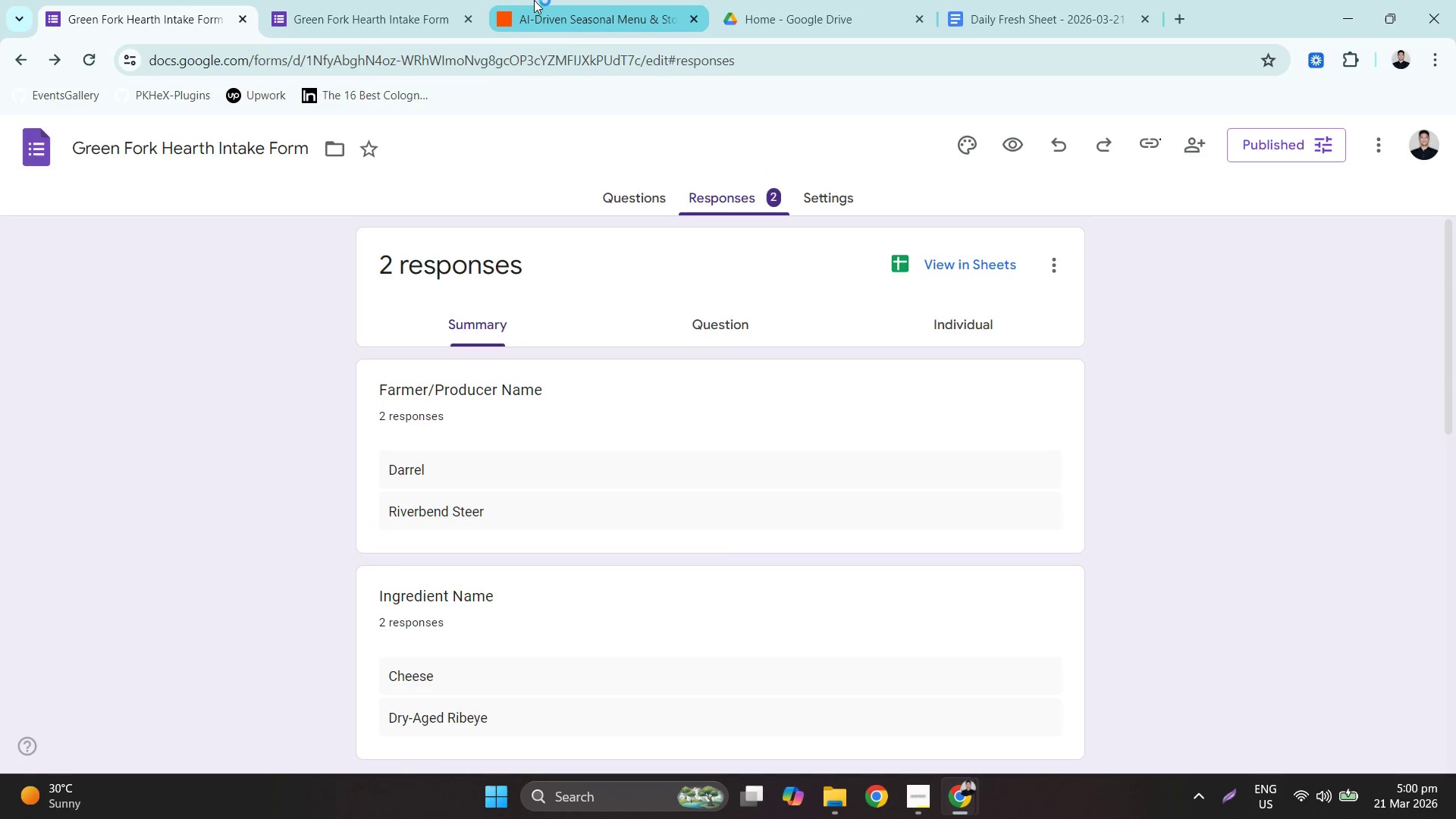 
left_click([527, 0])
 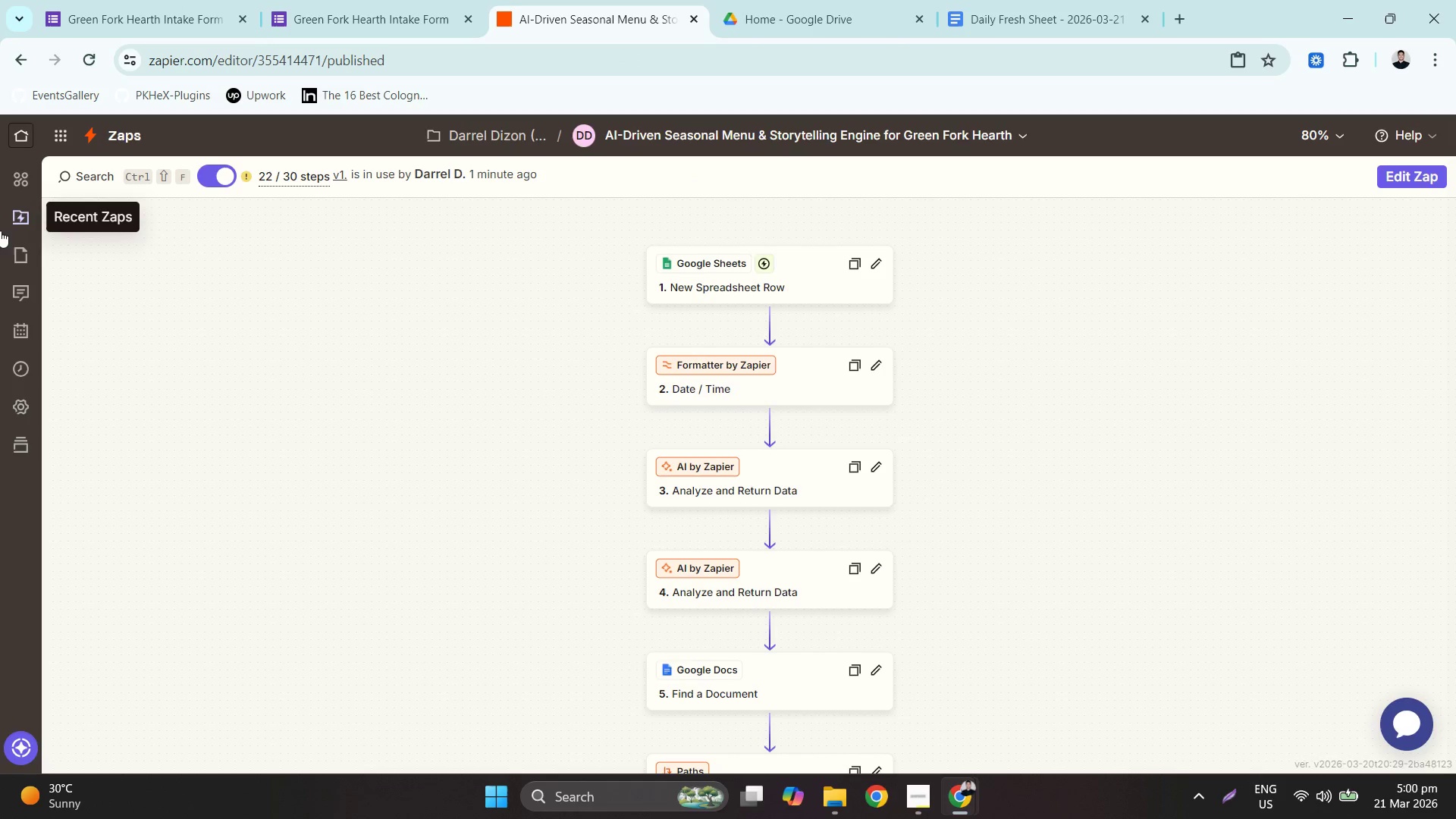 
left_click_drag(start_coordinate=[19, 228], to_coordinate=[18, 367])
 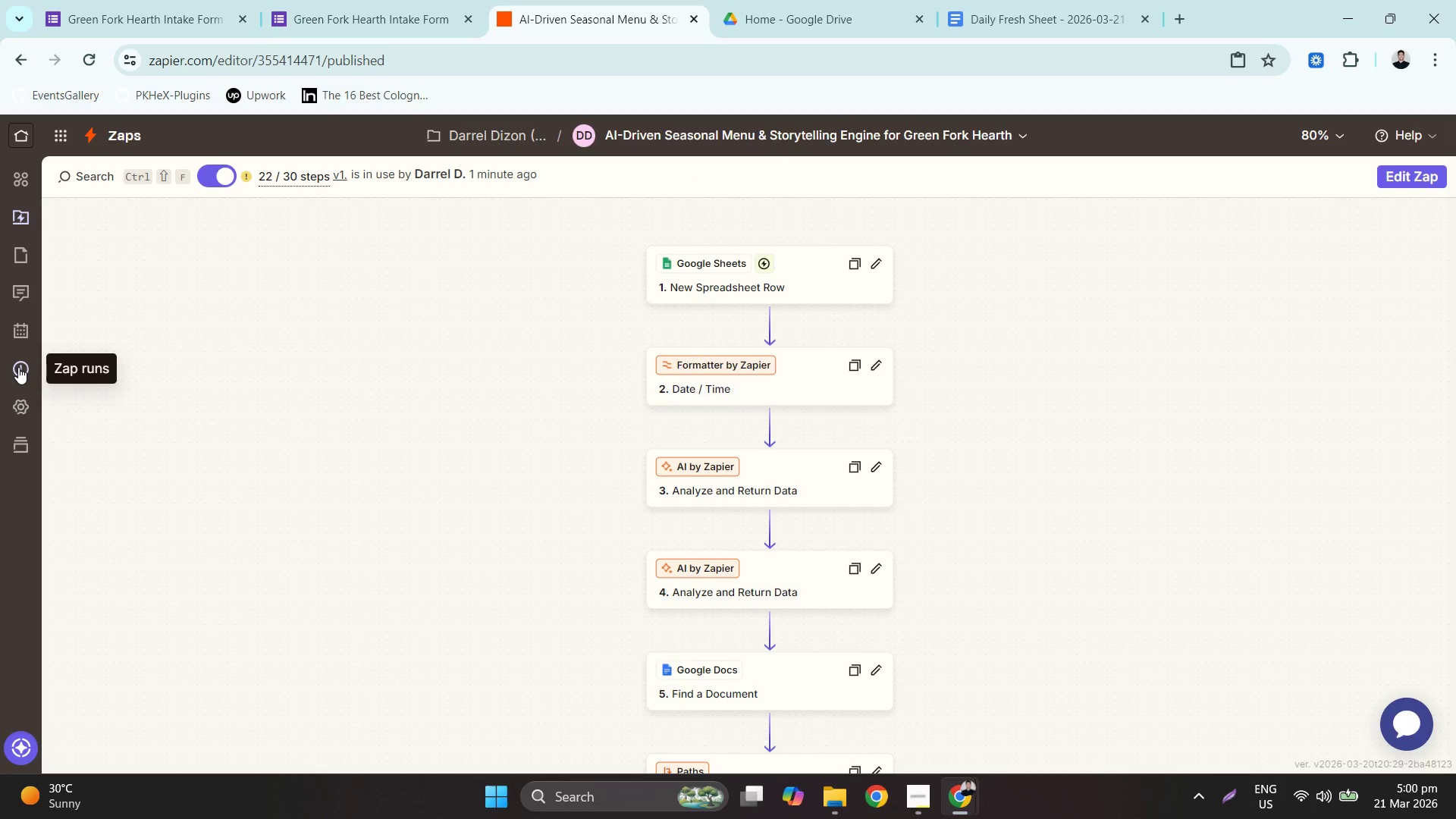 
left_click([18, 367])
 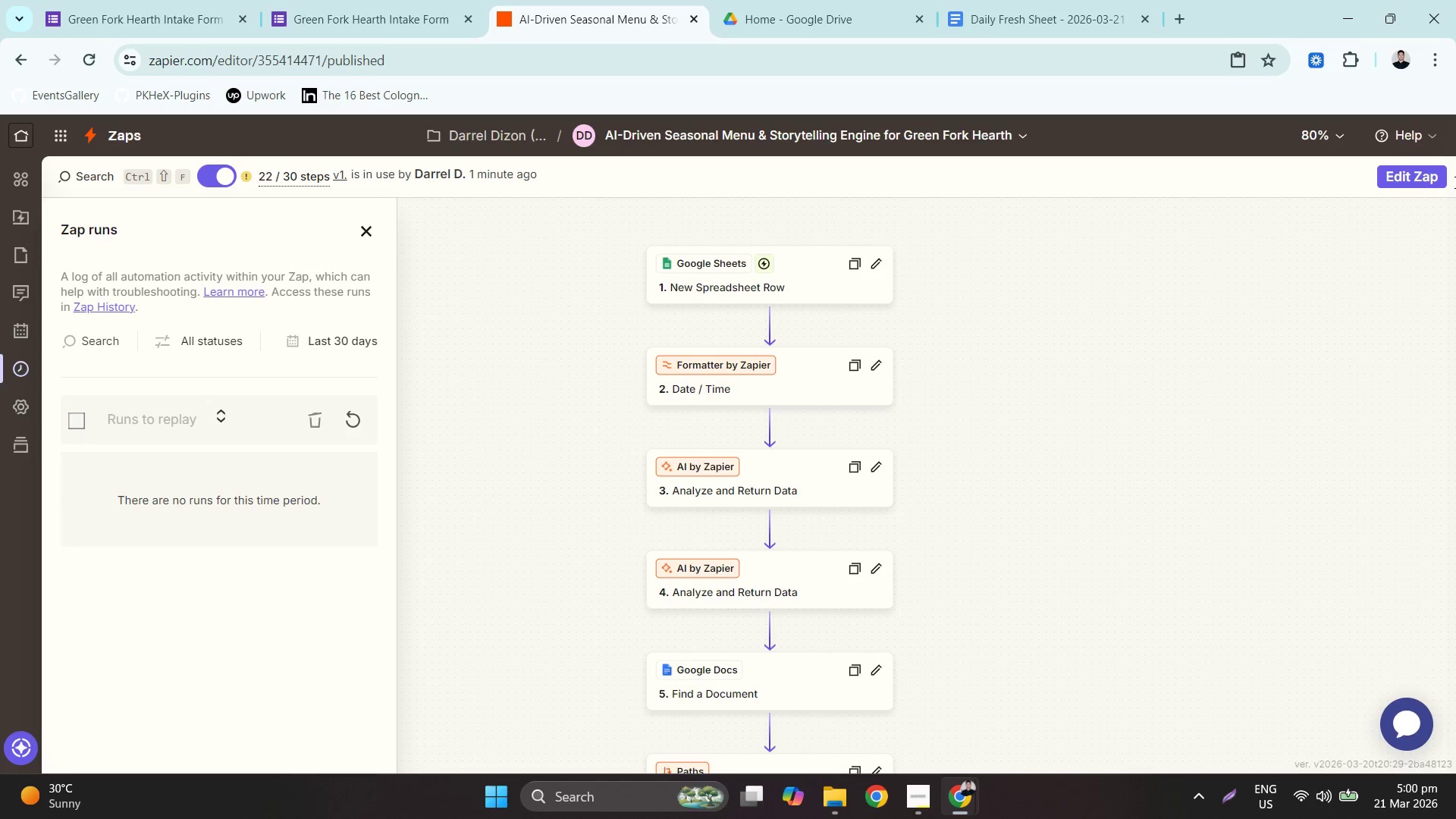 
wait(5.28)
 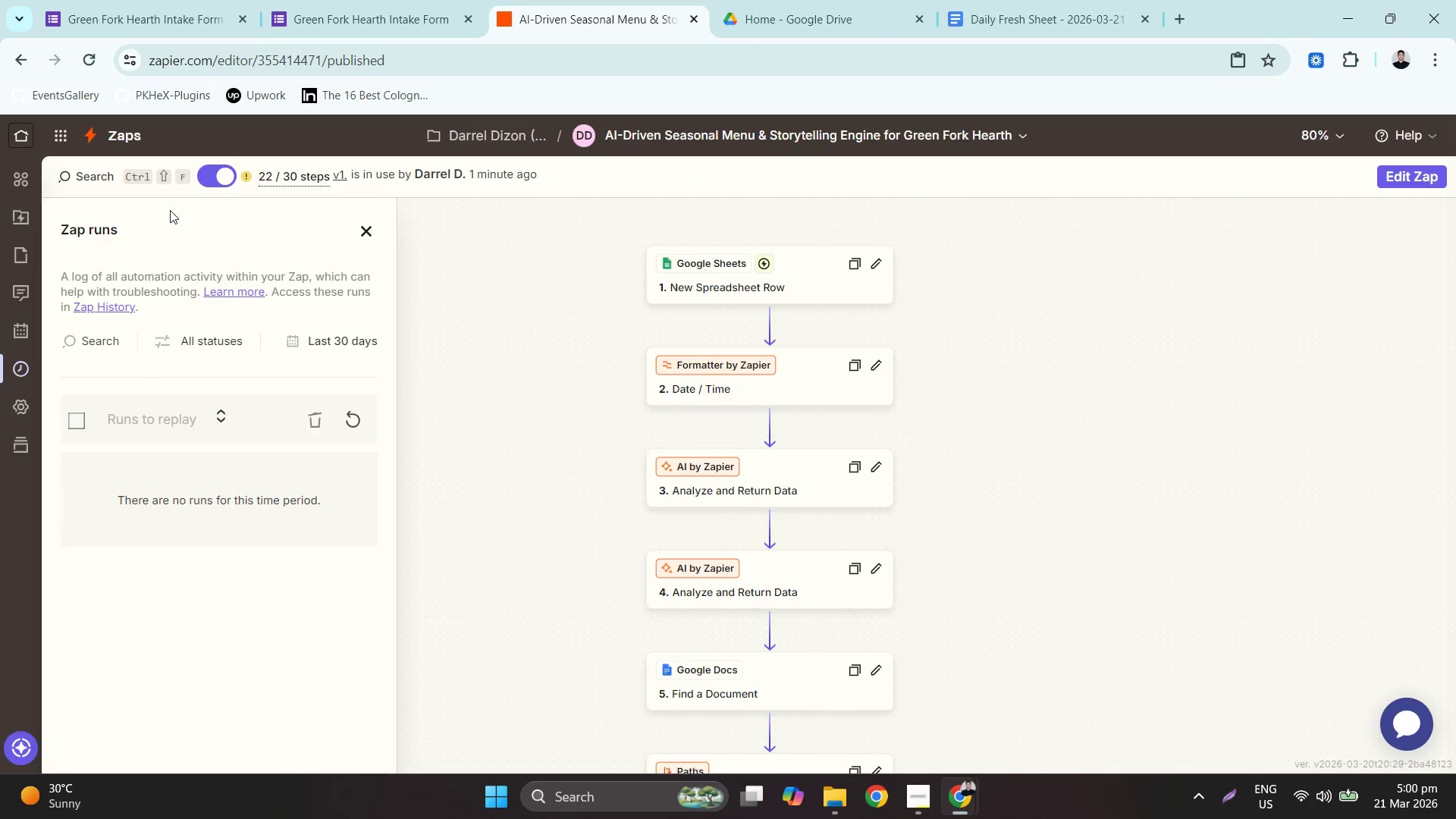 
left_click([1423, 177])
 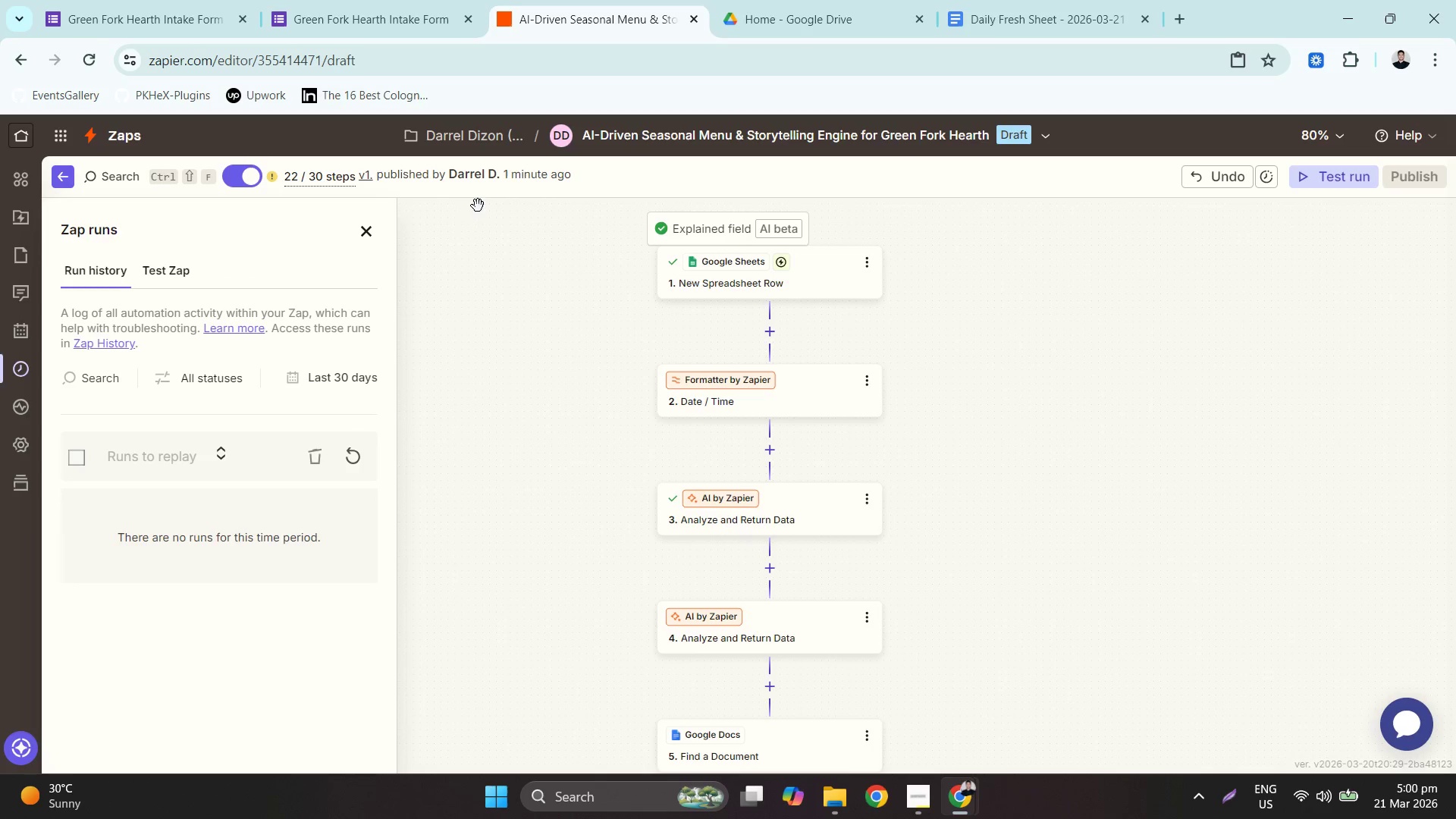 
left_click([184, 267])
 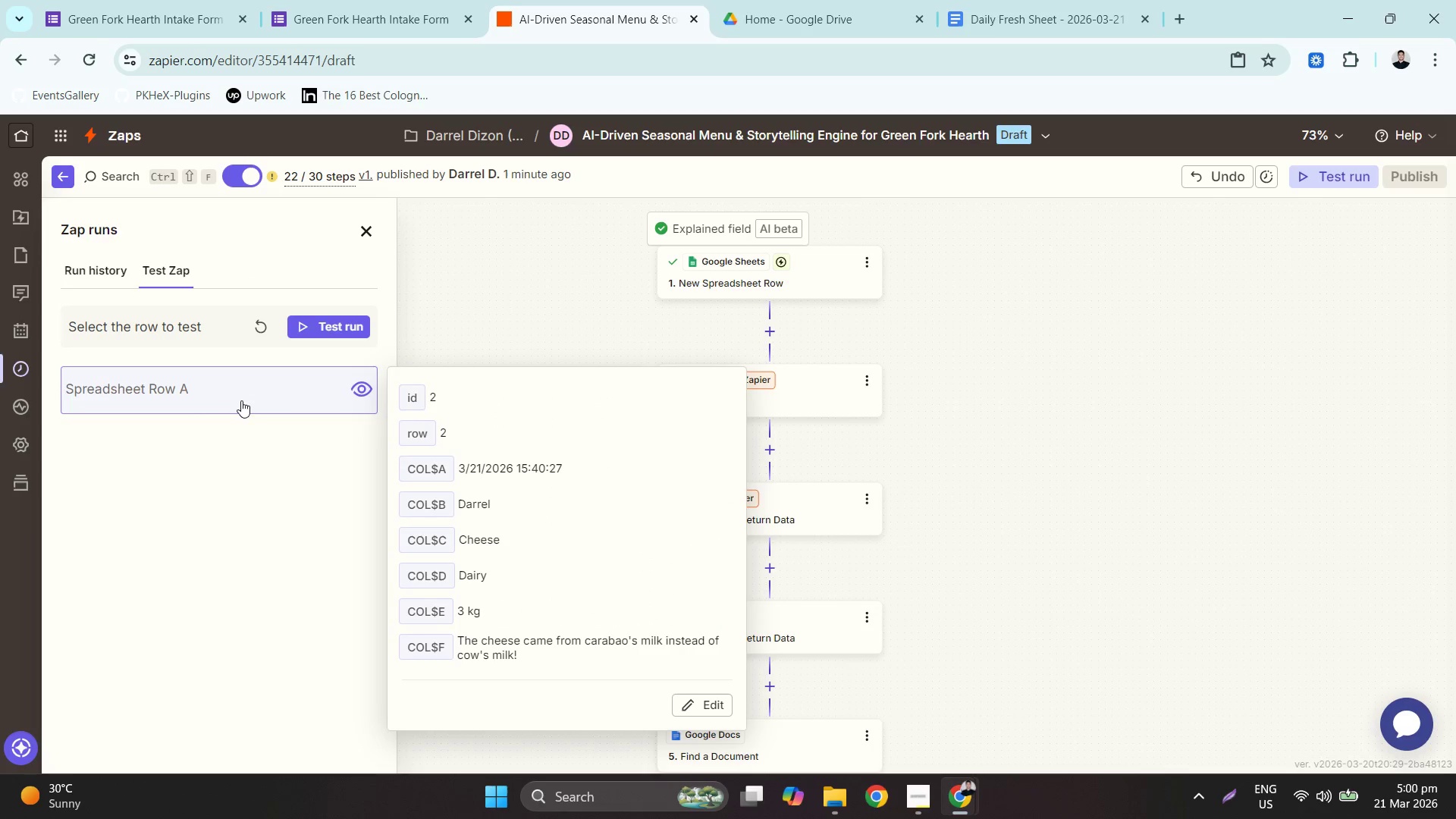 
left_click([260, 325])
 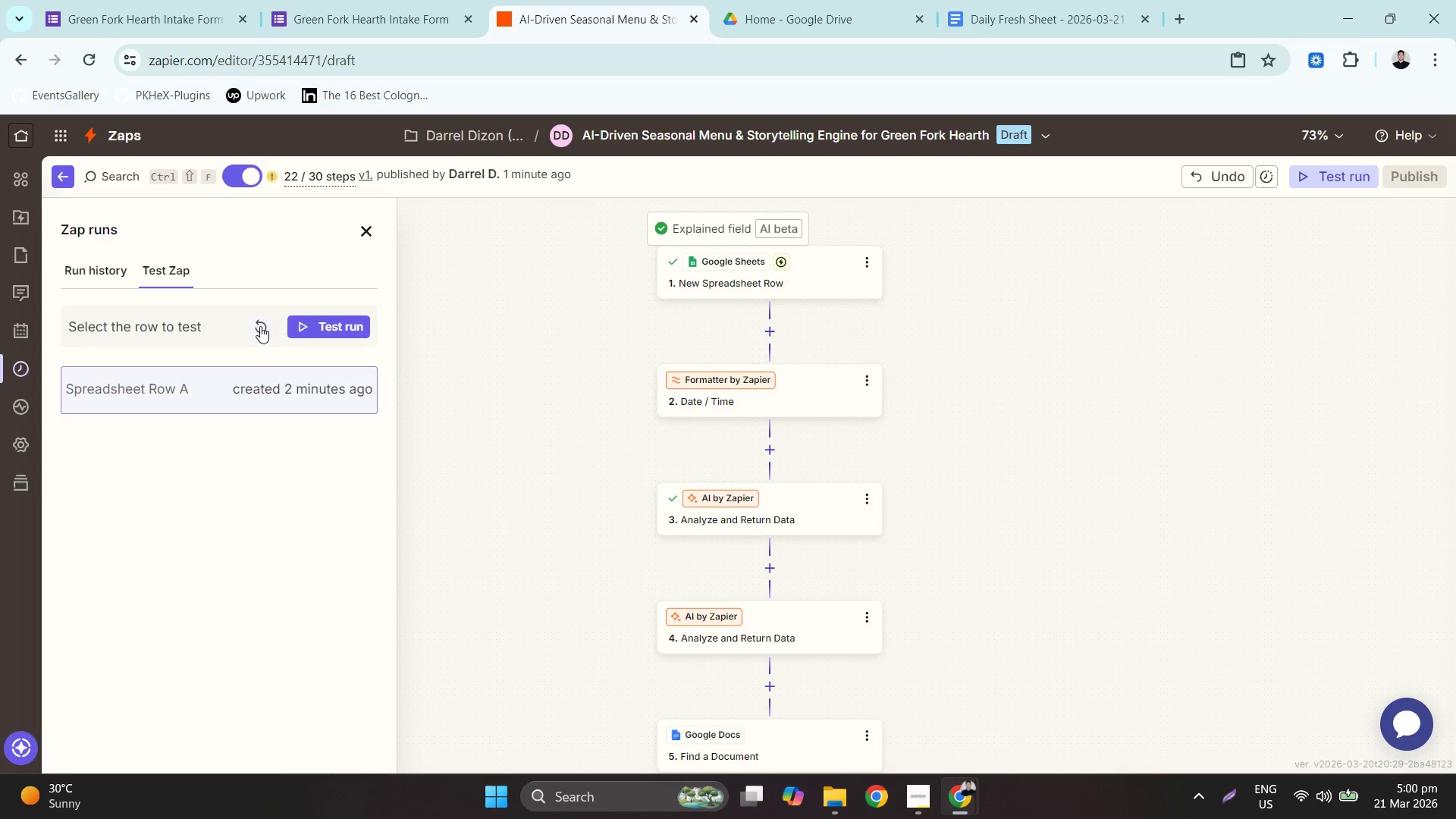 
left_click([261, 326])
 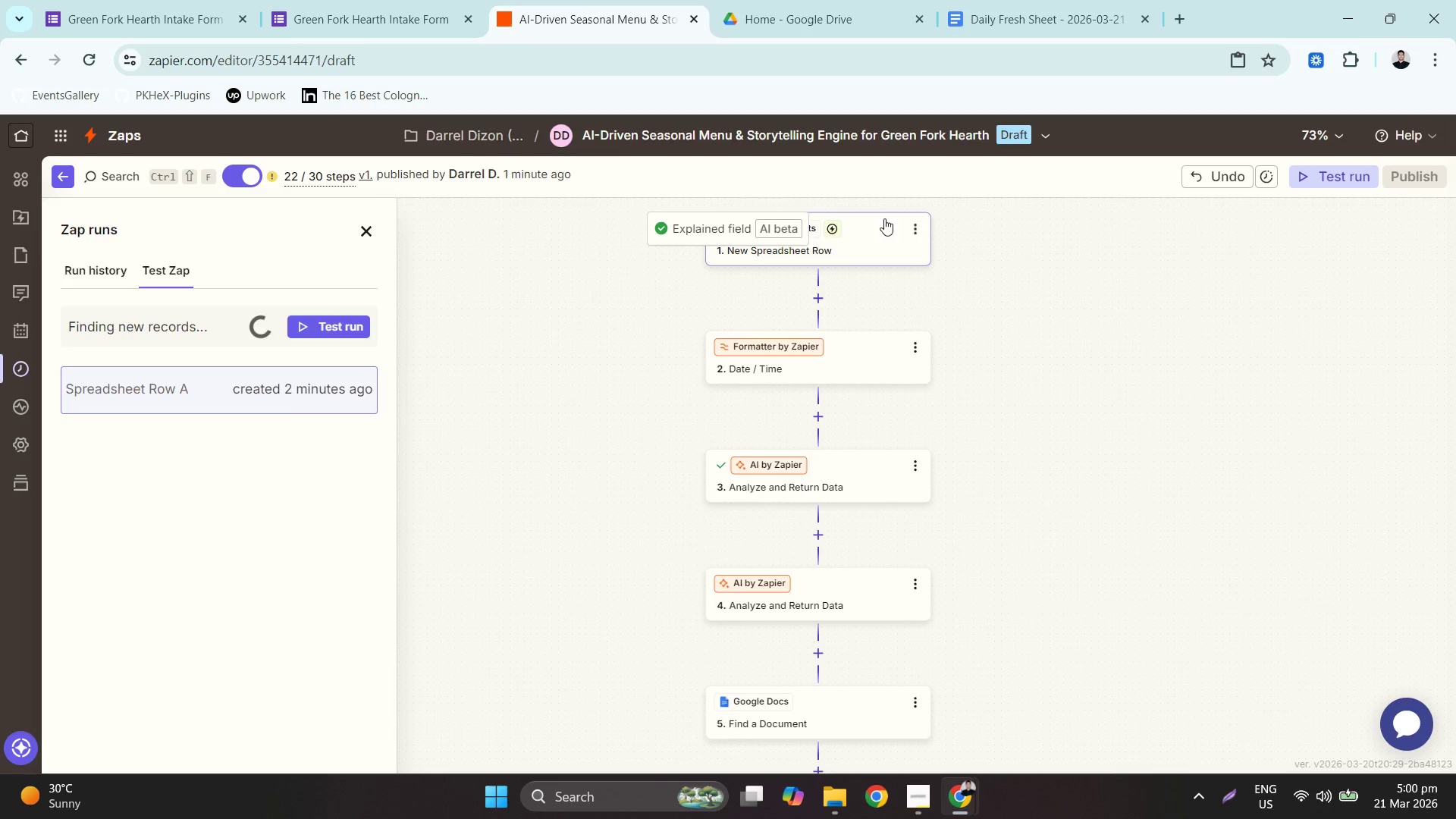 
left_click([694, 231])
 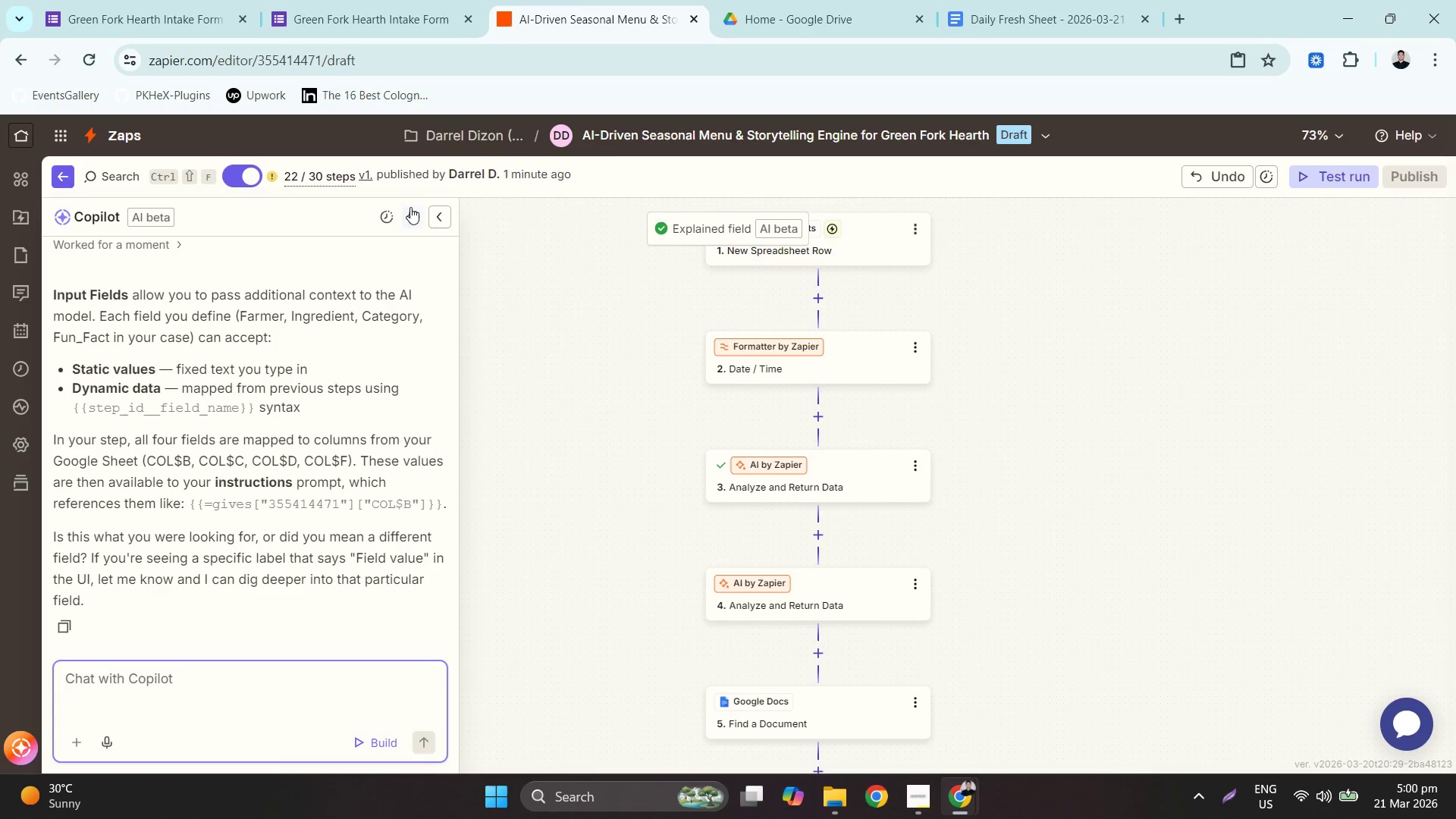 
left_click([437, 211])
 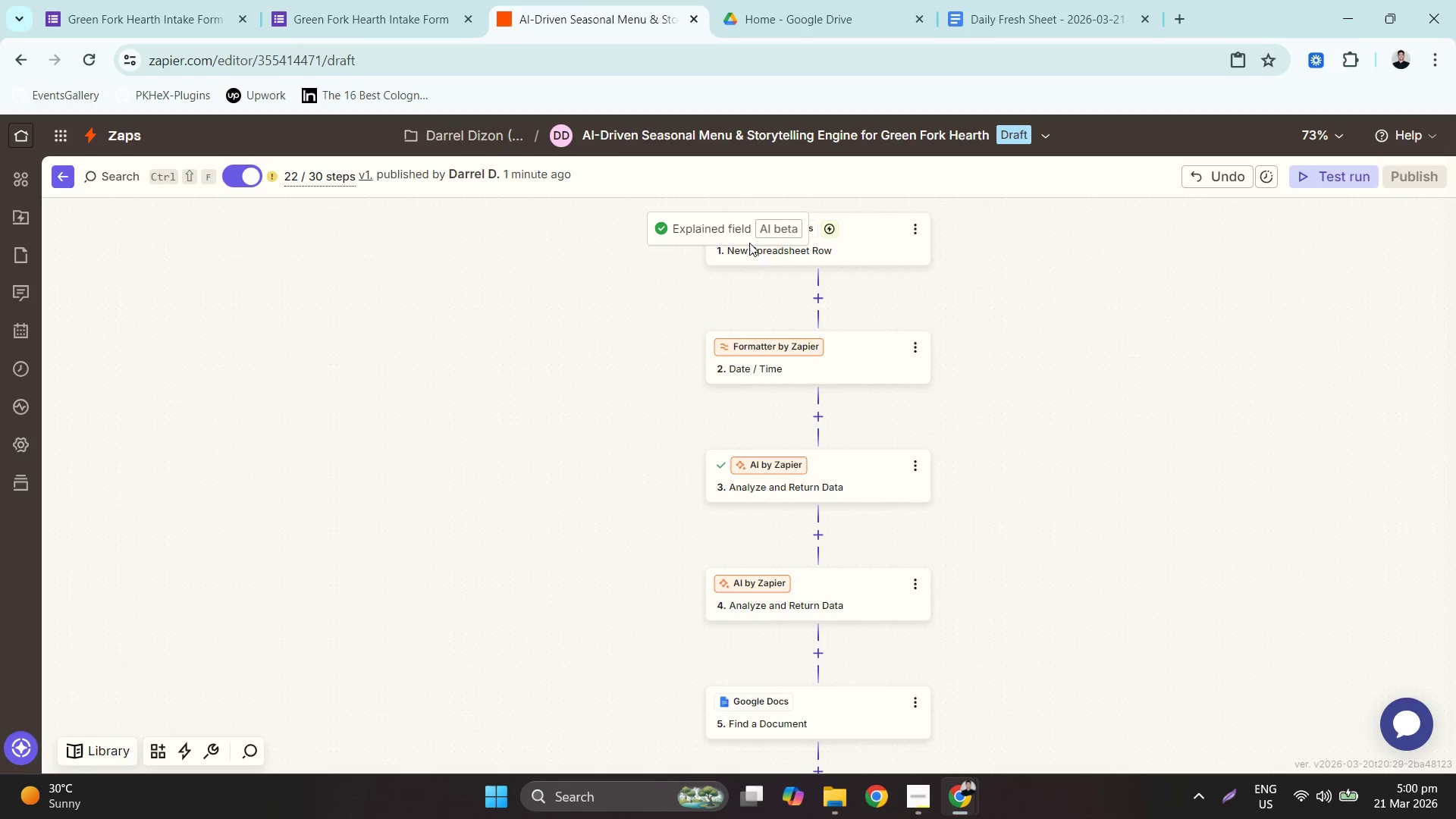 
left_click_drag(start_coordinate=[741, 231], to_coordinate=[626, 251])
 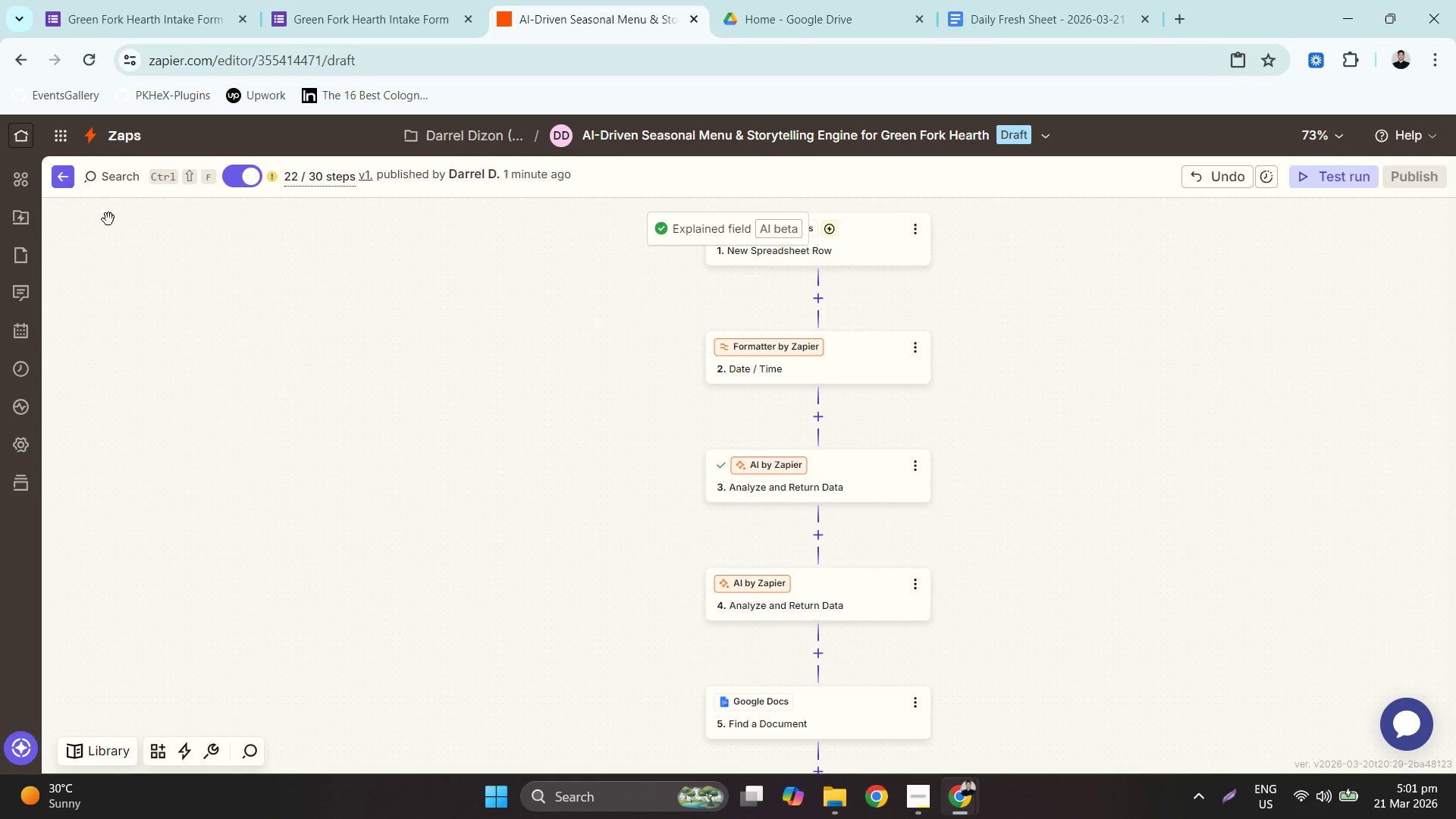 
wait(6.08)
 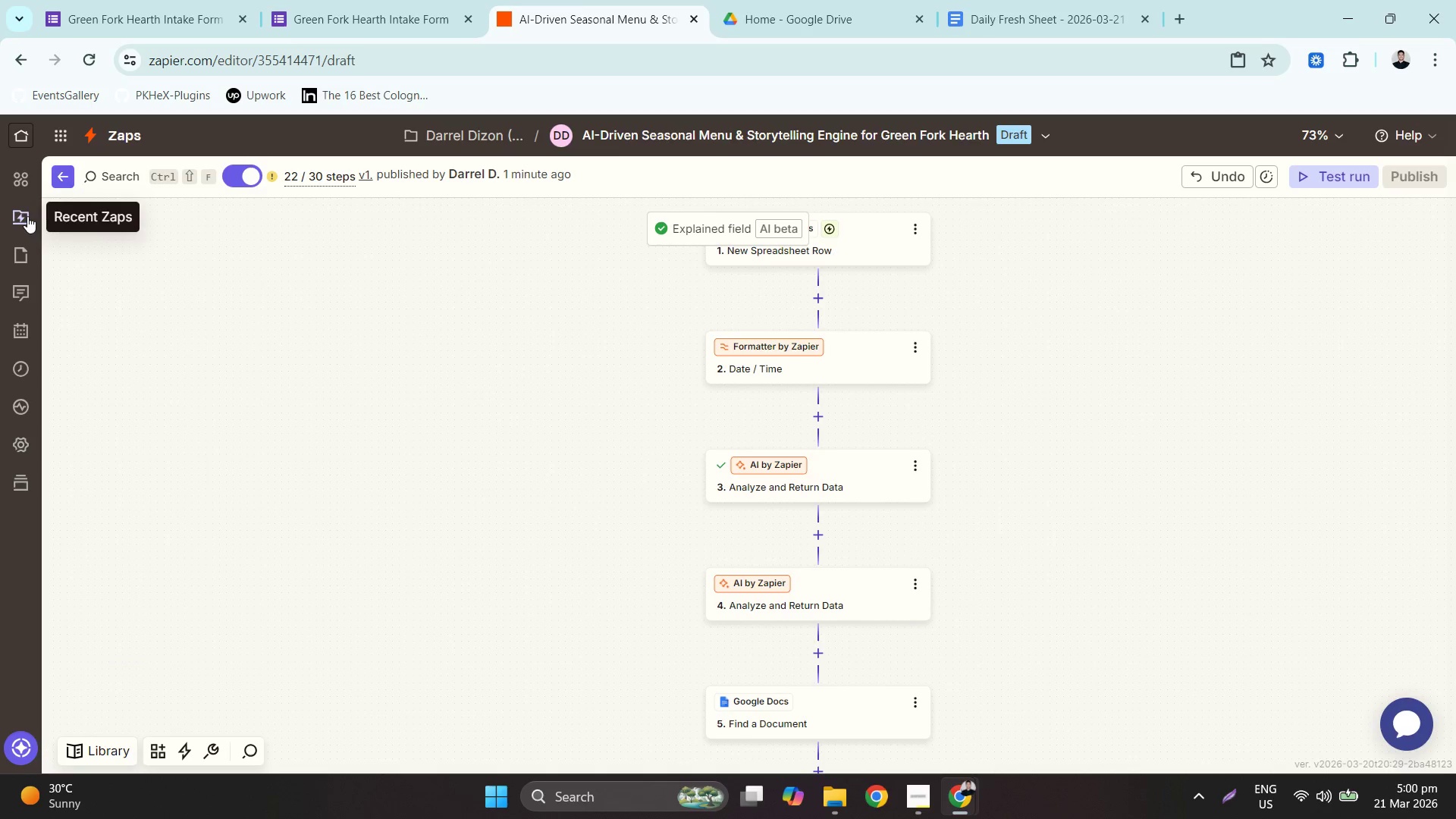 
left_click([724, 234])
 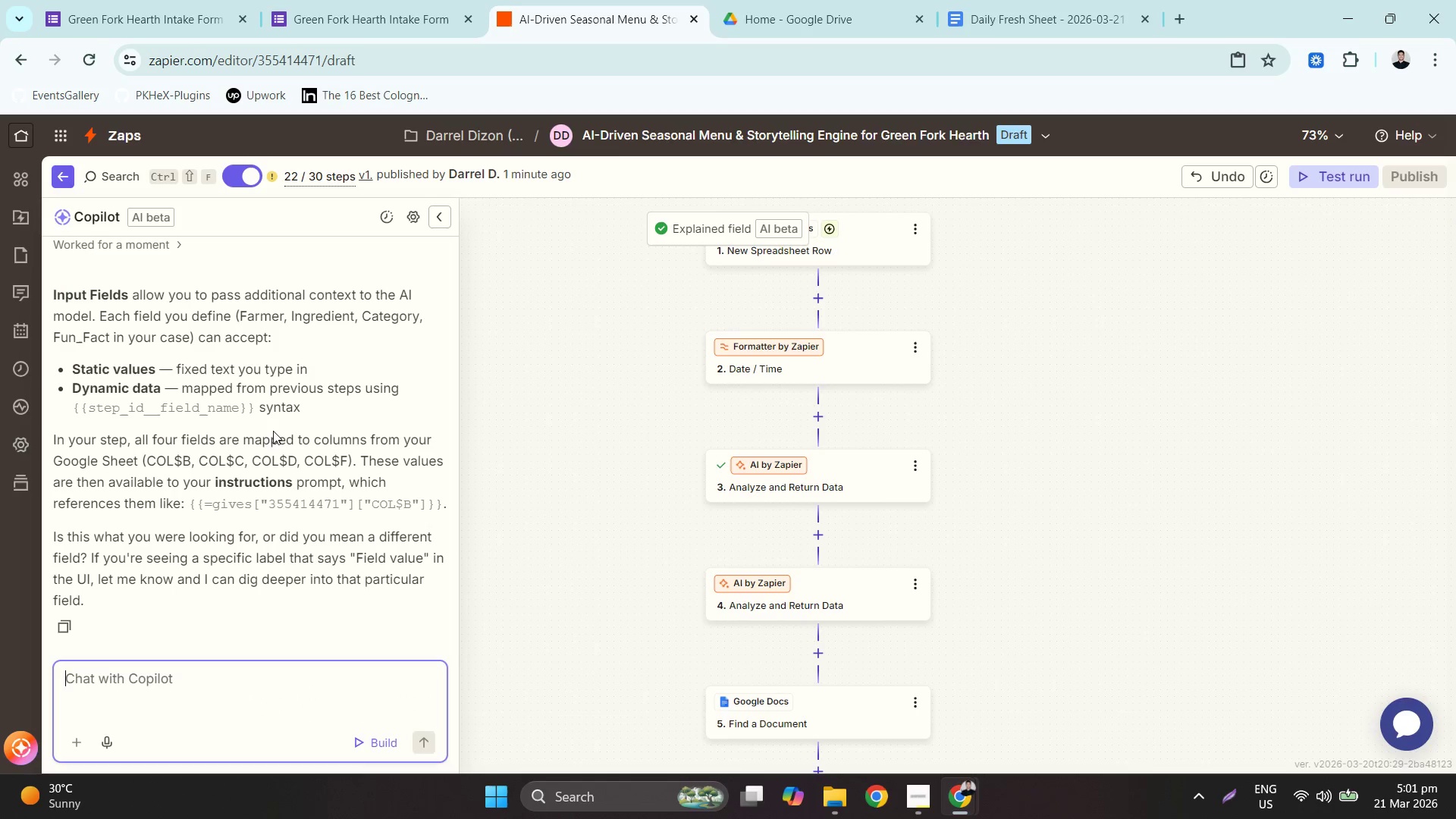 
wait(6.53)
 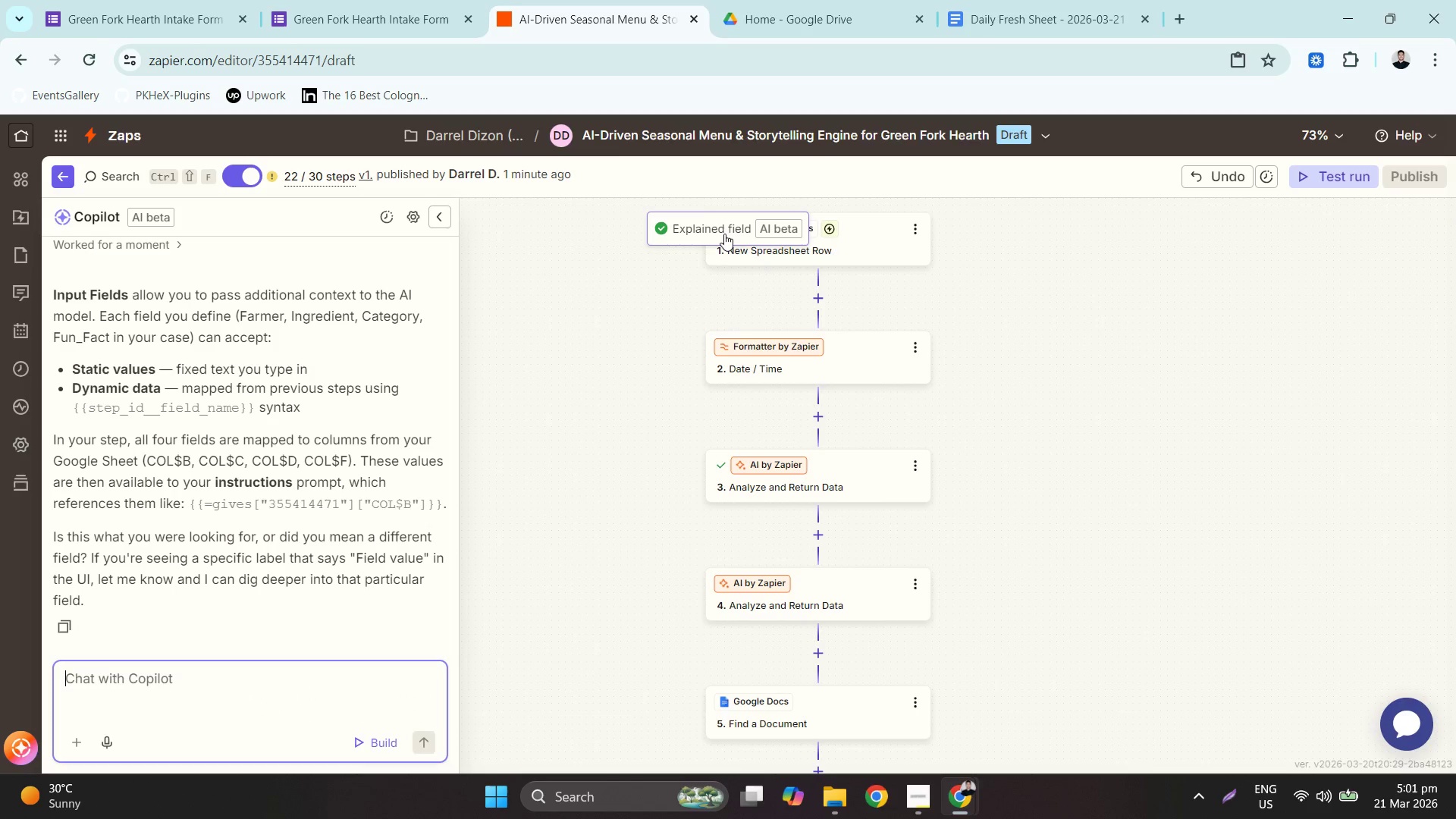 
left_click([417, 212])
 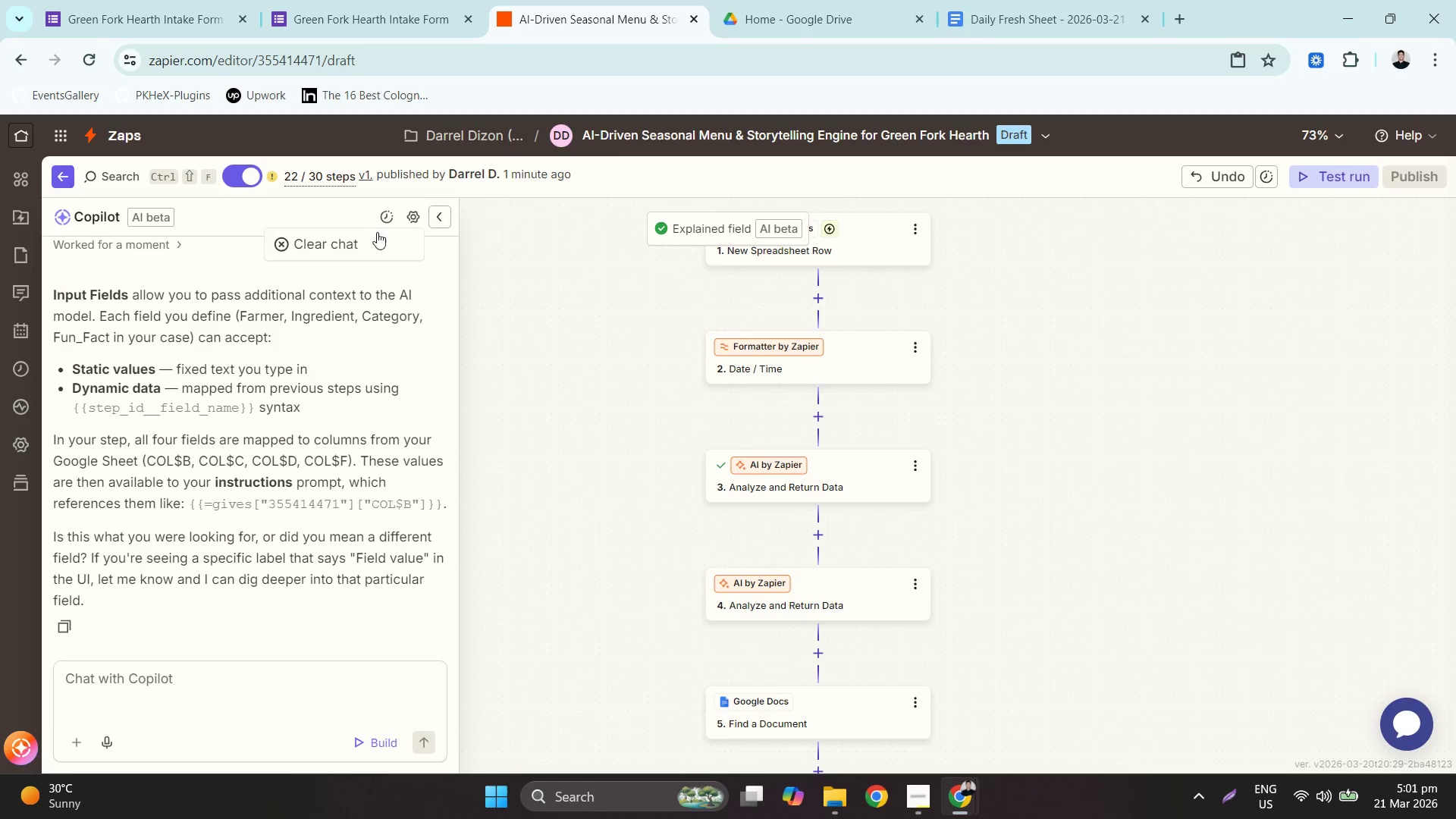 
left_click([371, 234])
 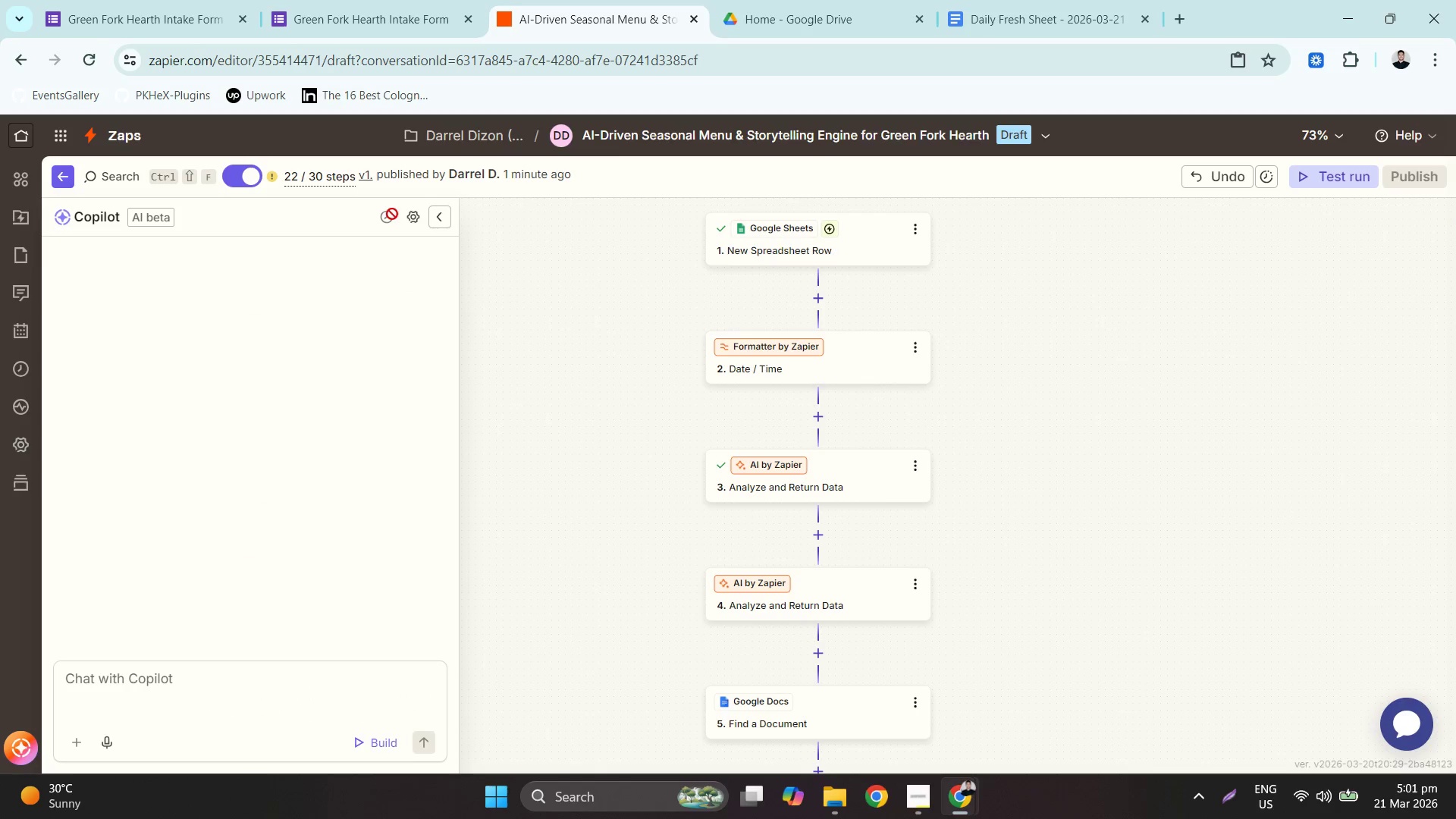 
left_click([490, 256])
 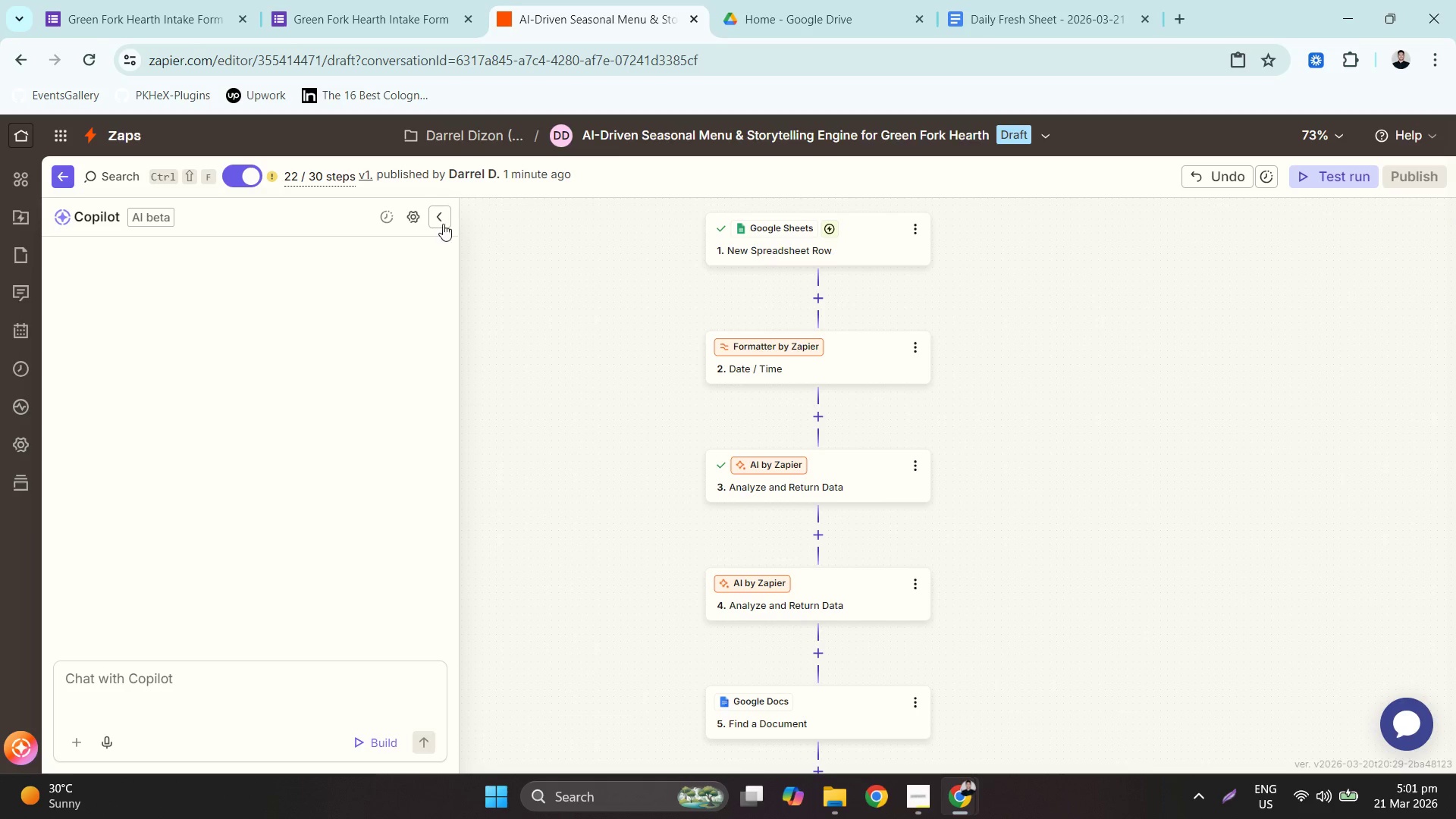 
left_click([437, 212])
 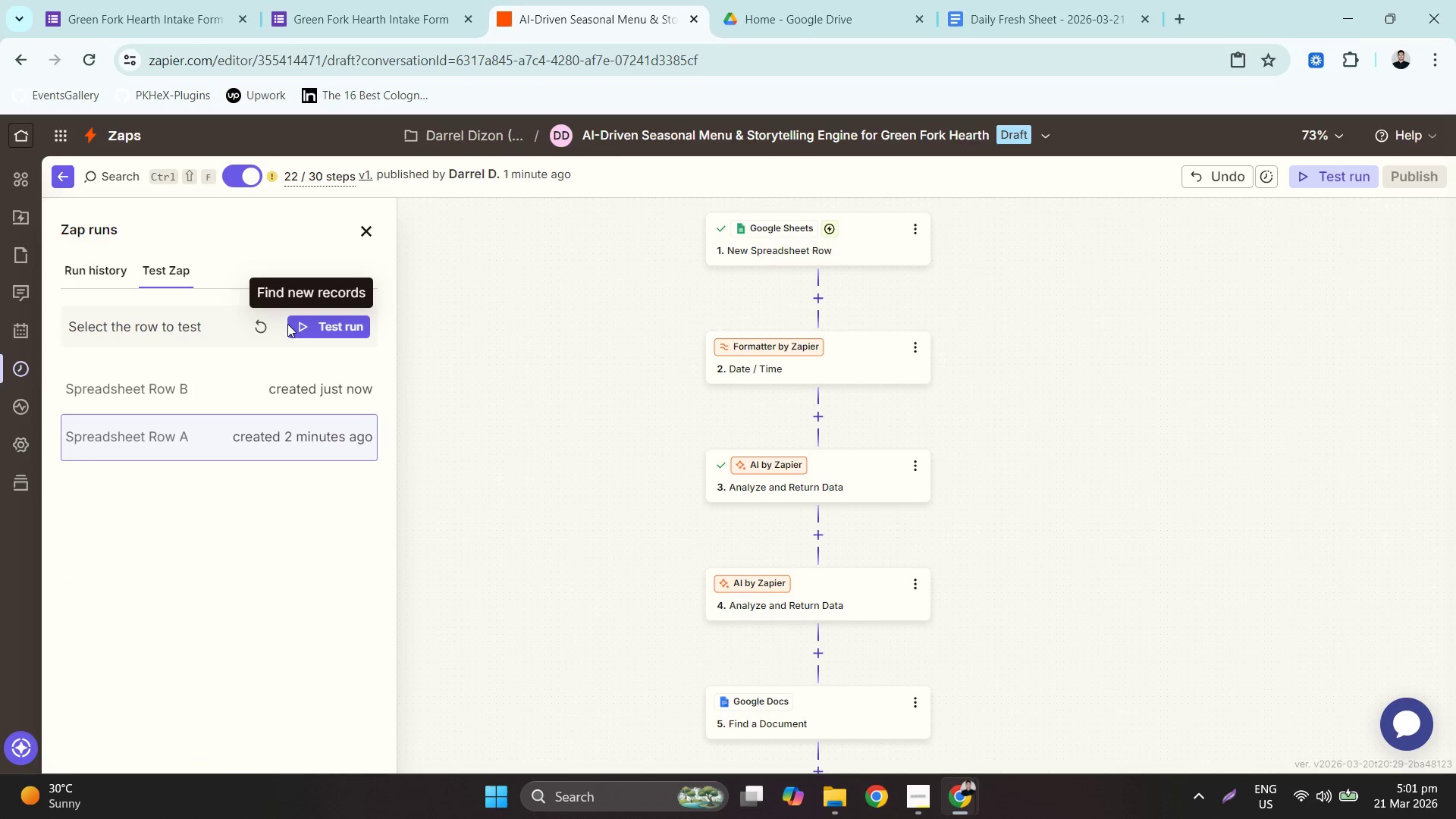 
left_click([250, 368])
 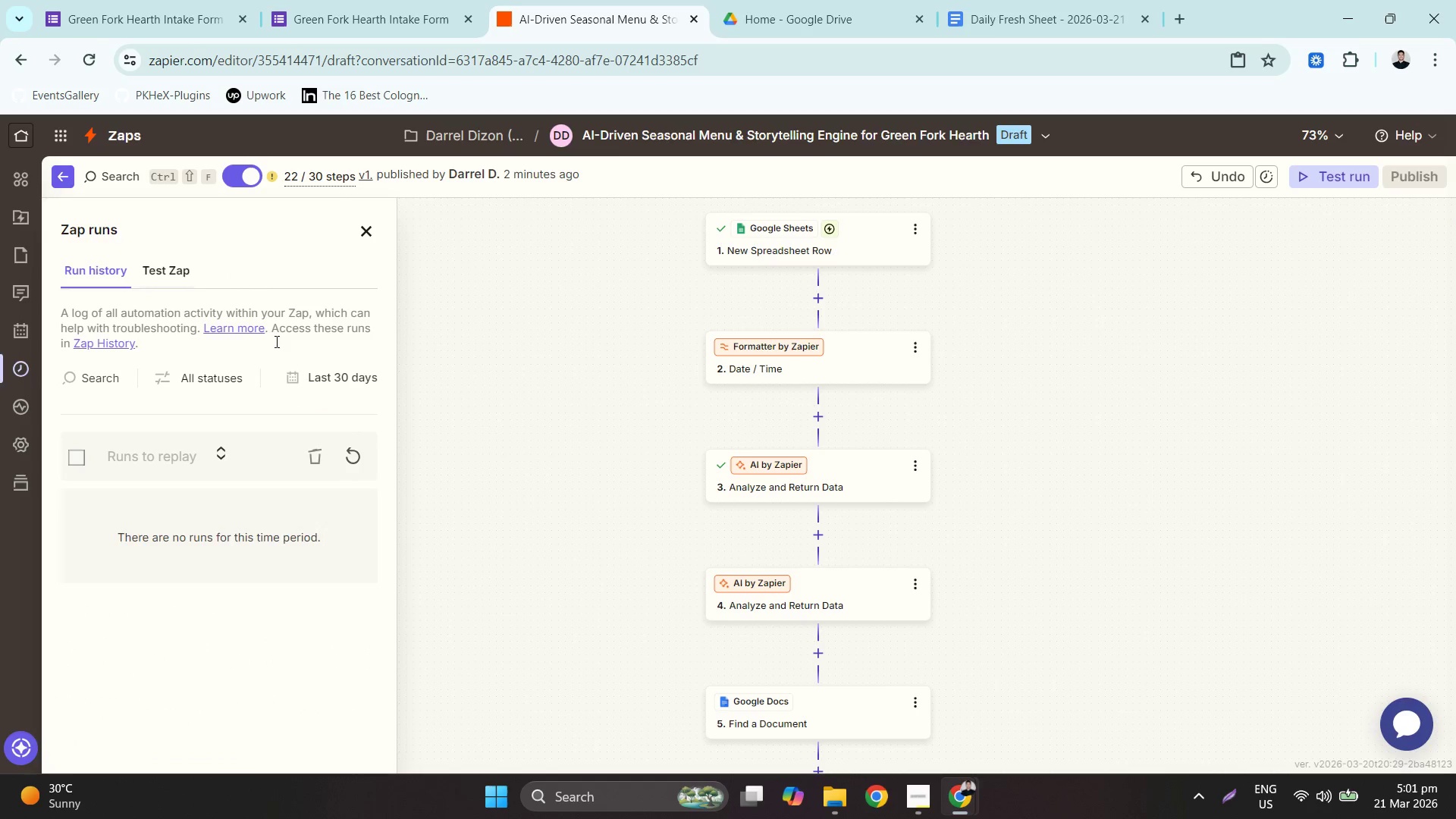 
left_click([343, 456])
 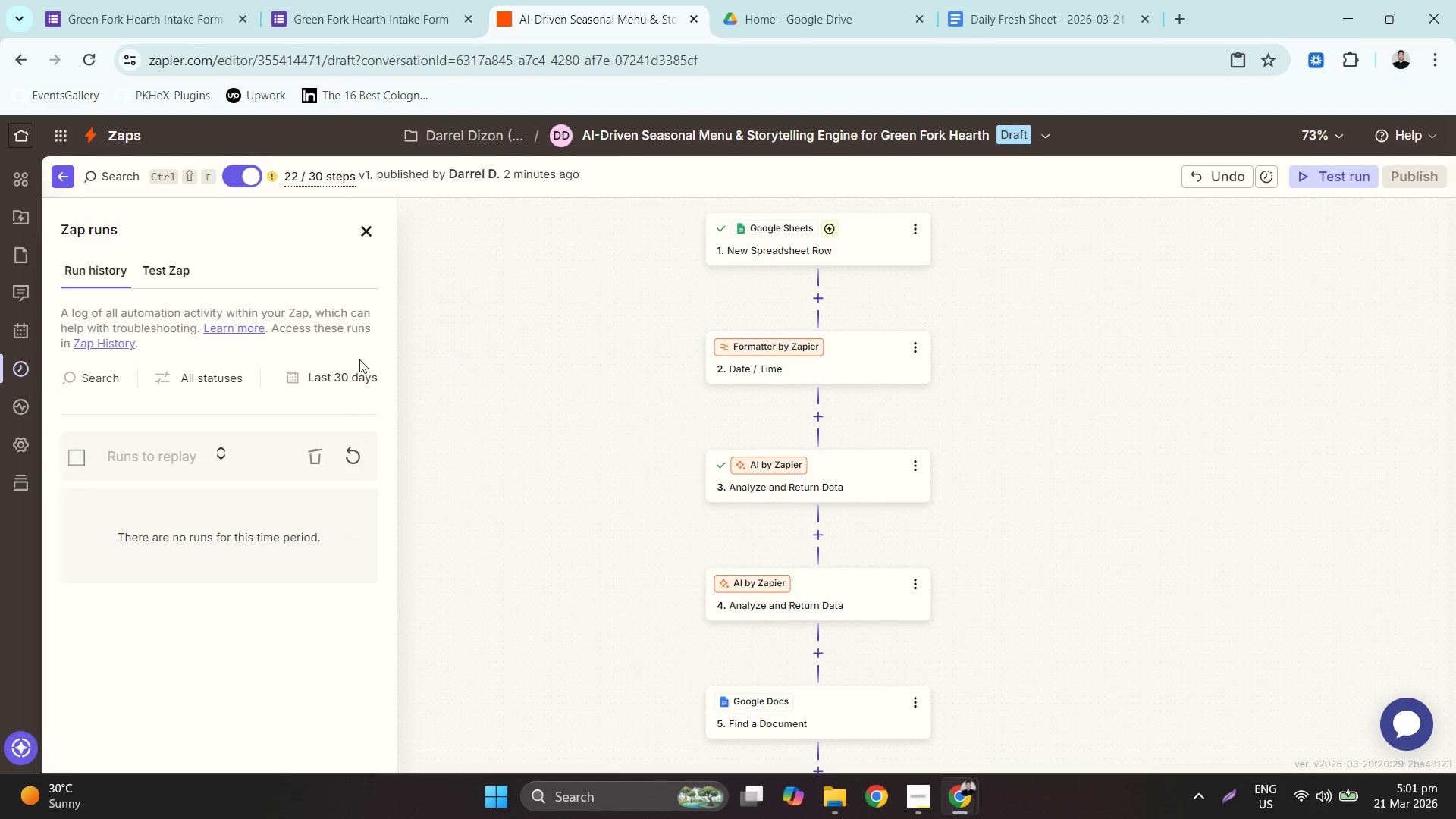 
left_click([158, 265])
 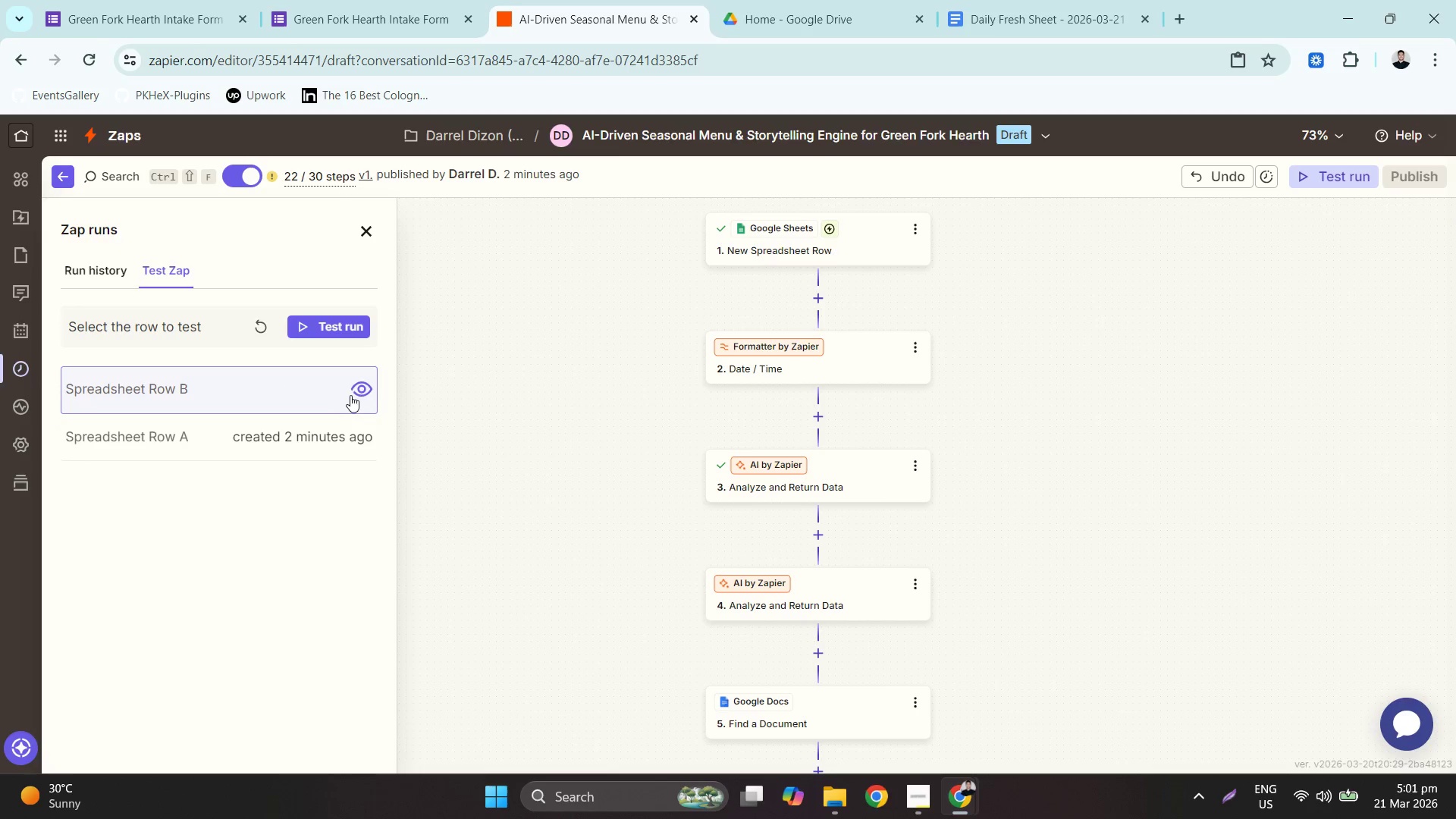 
left_click([303, 387])
 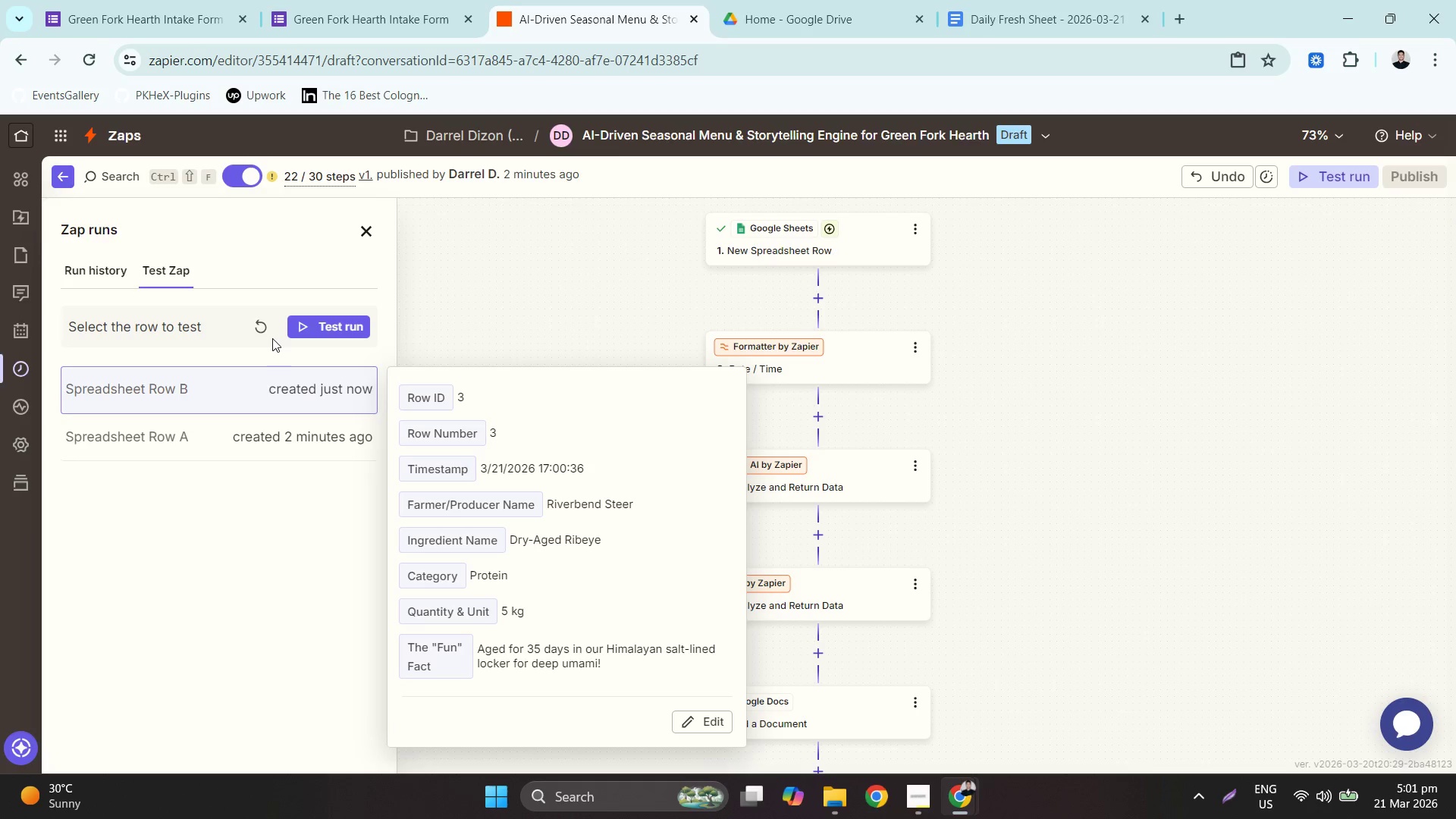 
left_click([92, 271])
 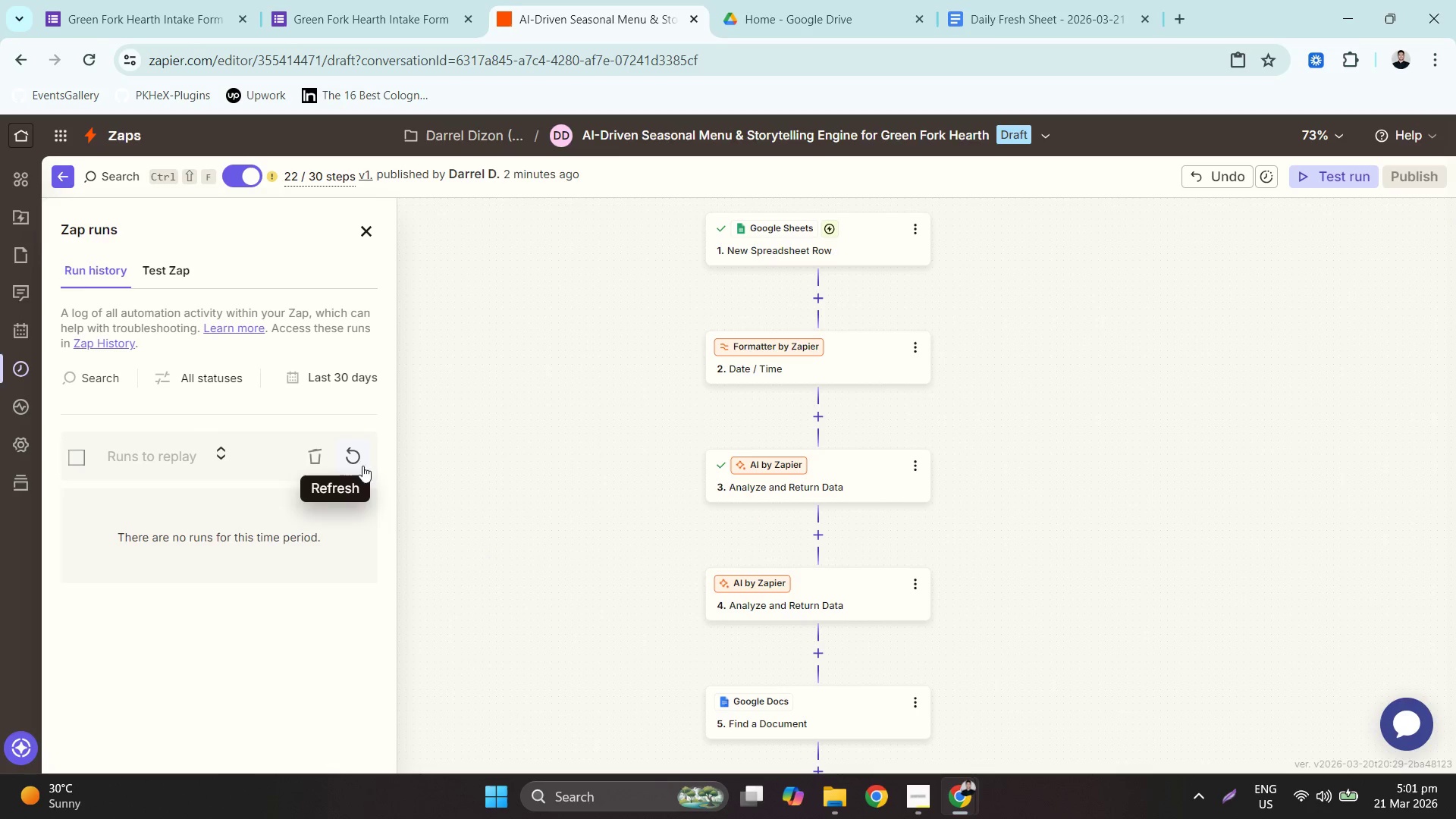 
left_click([352, 459])
 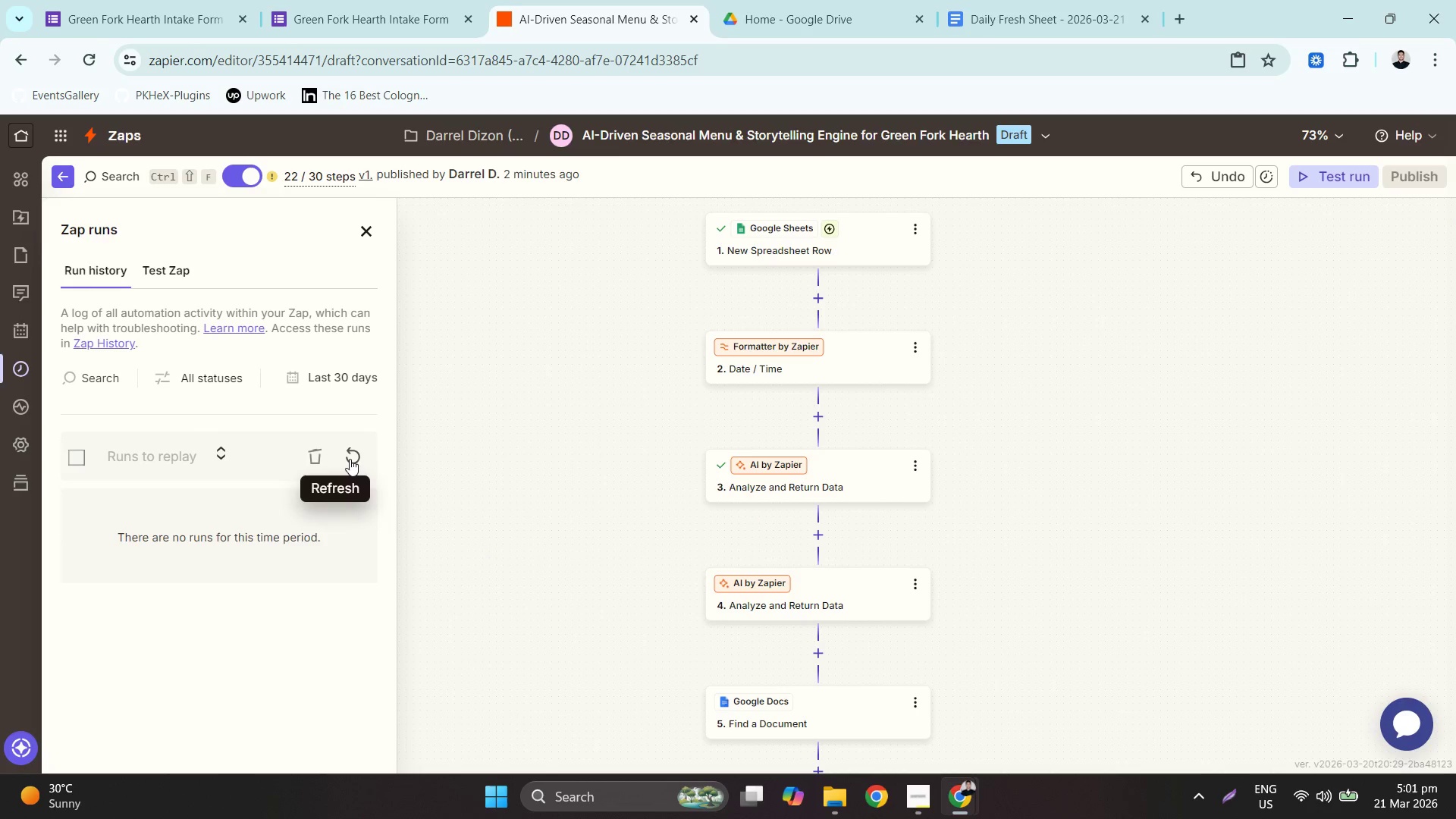 
left_click([351, 459])
 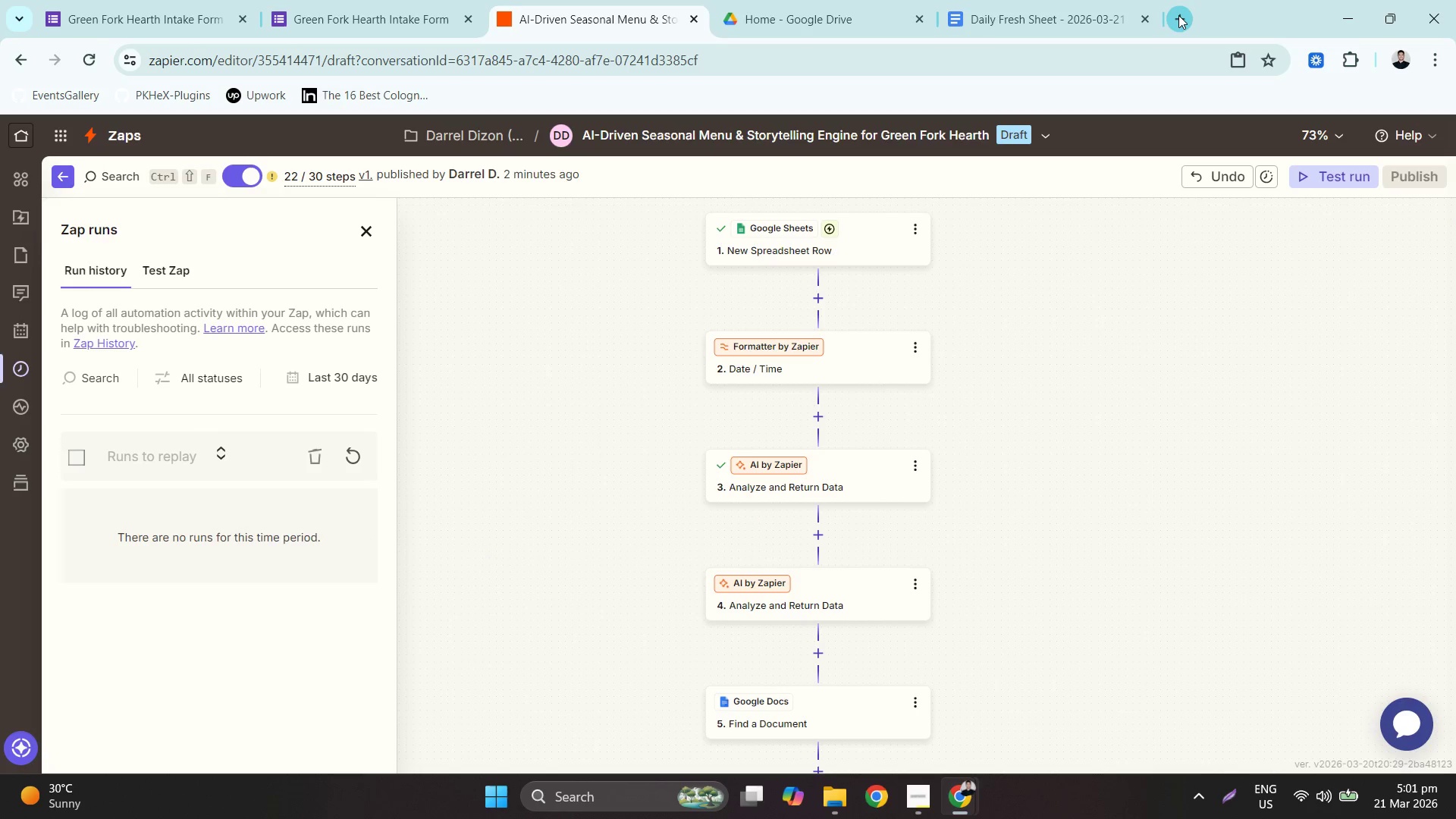 
wait(9.83)
 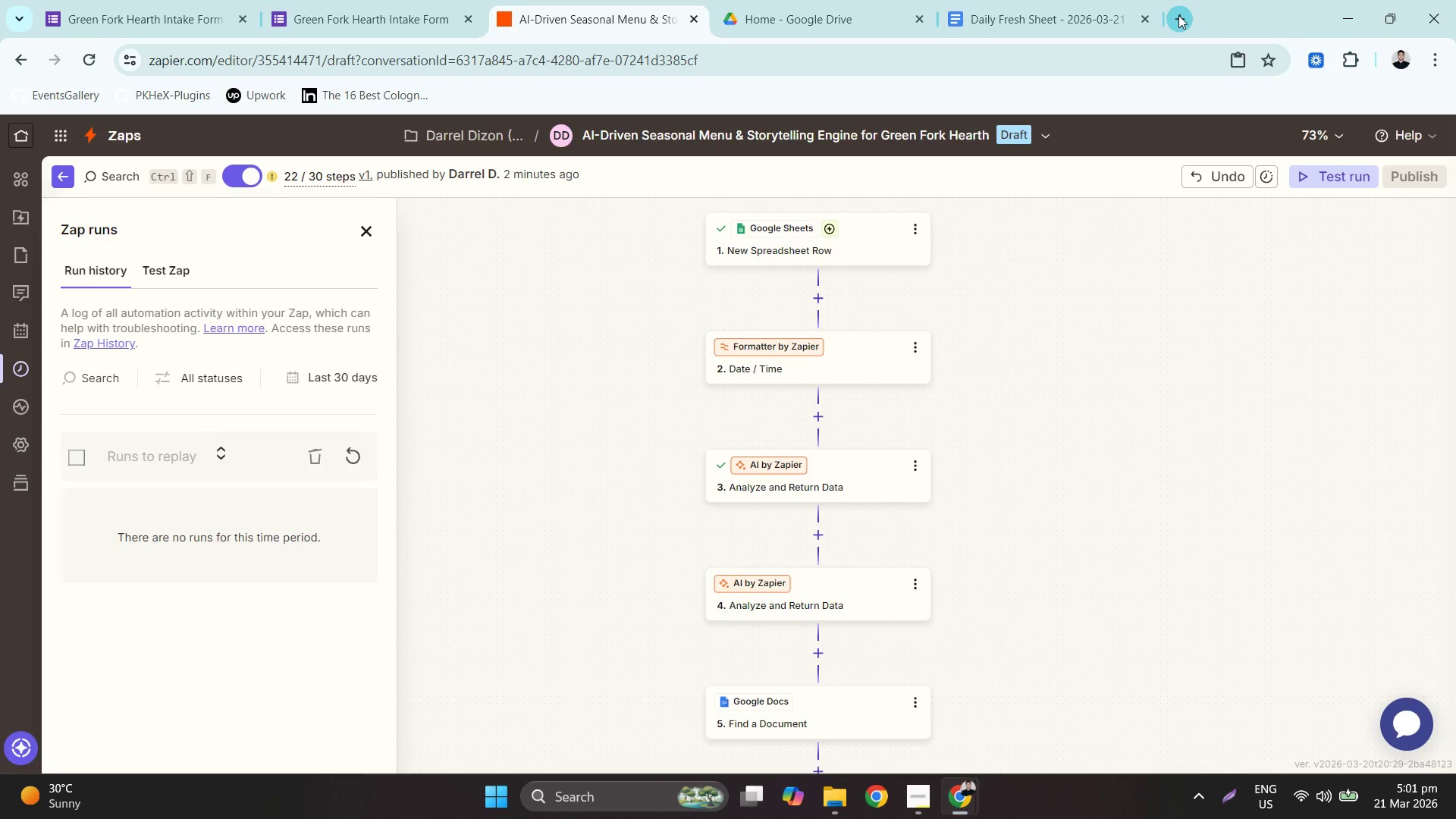 
left_click([190, 0])
 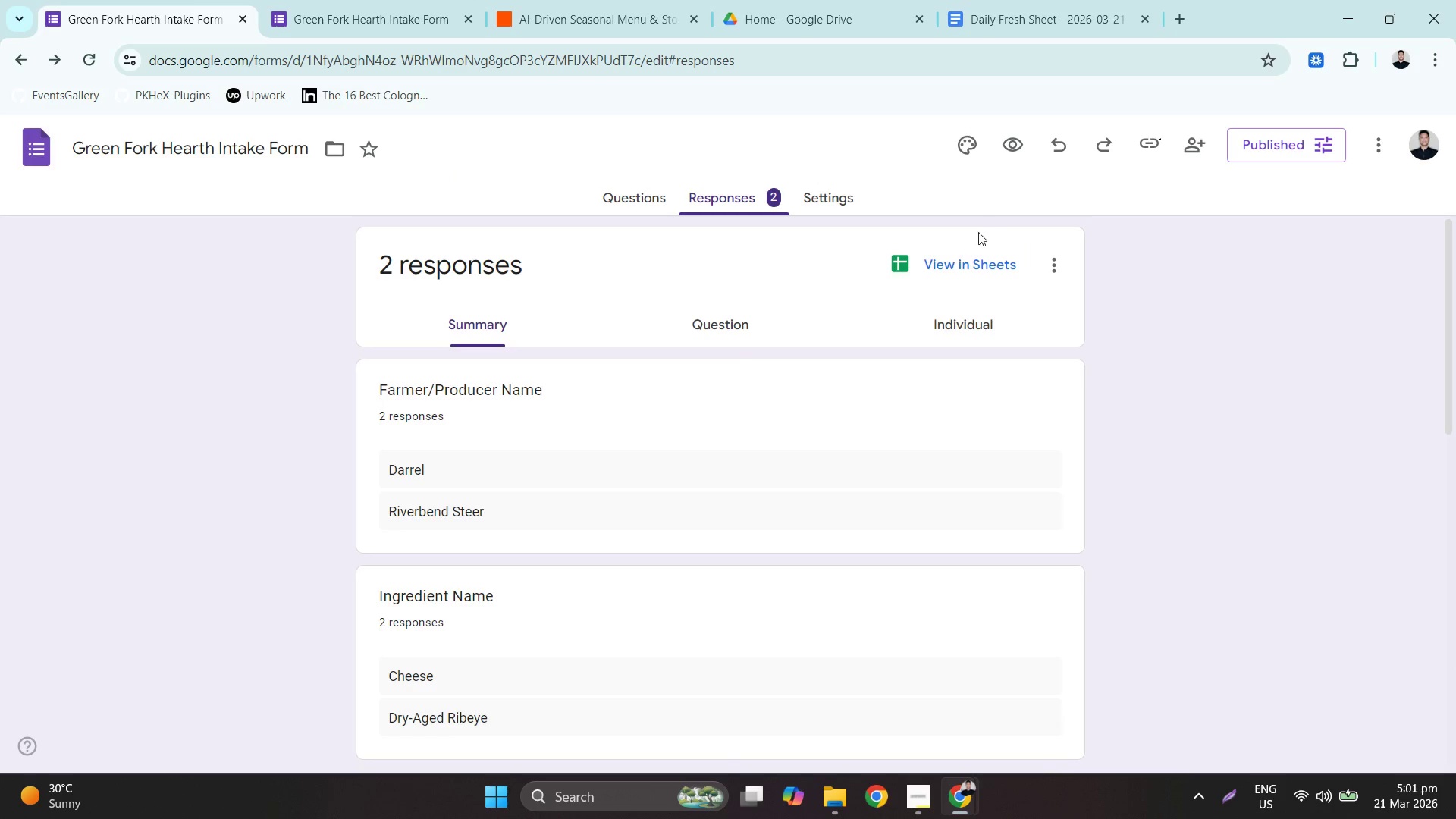 
left_click([933, 261])
 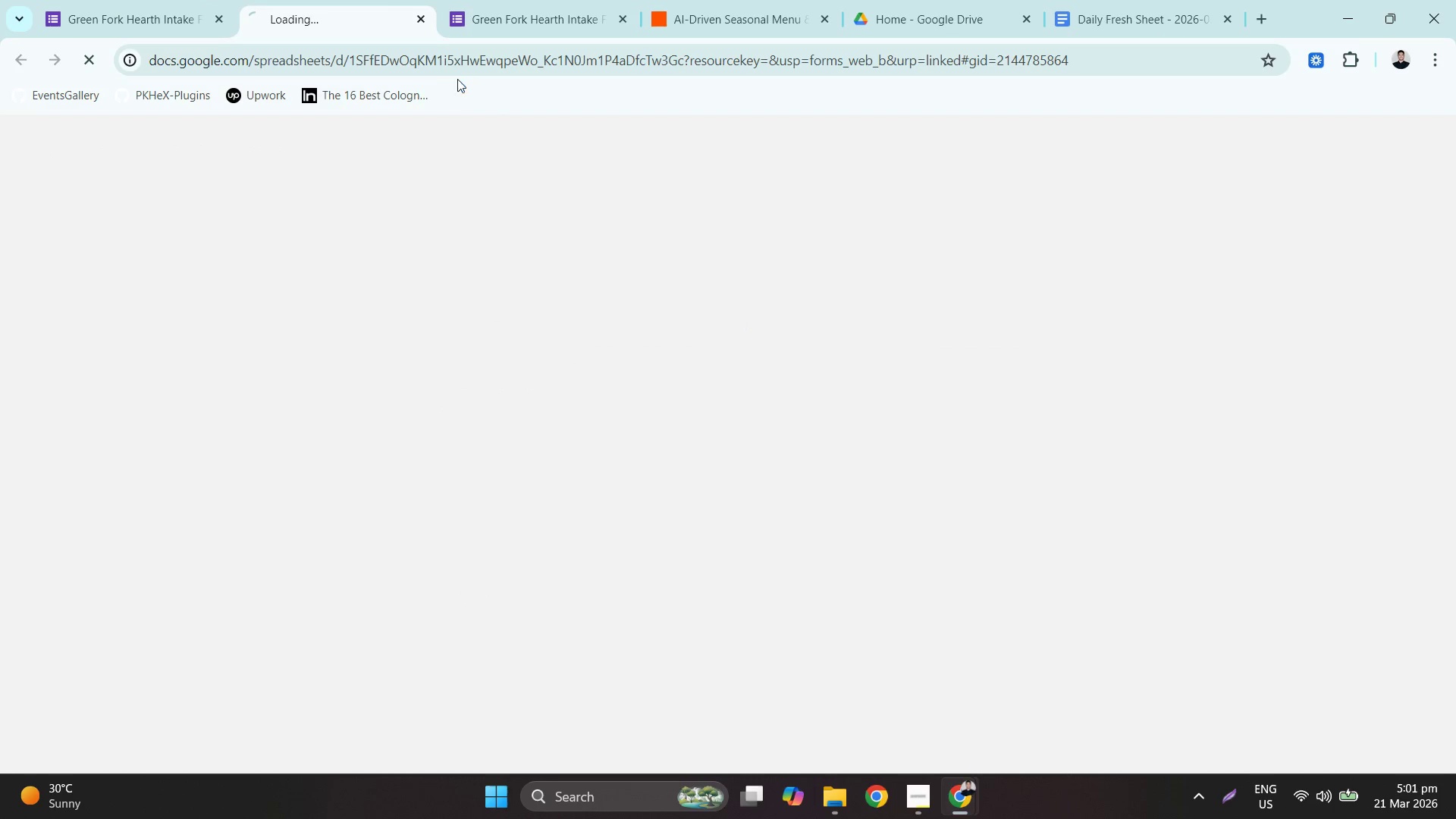 
left_click_drag(start_coordinate=[293, 0], to_coordinate=[1020, 8])
 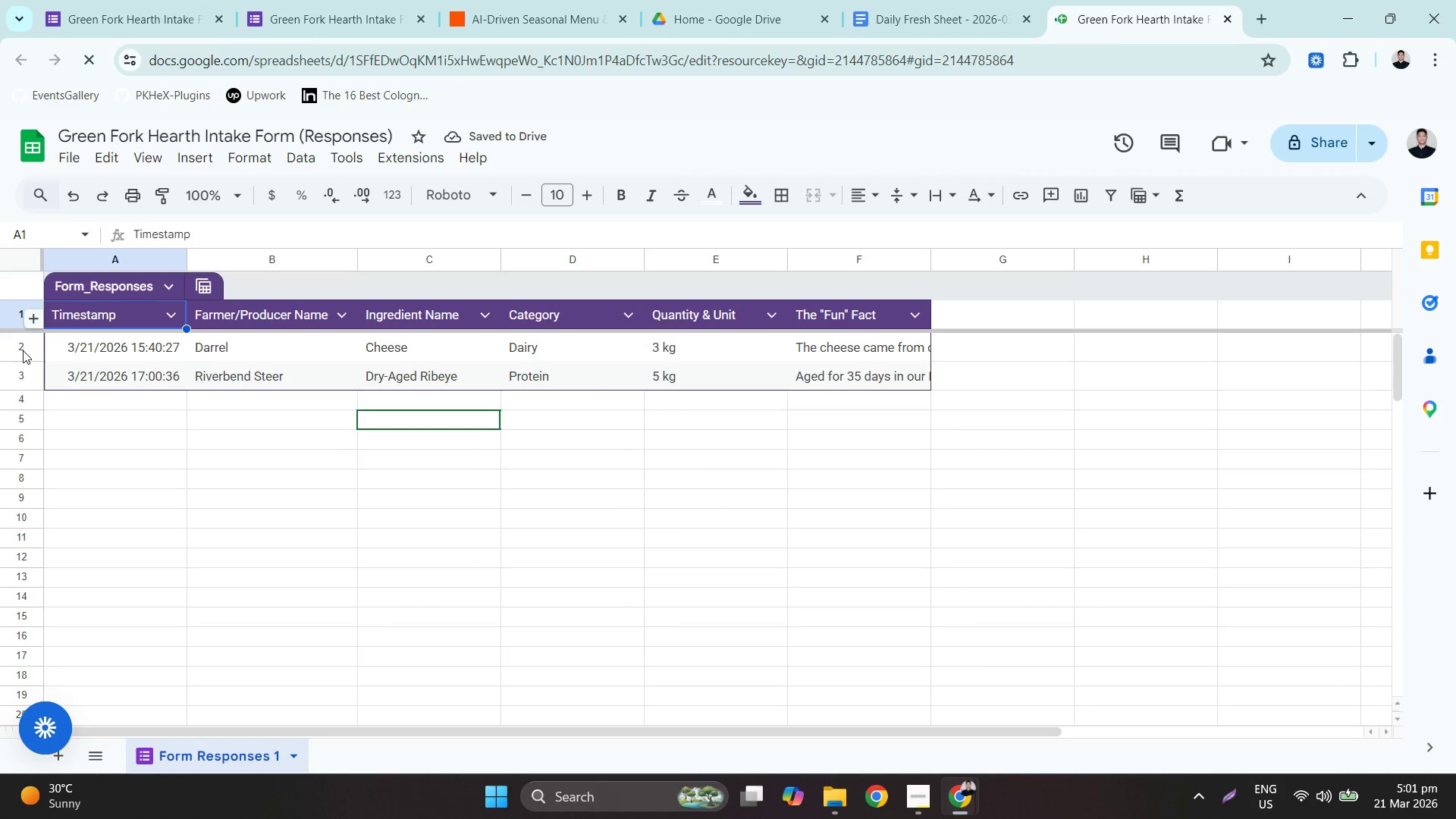 
left_click([19, 347])
 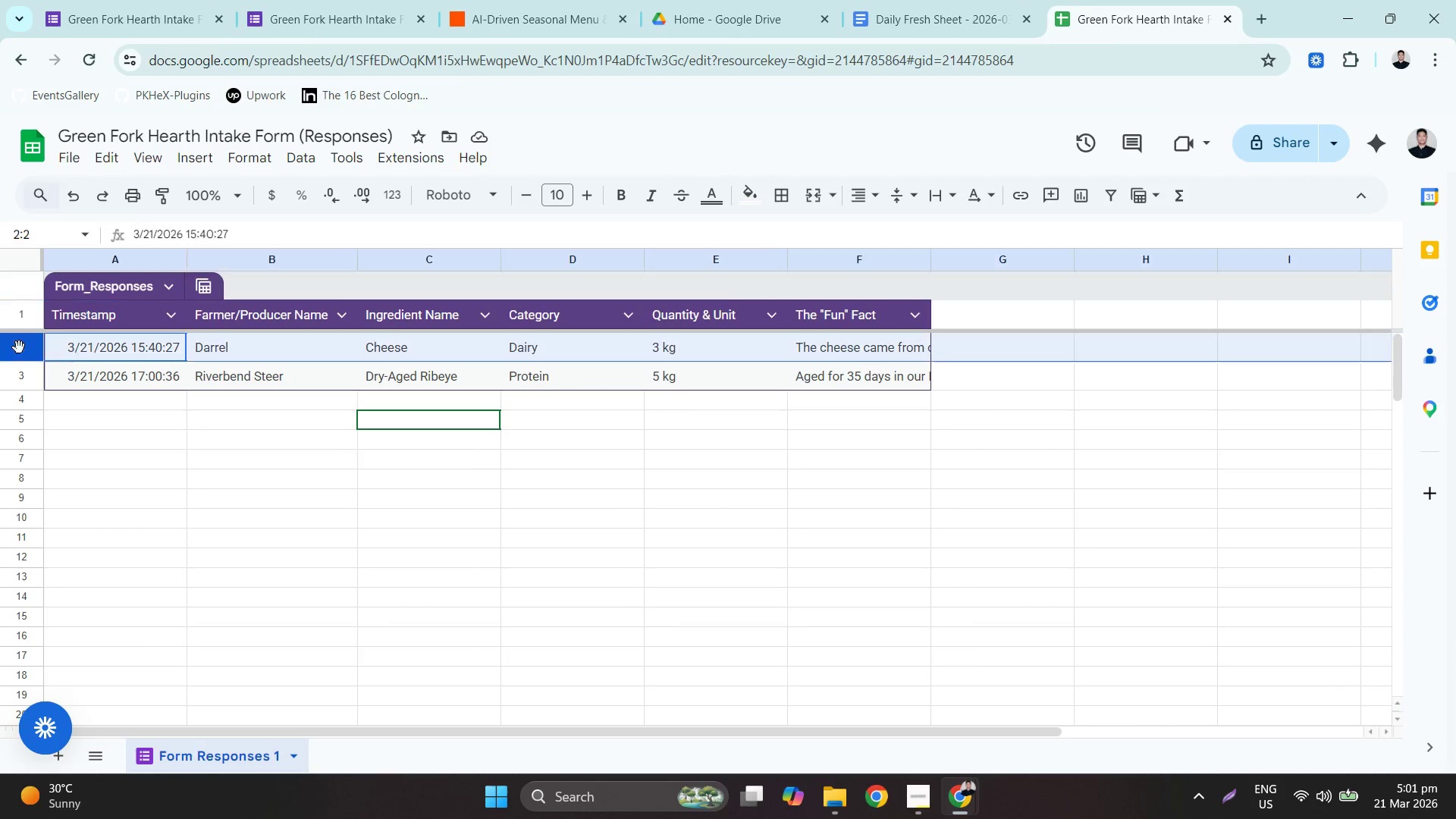 
right_click([19, 347])
 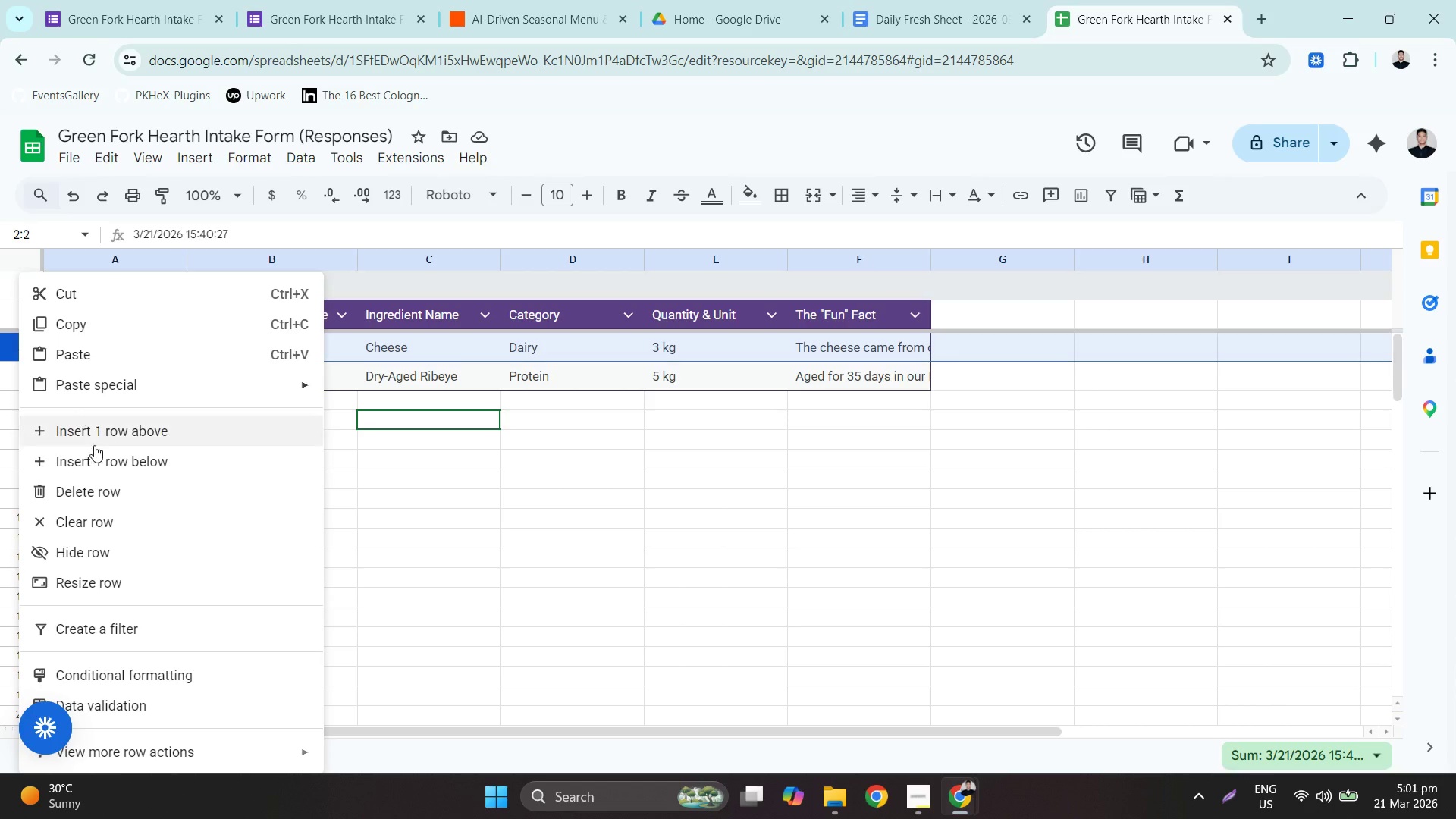 
left_click([111, 494])
 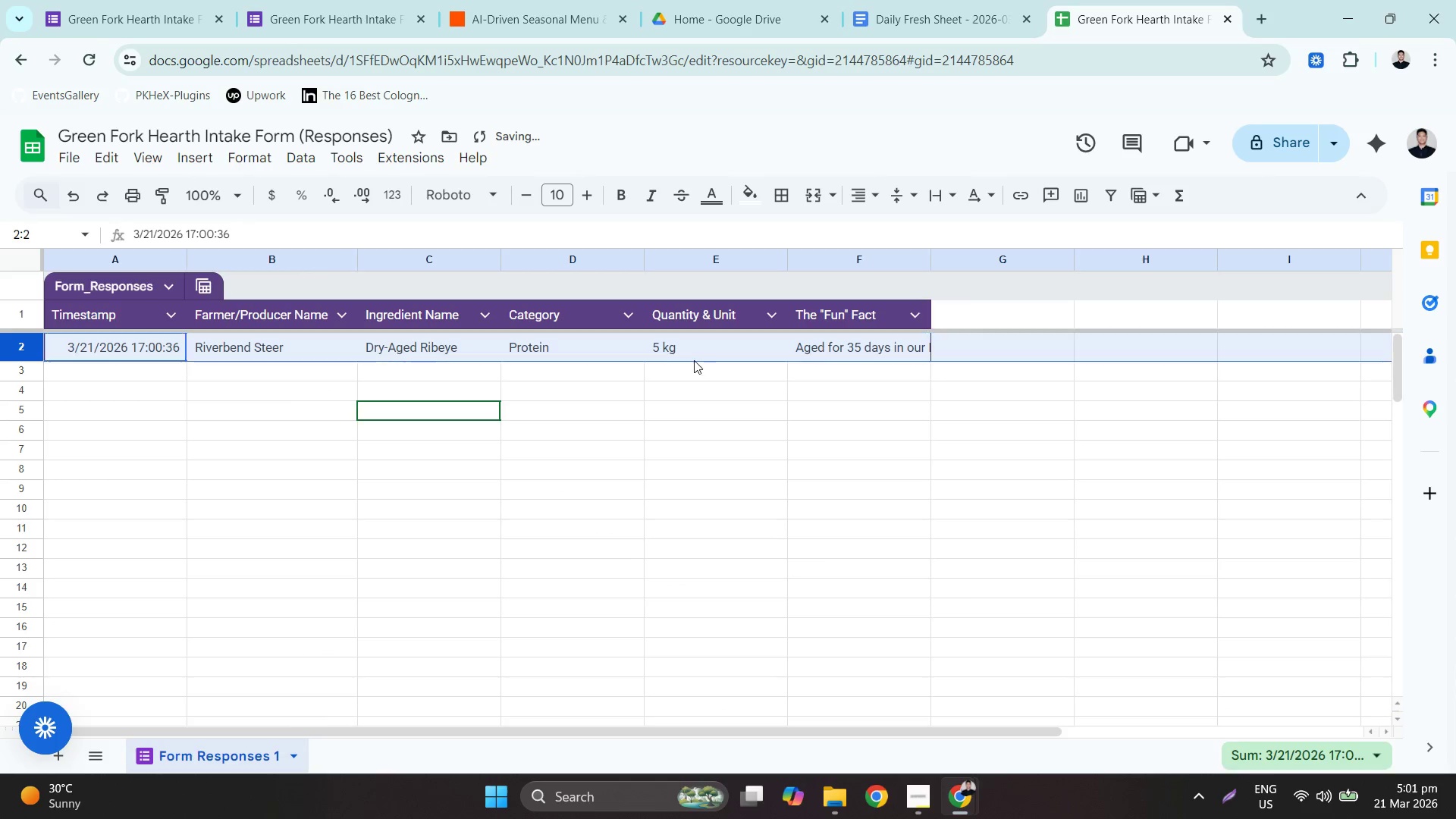 
left_click([701, 350])
 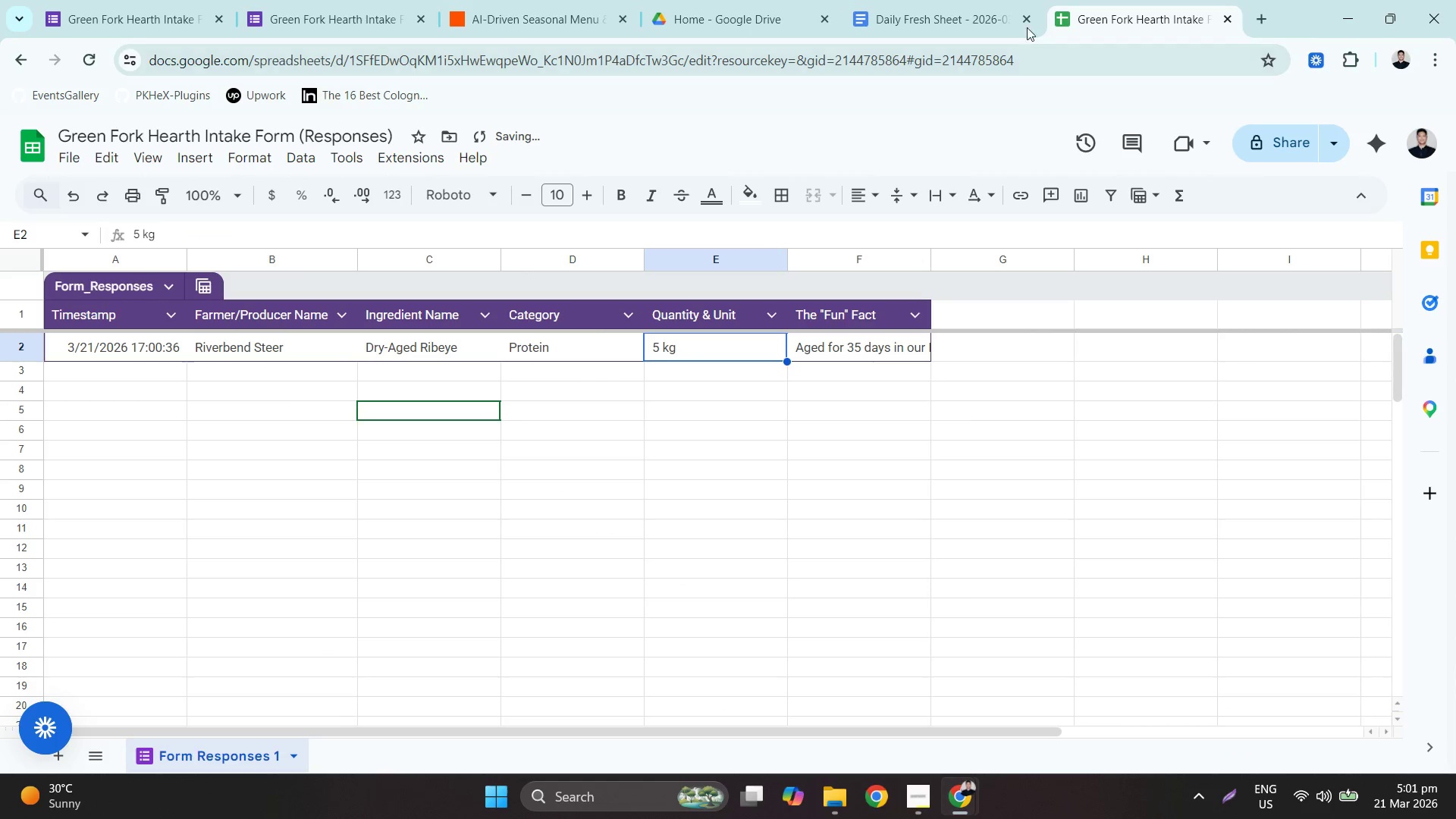 
left_click_drag(start_coordinate=[964, 0], to_coordinate=[976, 0])
 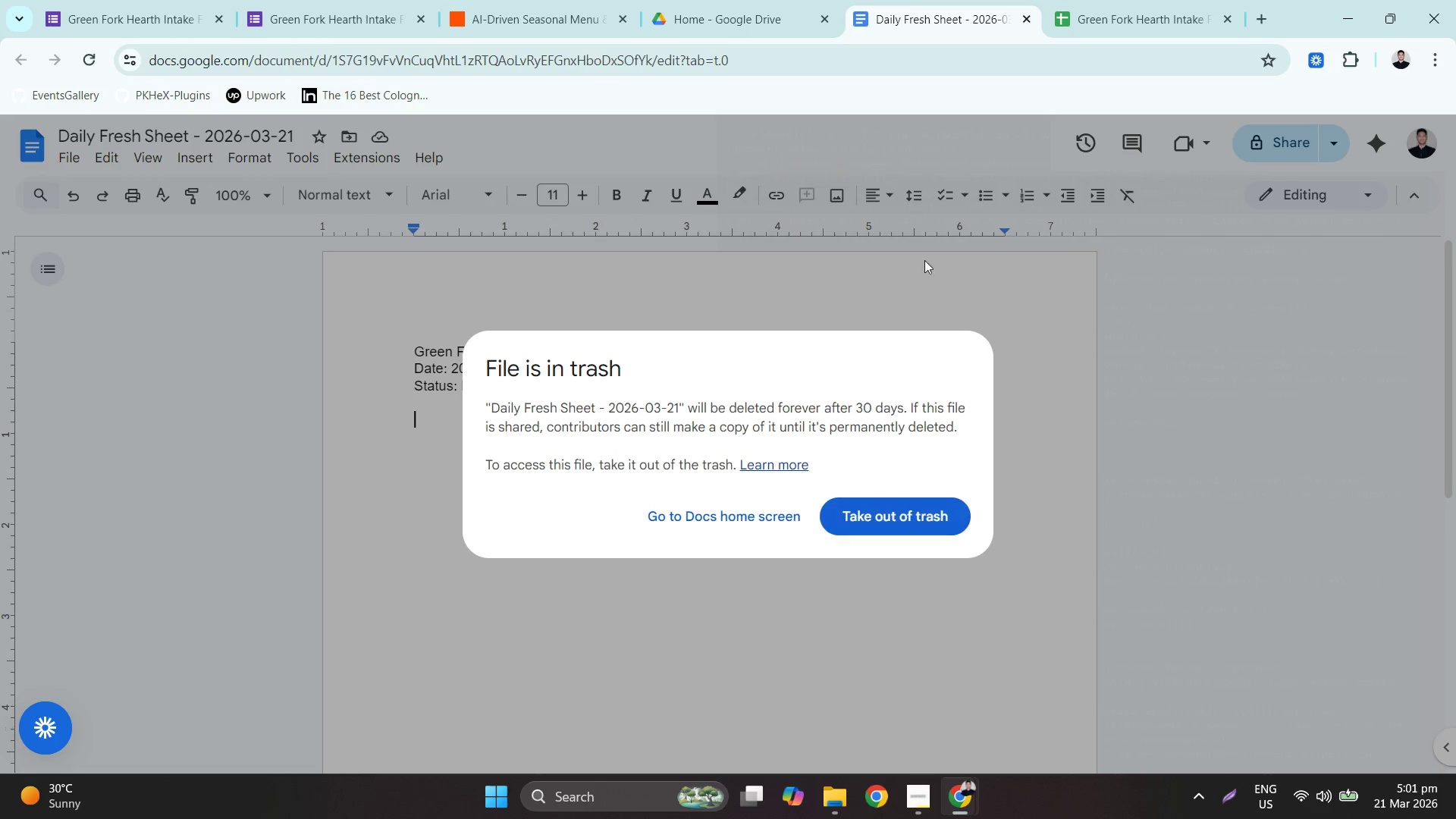 
left_click([1025, 24])
 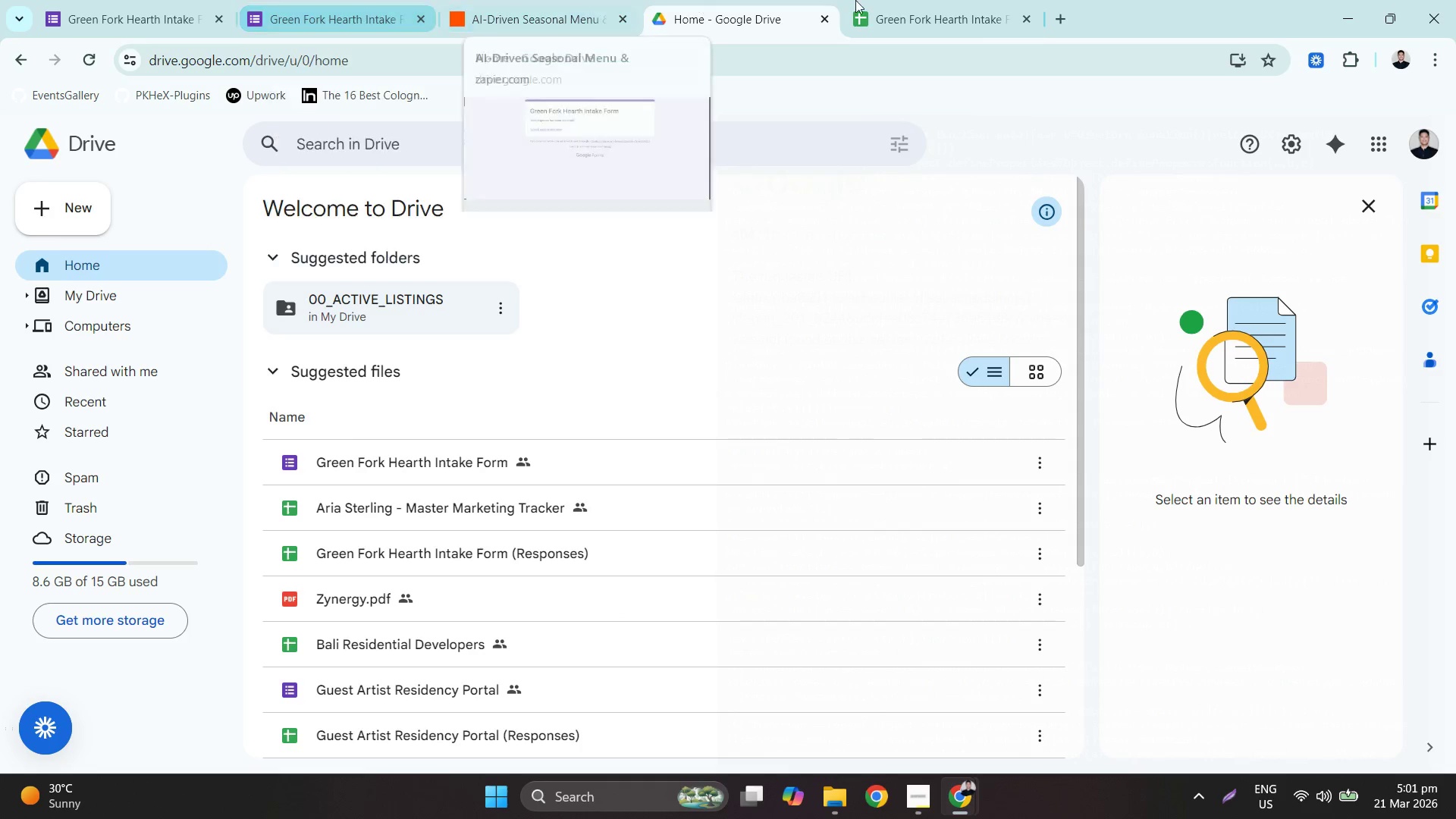 
left_click([473, 0])
 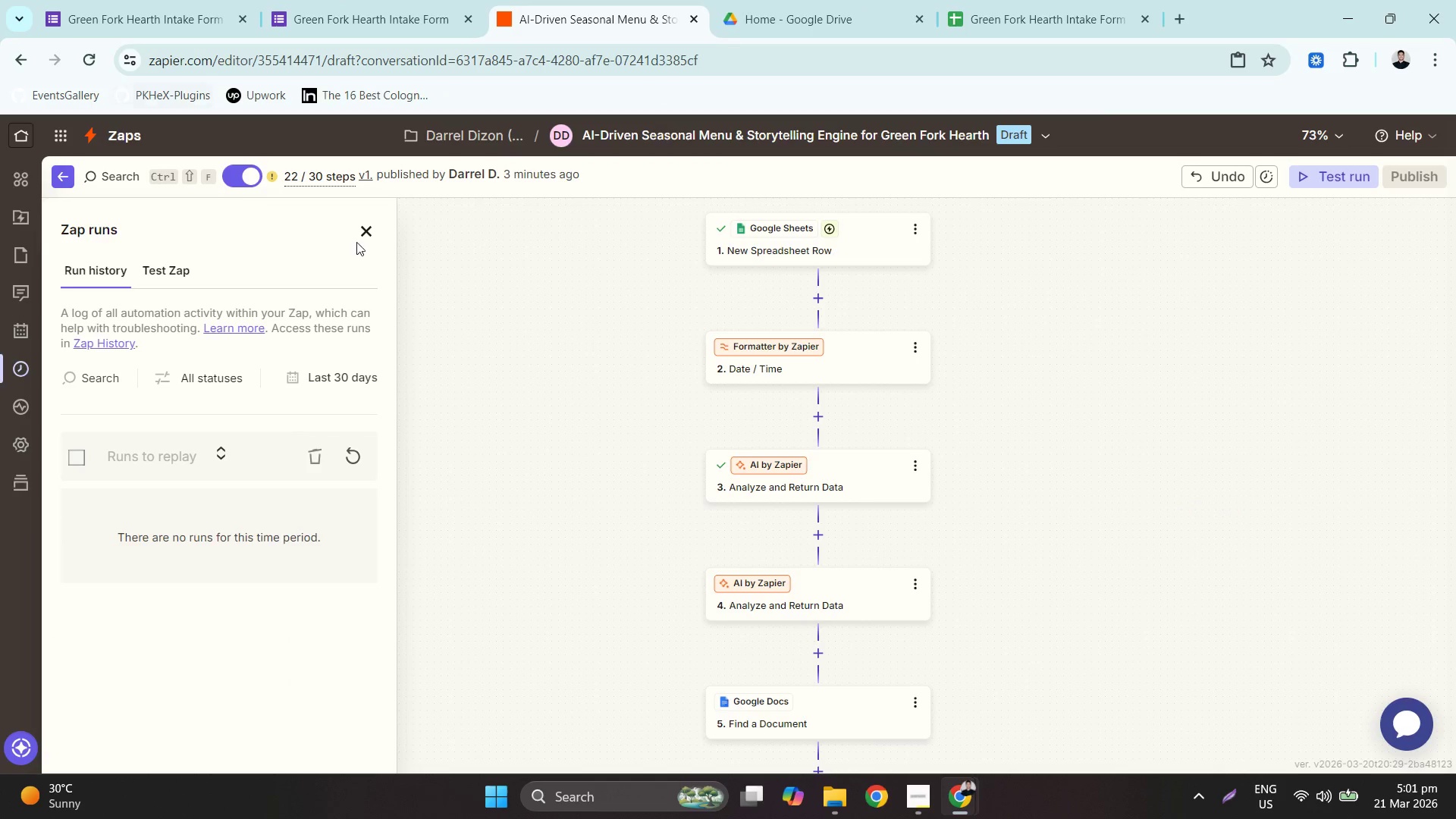 
left_click([364, 228])
 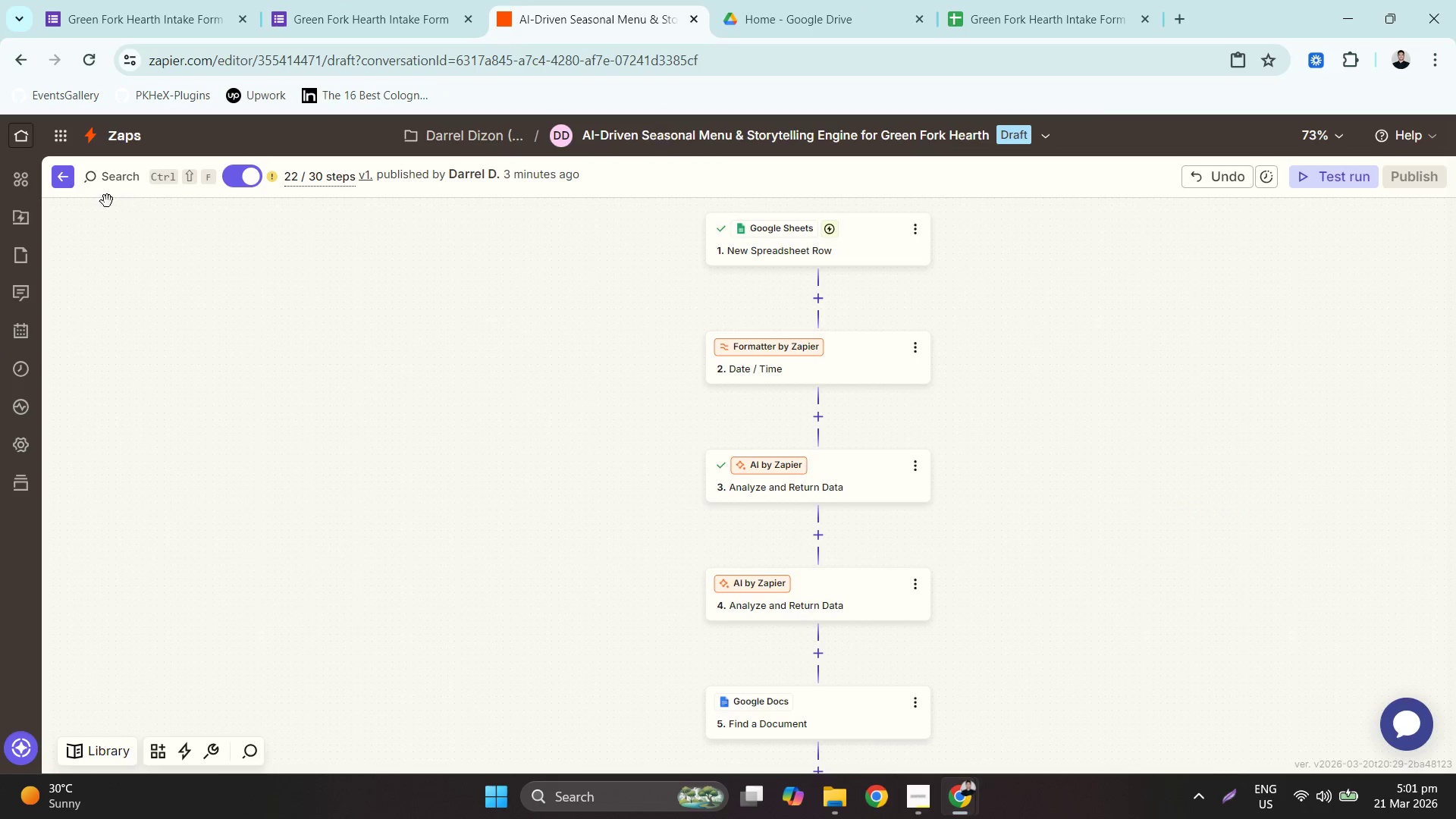 
mouse_move([33, 354])
 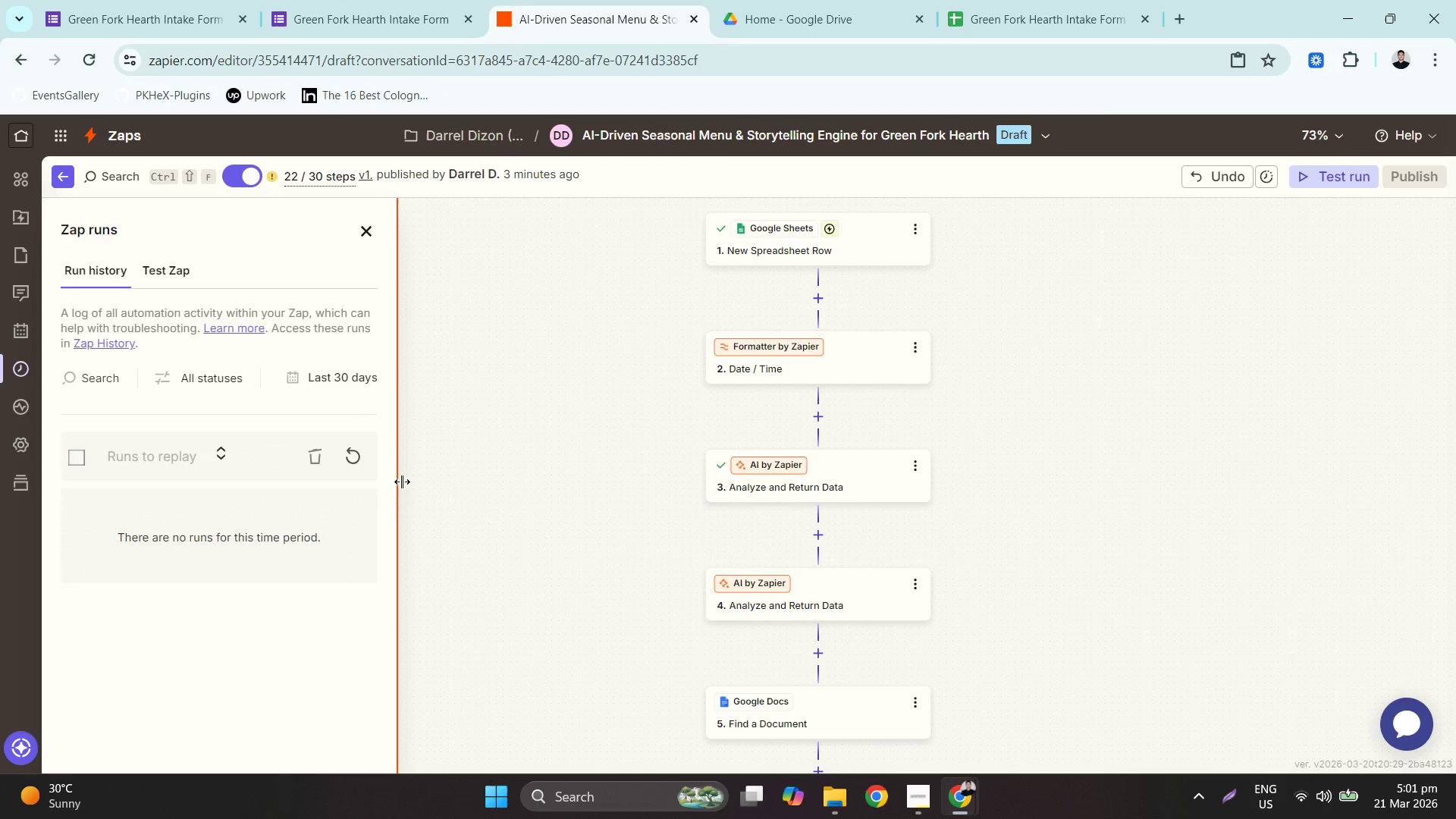 
left_click([372, 461])
 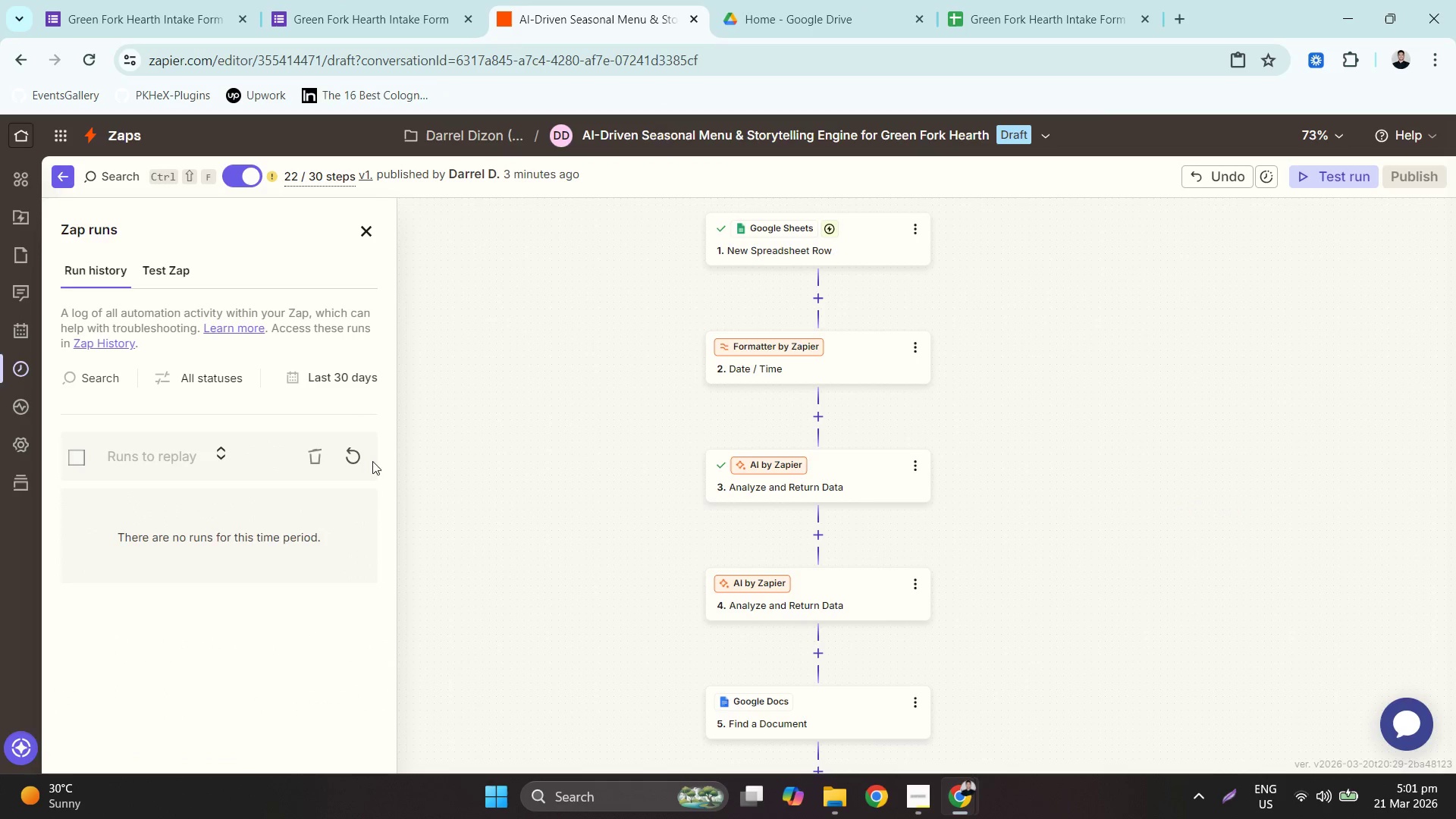 
mouse_move([344, 474])
 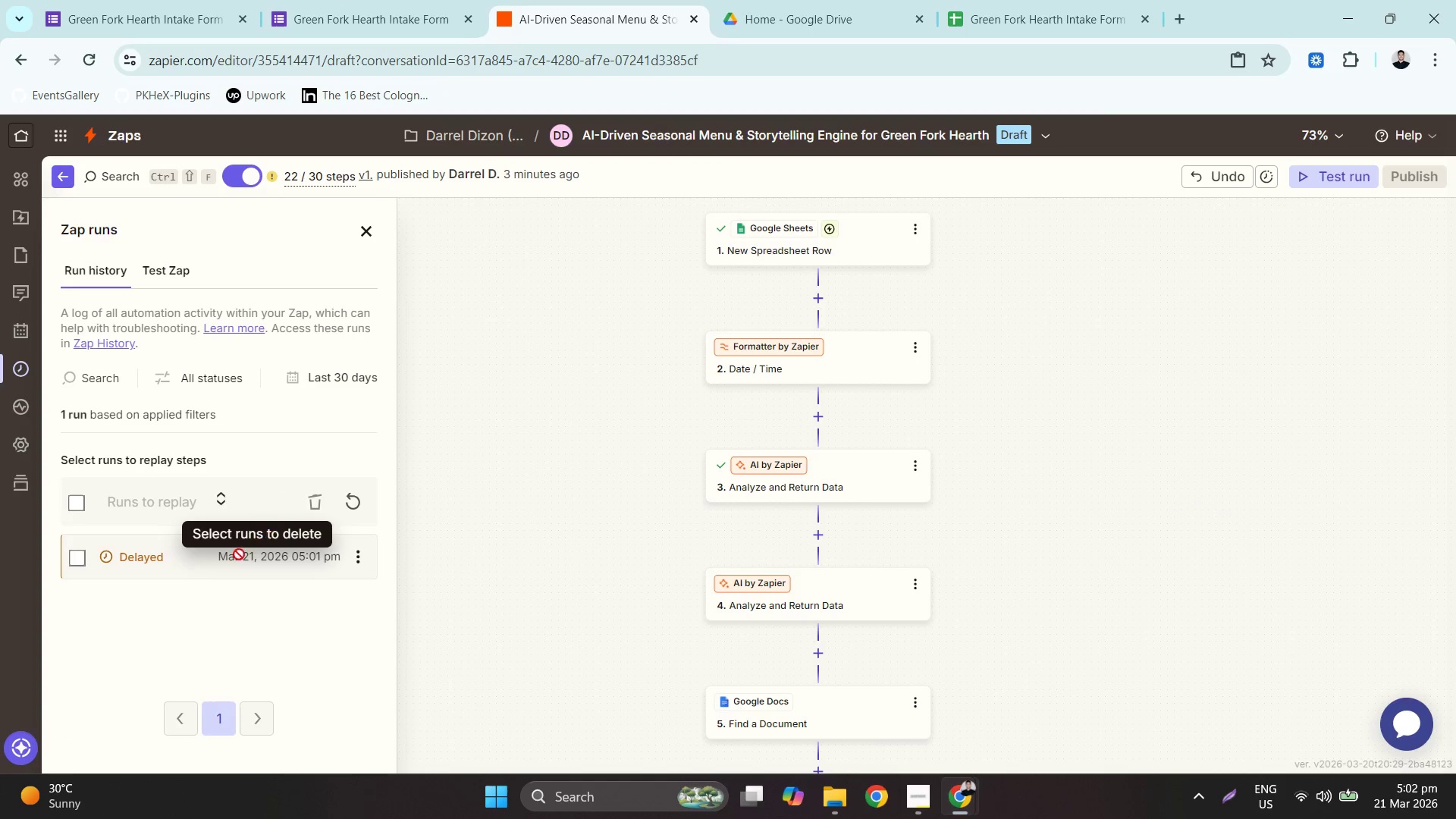 
left_click([234, 558])
 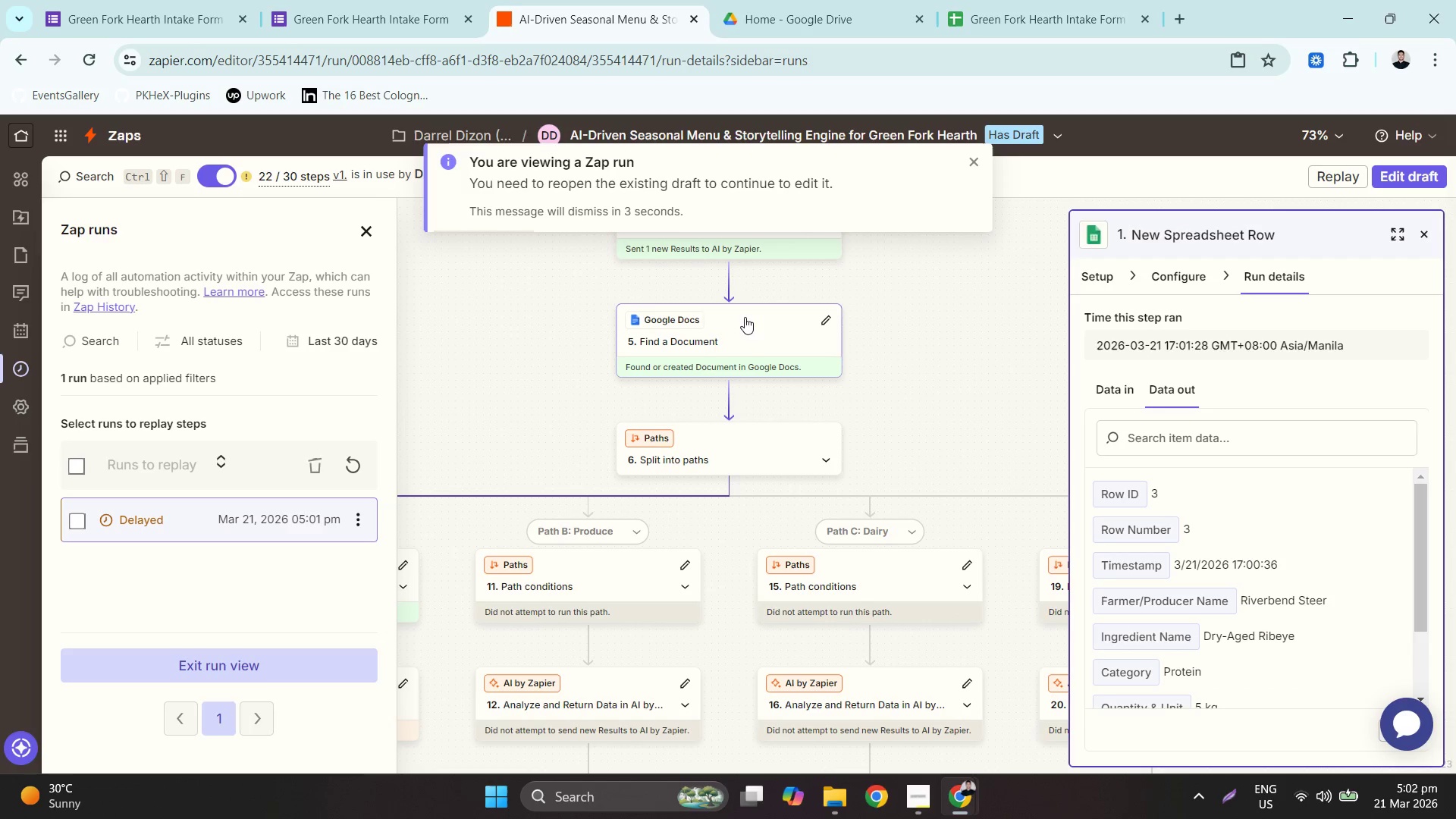 
wait(12.58)
 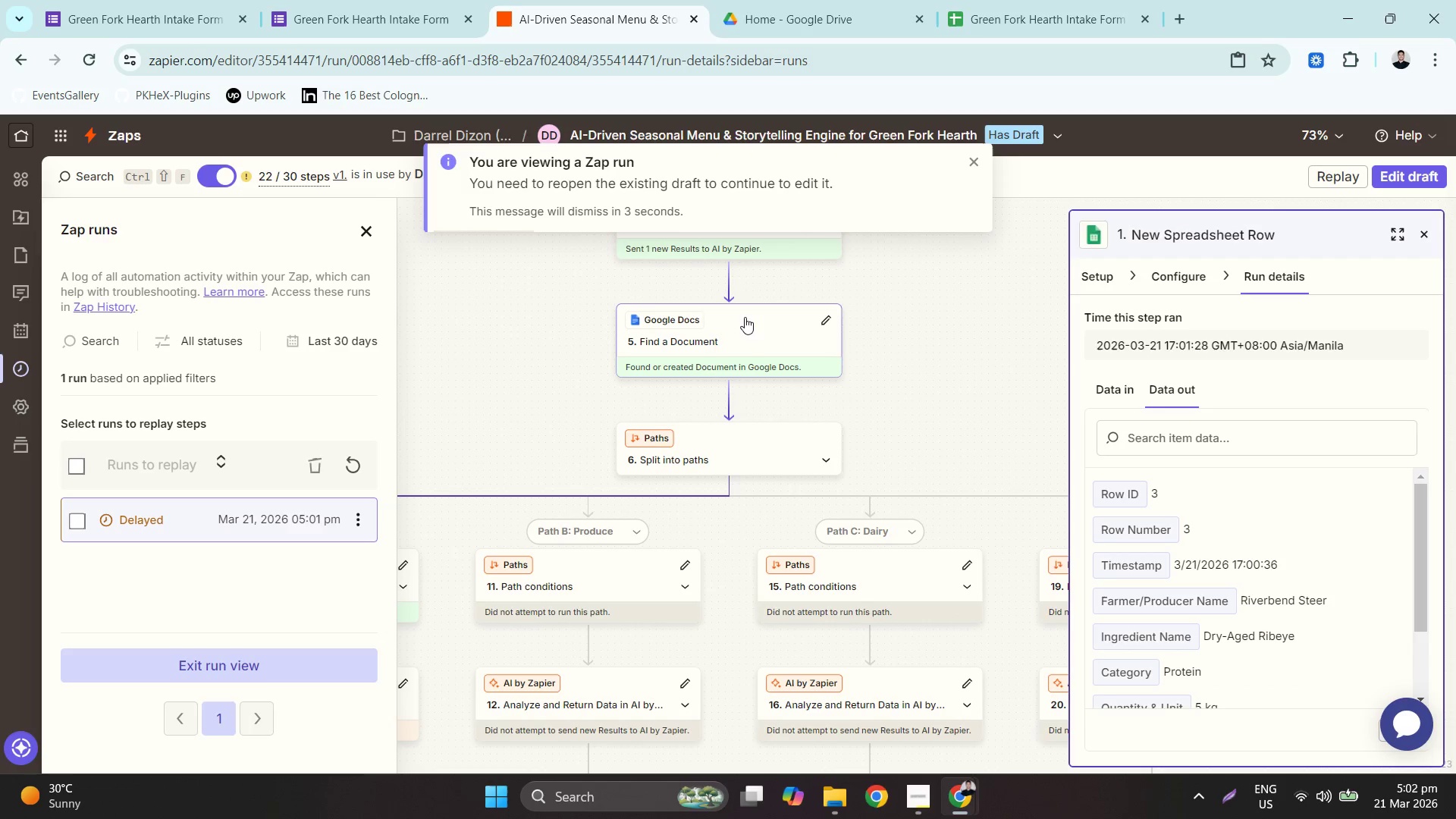 
left_click([901, 0])
 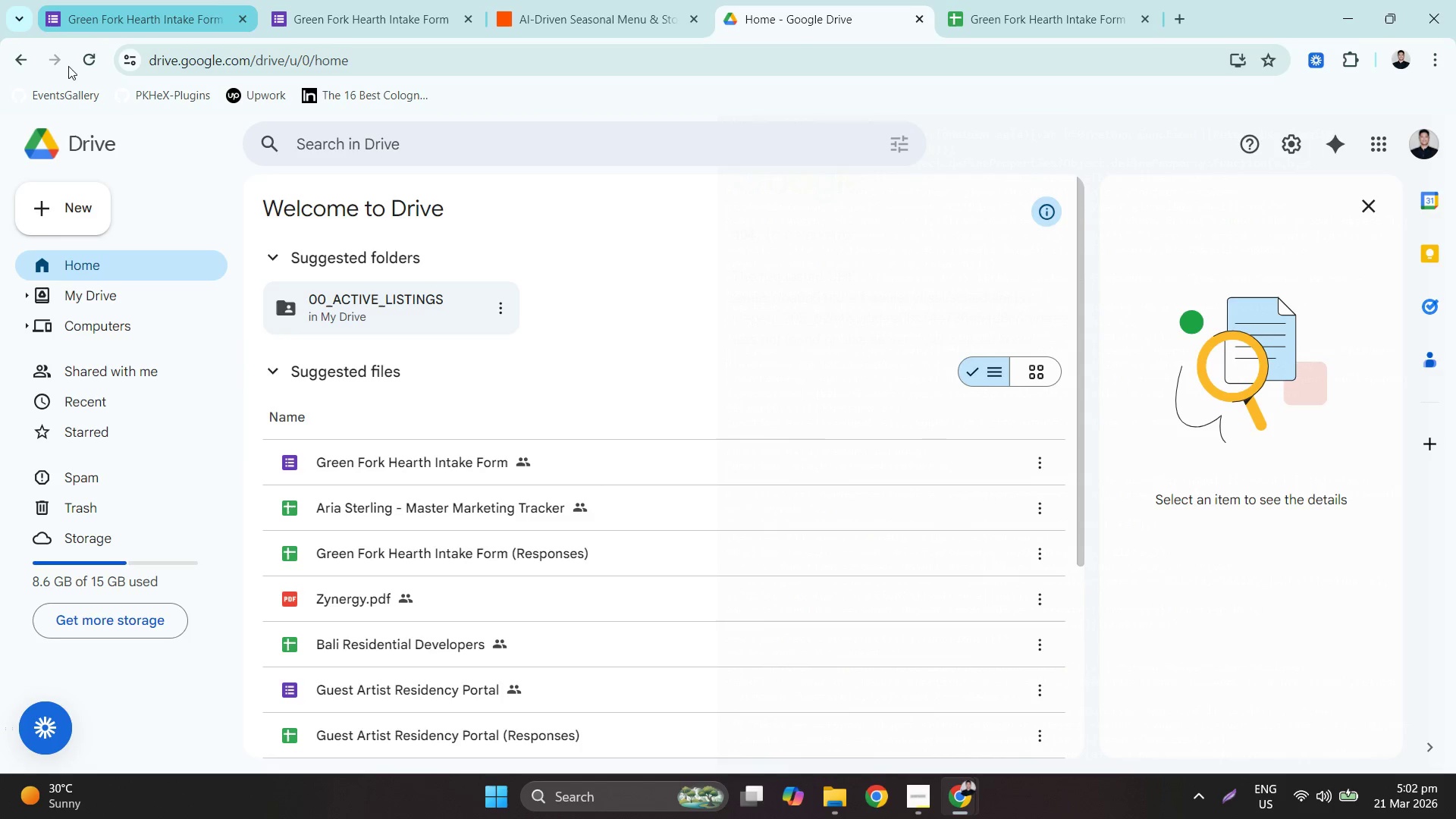 
left_click([84, 58])
 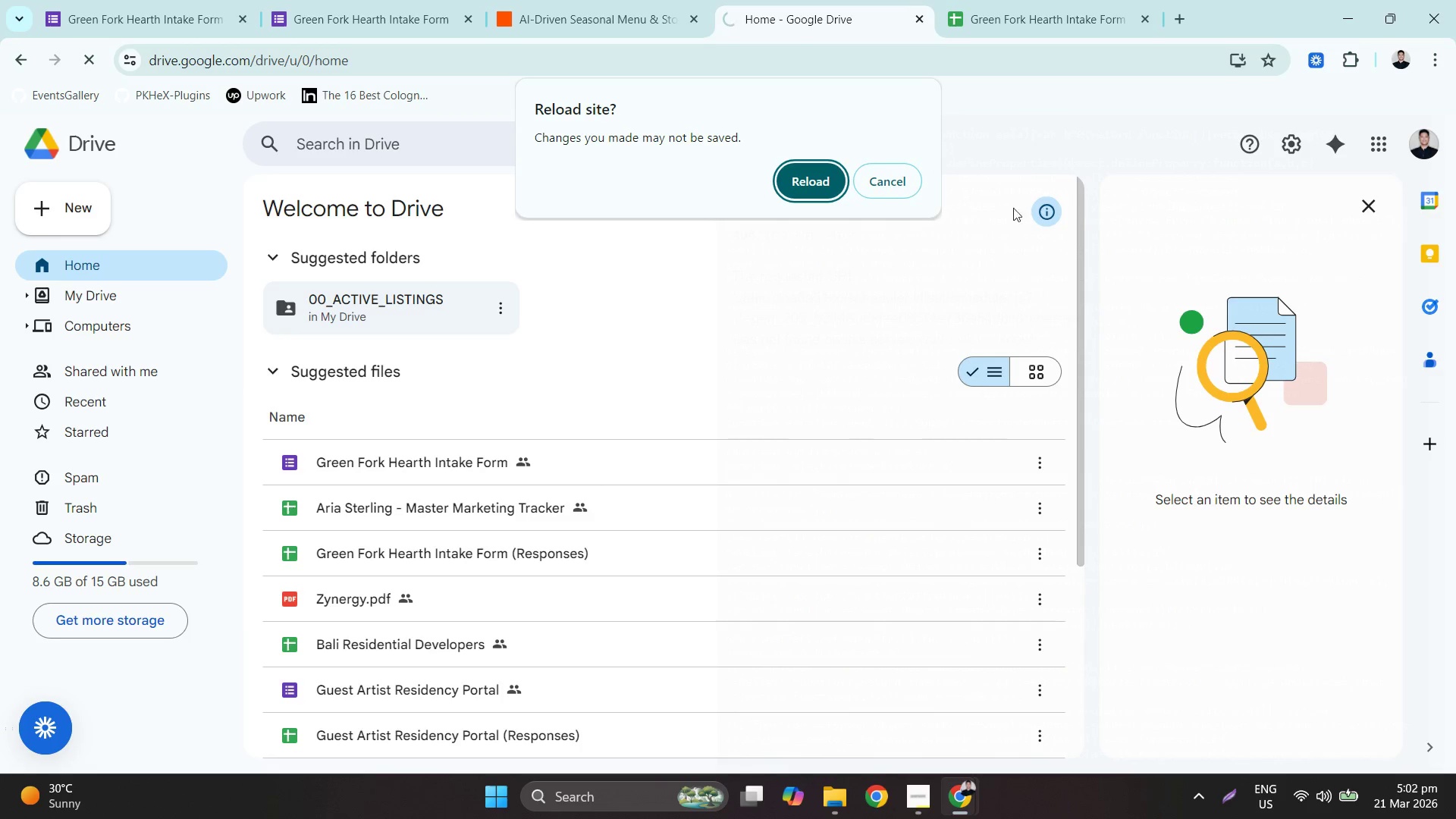 
left_click([814, 195])
 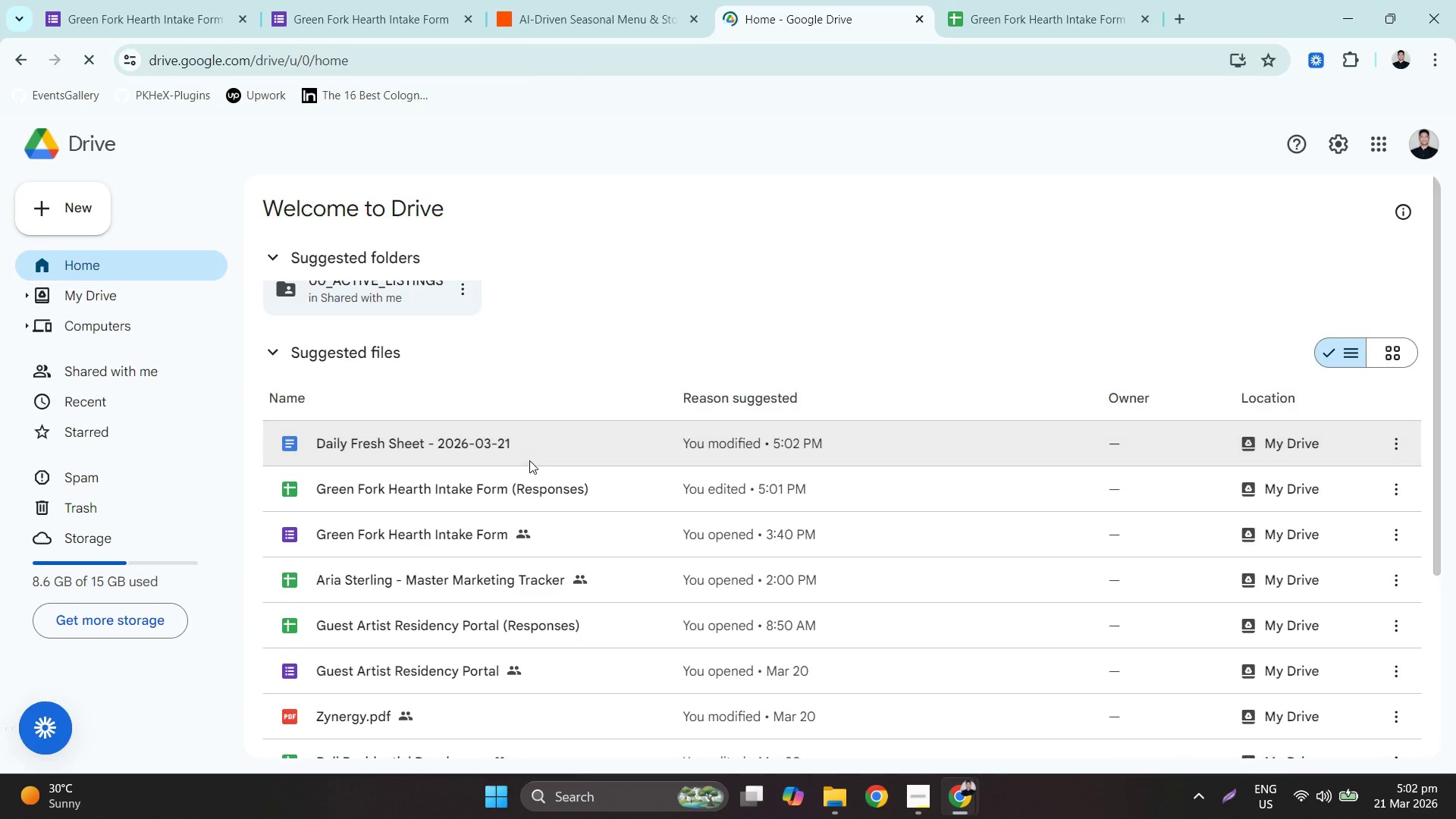 
double_click([531, 459])
 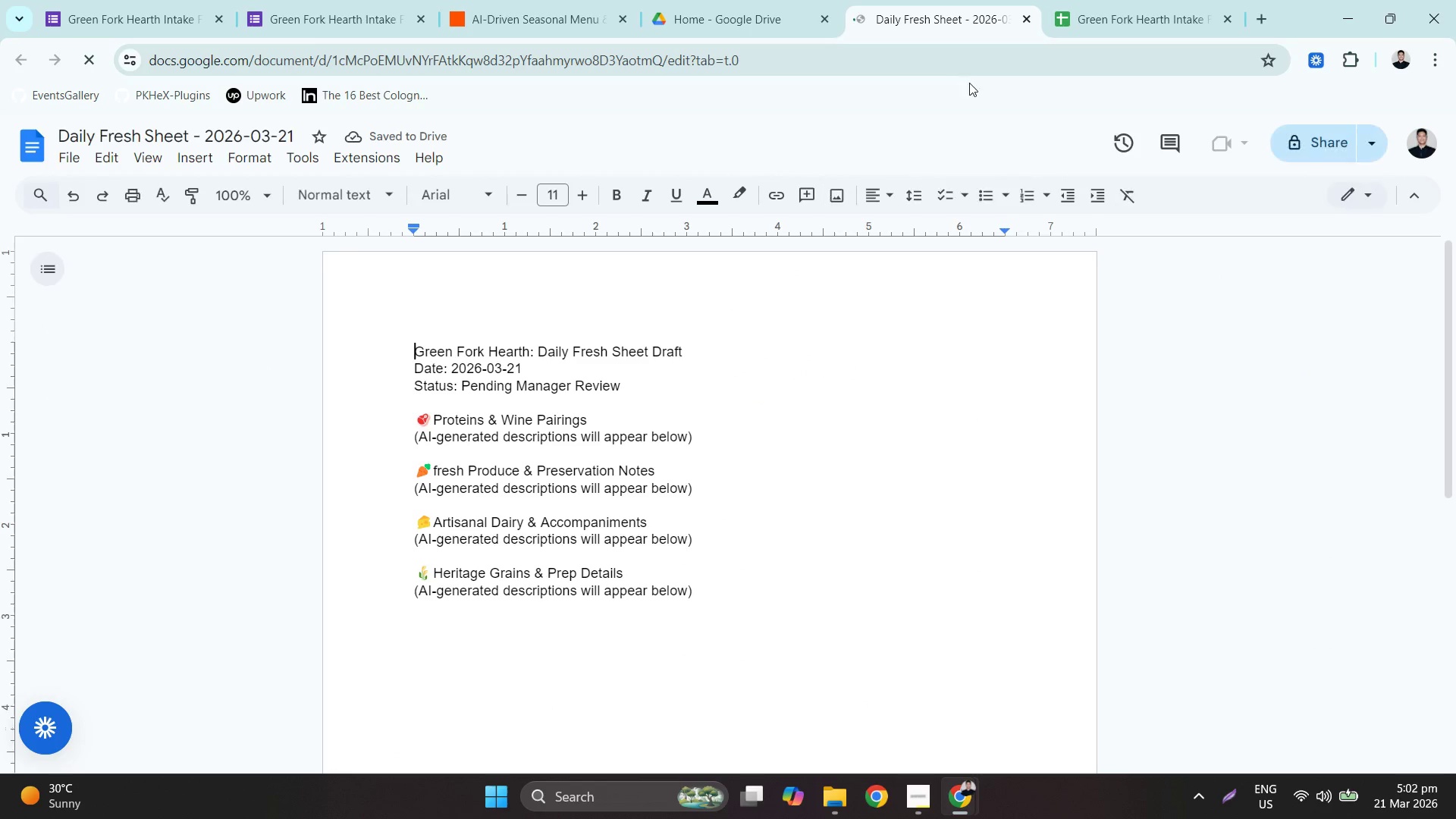 
mouse_move([706, 33])
 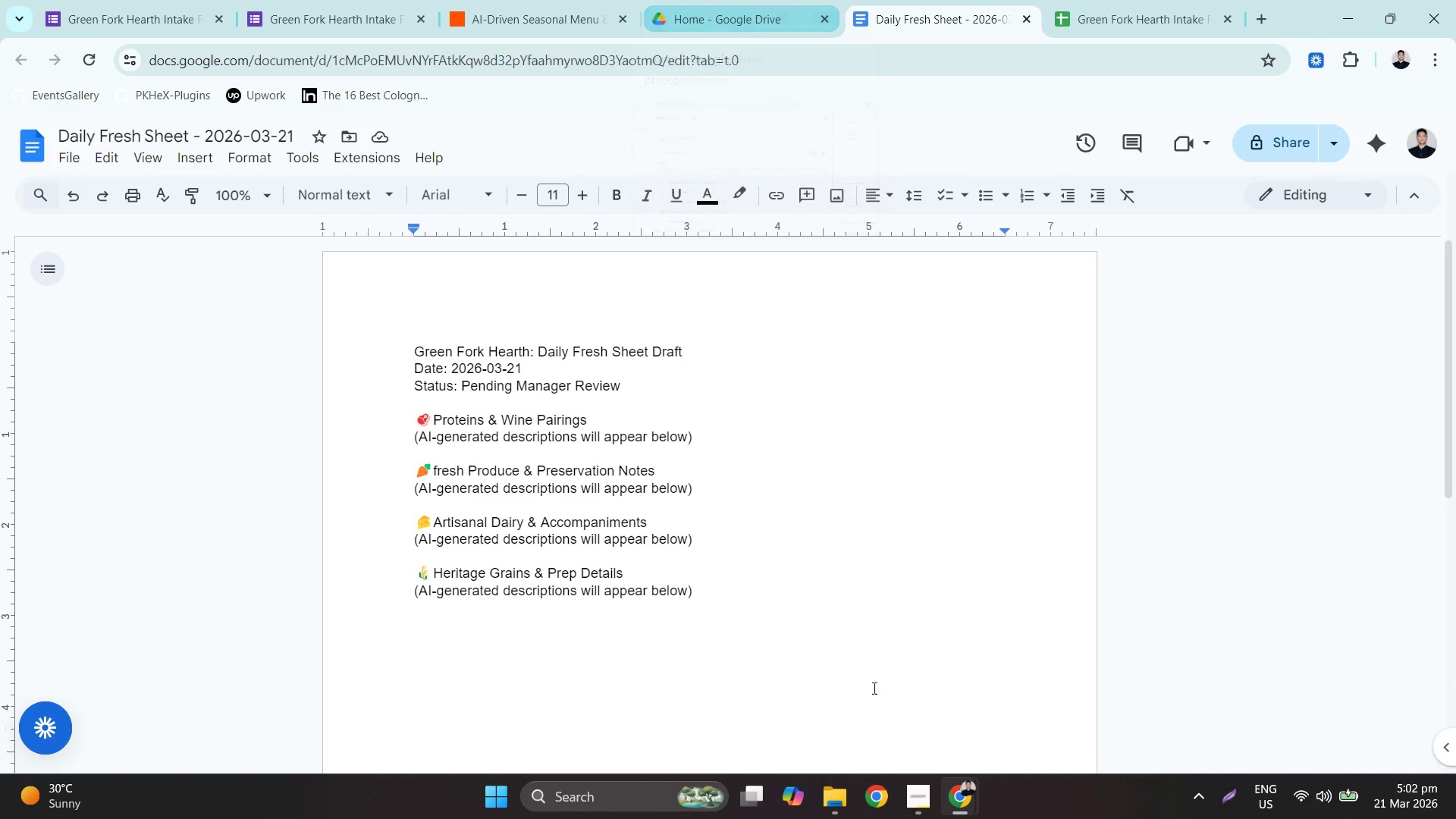 
scroll: coordinate [858, 586], scroll_direction: down, amount: 4.0
 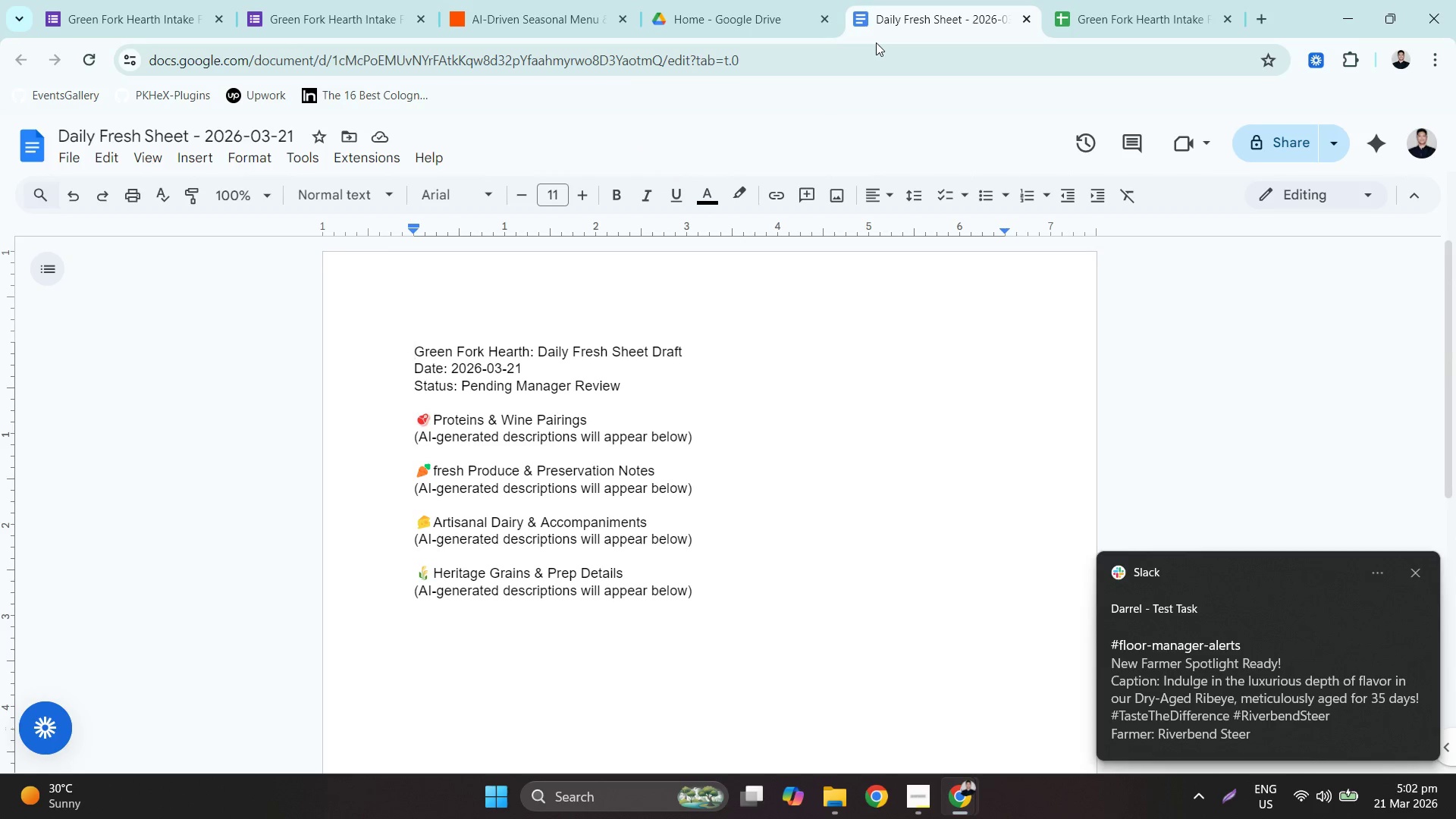 
left_click([180, 0])
 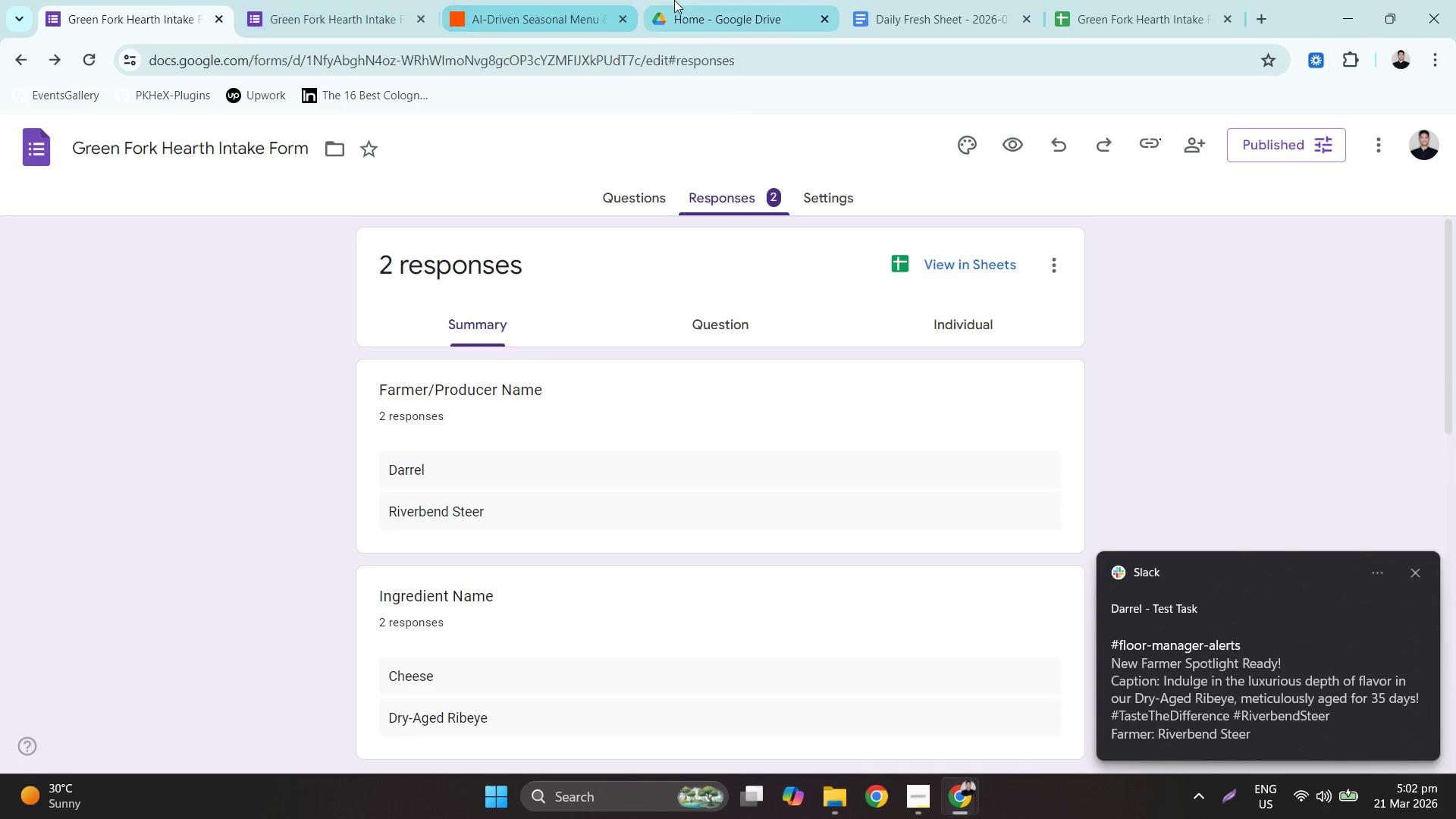 
left_click([626, 0])
 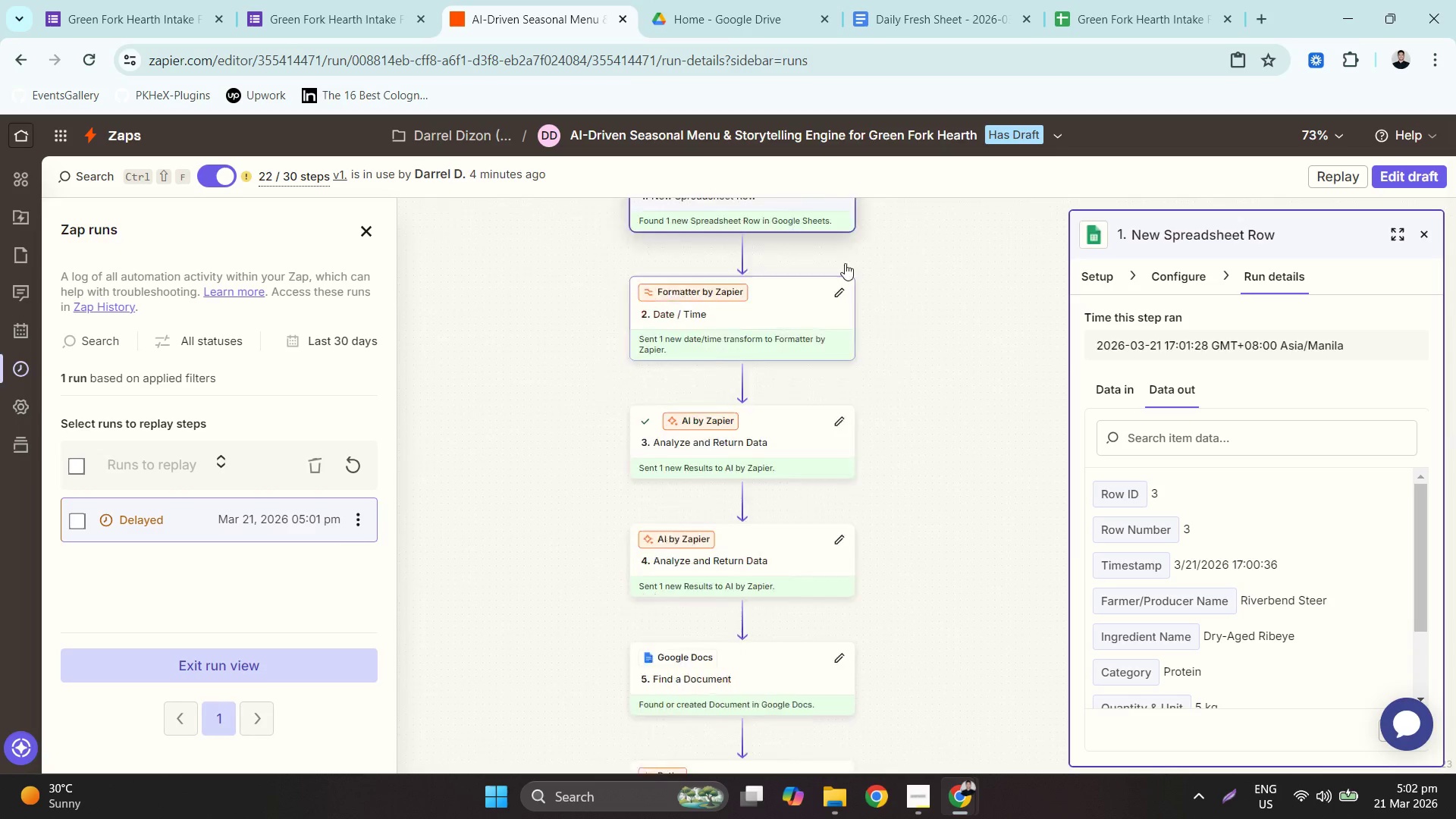 
left_click([729, 569])
 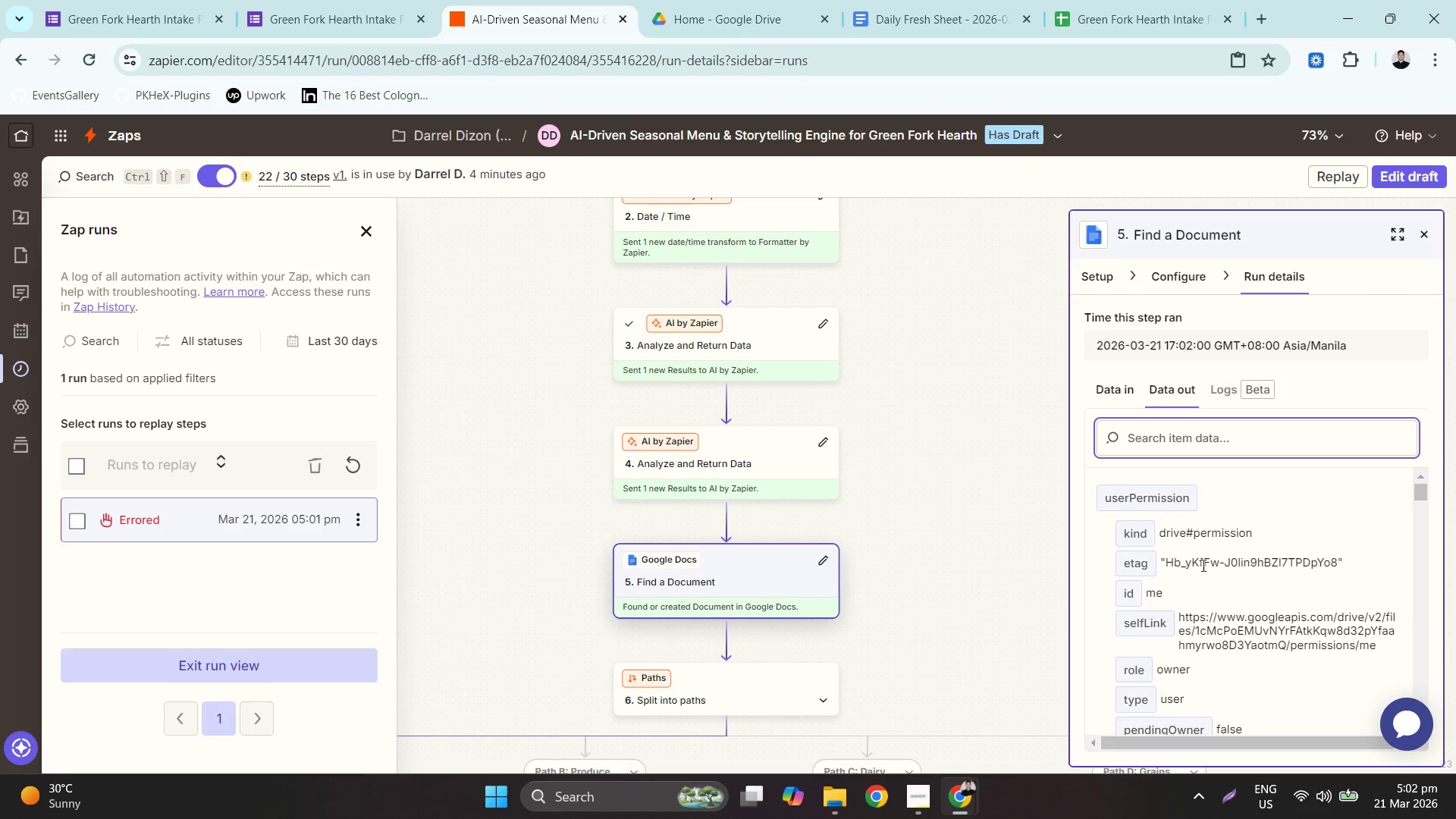 
scroll: coordinate [1184, 425], scroll_direction: up, amount: 3.0
 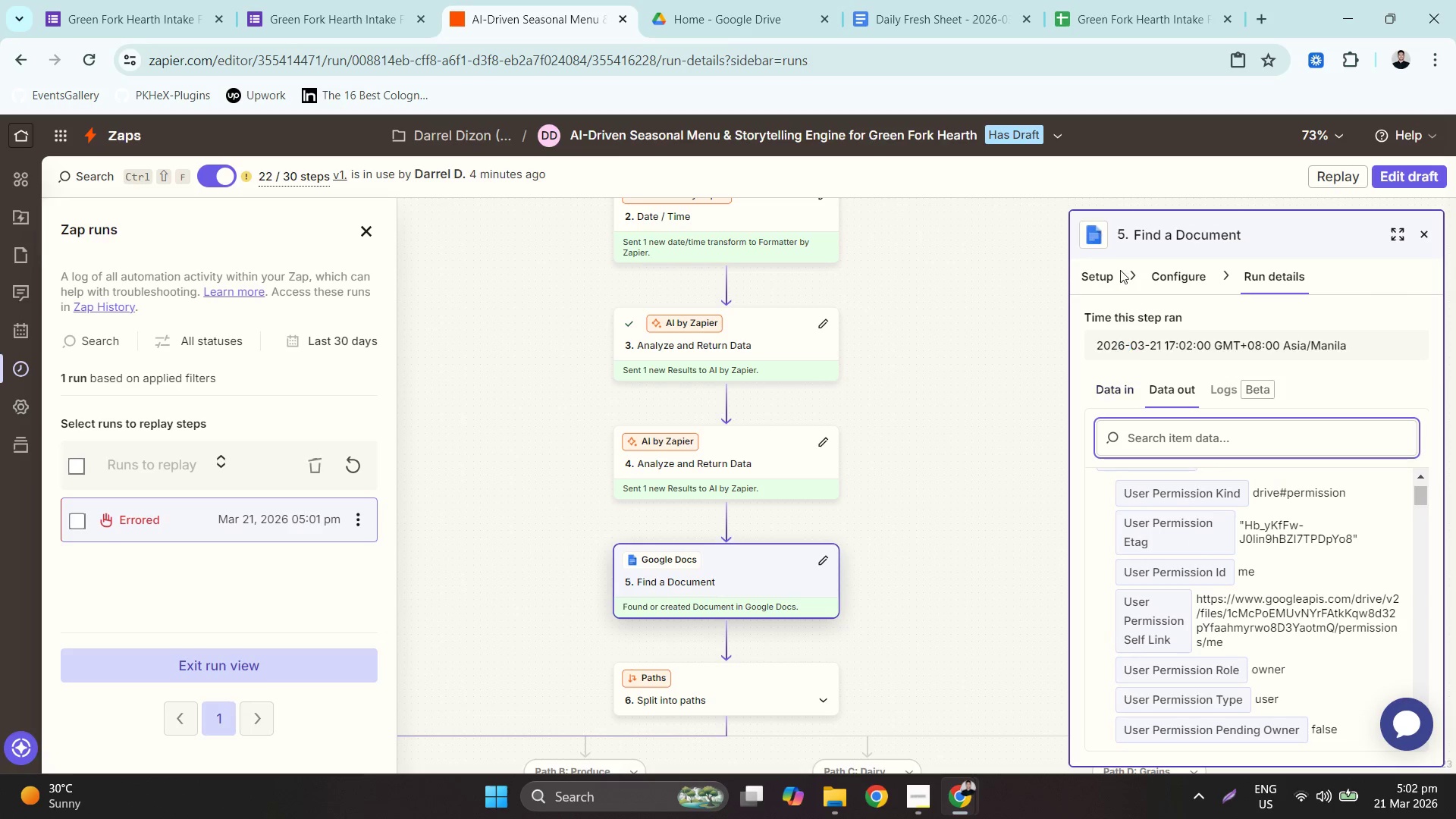 
left_click([1151, 273])
 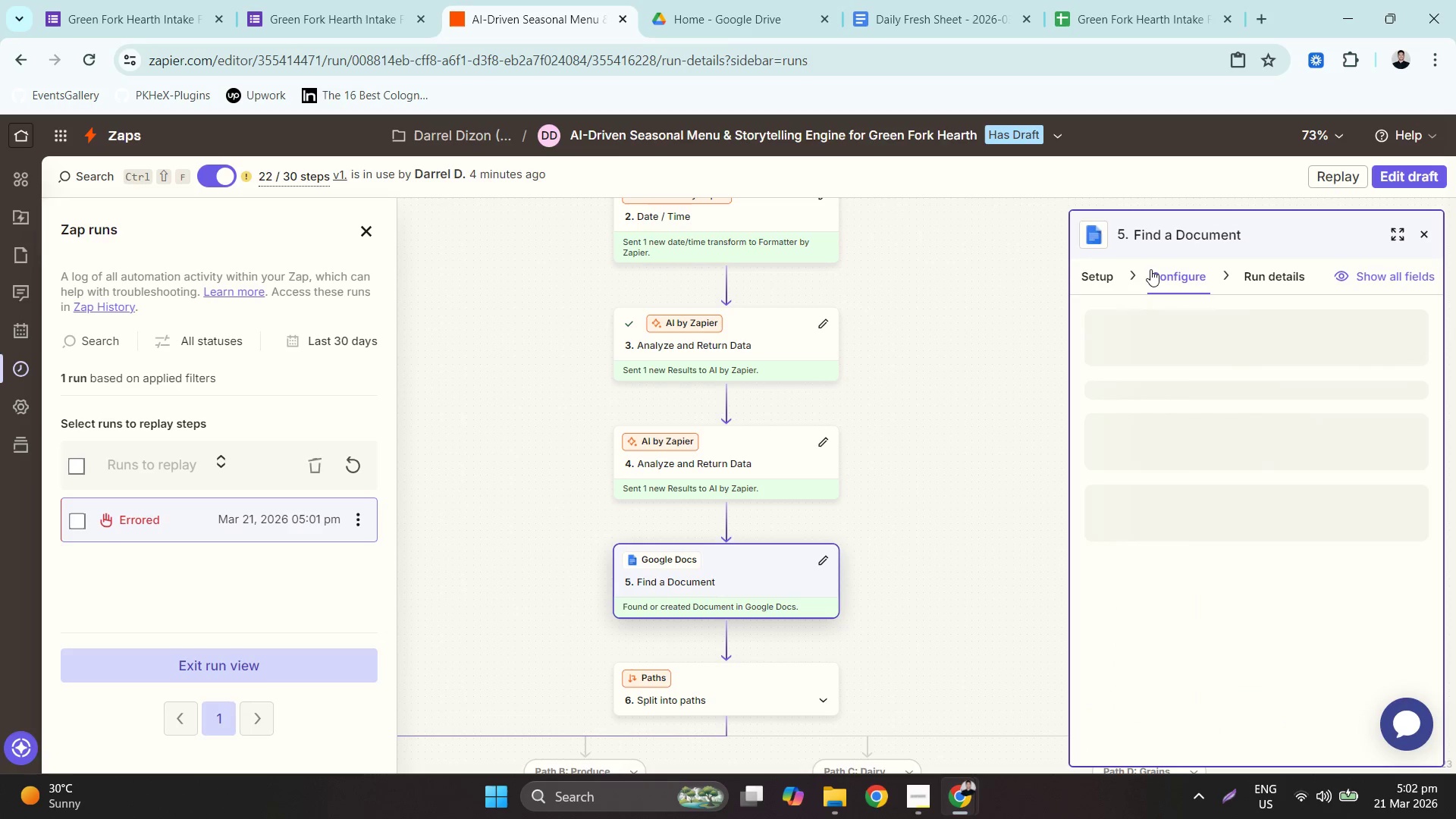 
mouse_move([1169, 281])
 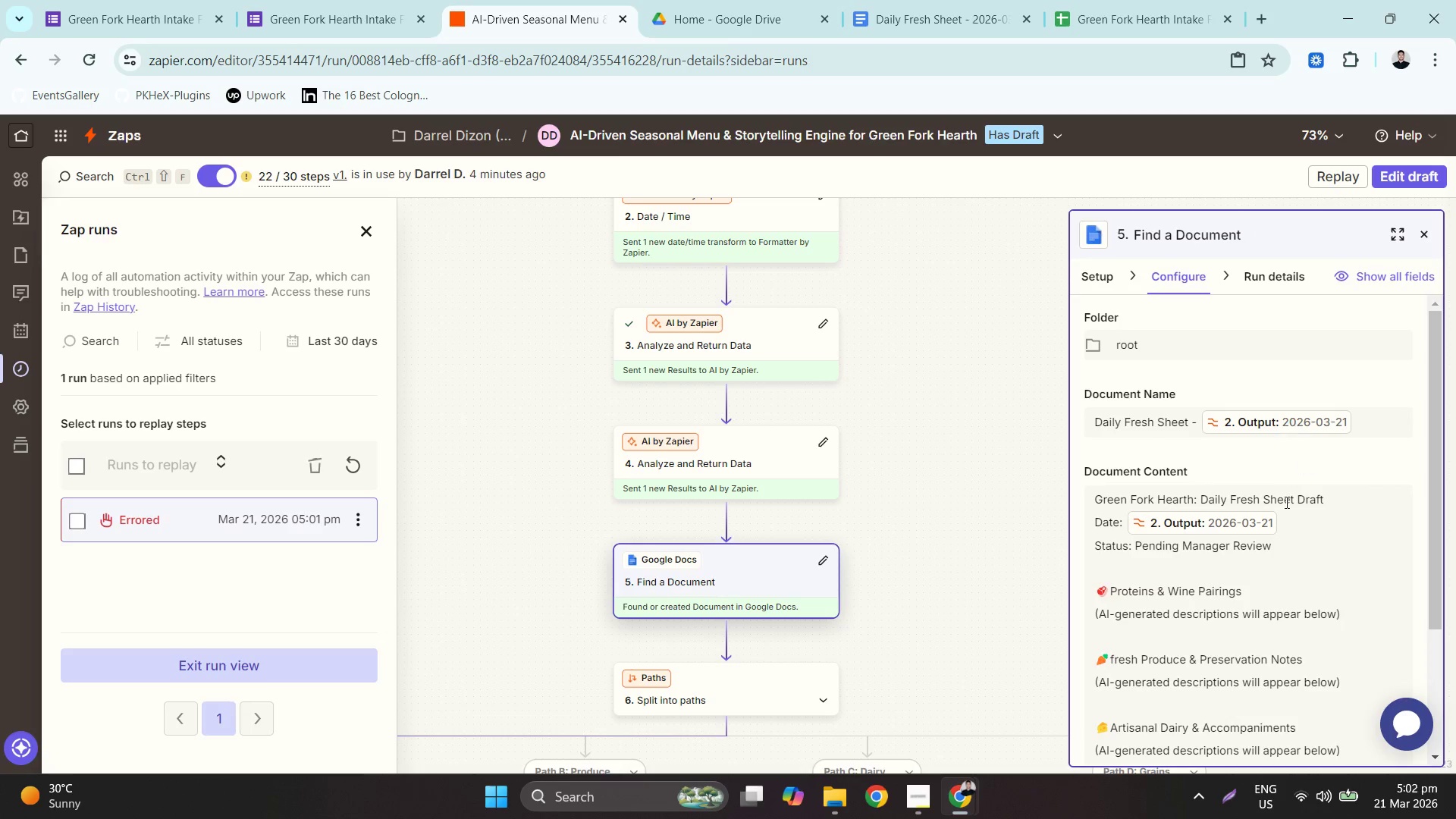 
scroll: coordinate [1285, 505], scroll_direction: down, amount: 3.0
 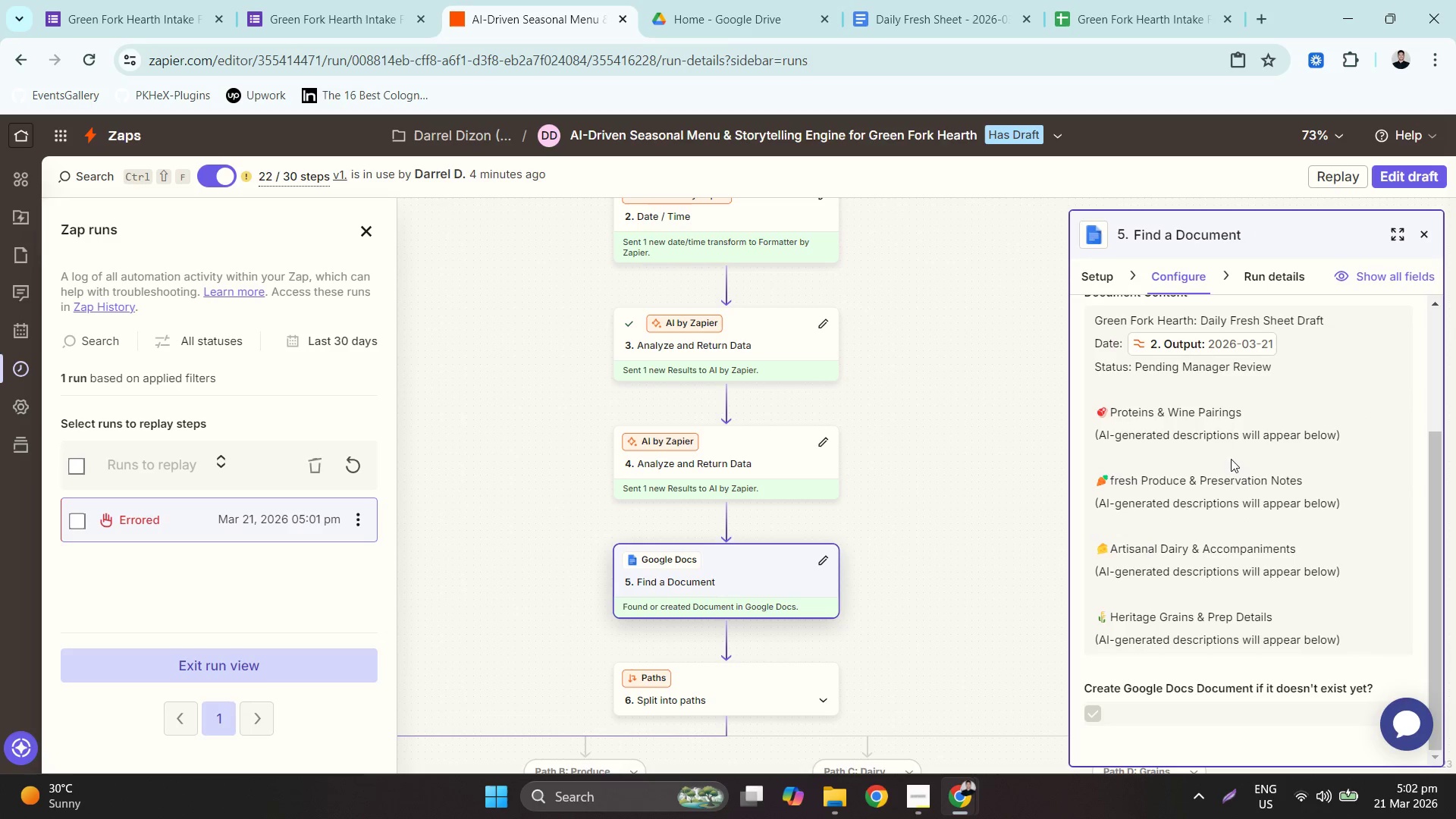 
left_click([1224, 430])
 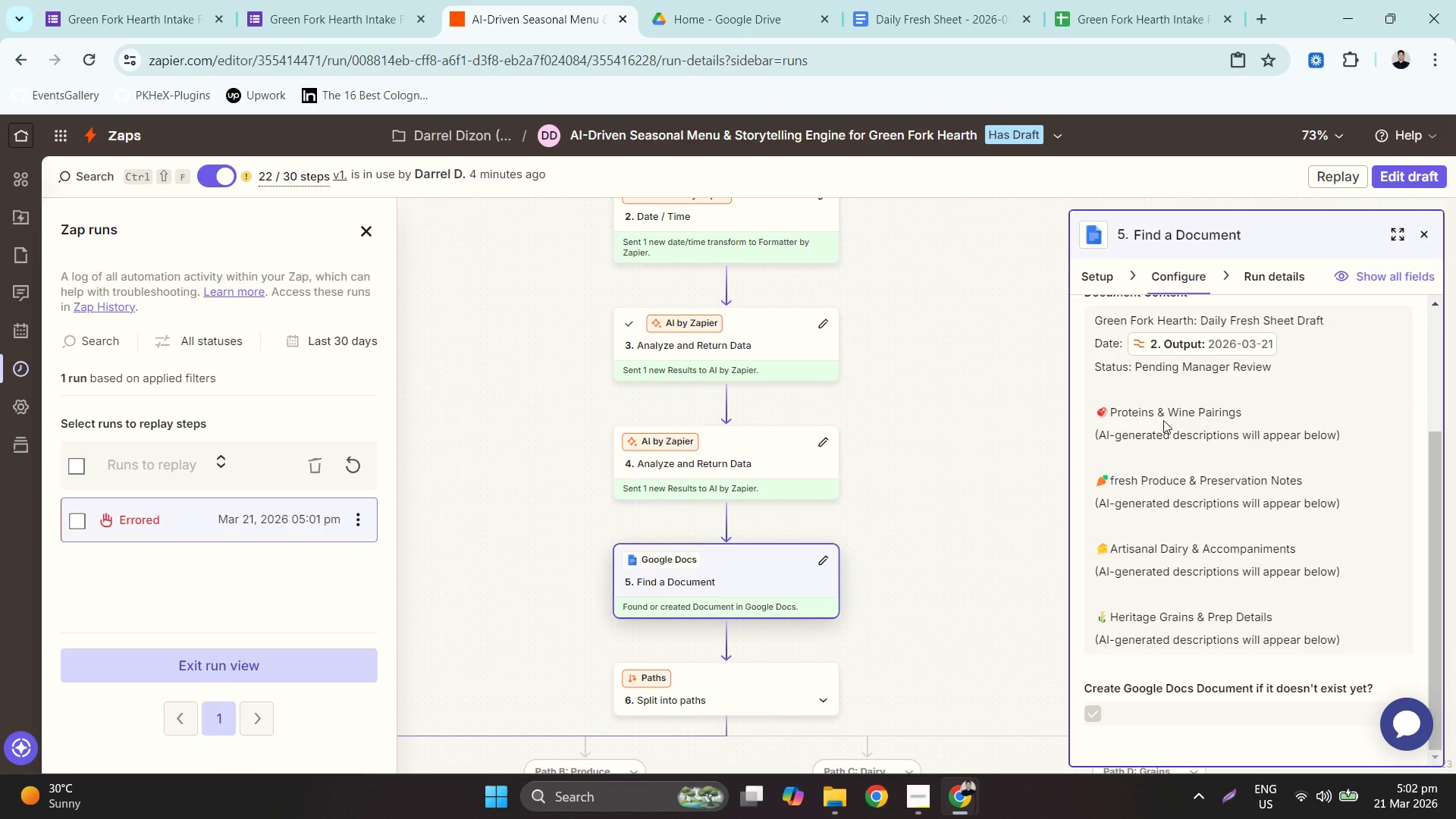 
scroll: coordinate [1163, 419], scroll_direction: up, amount: 1.0
 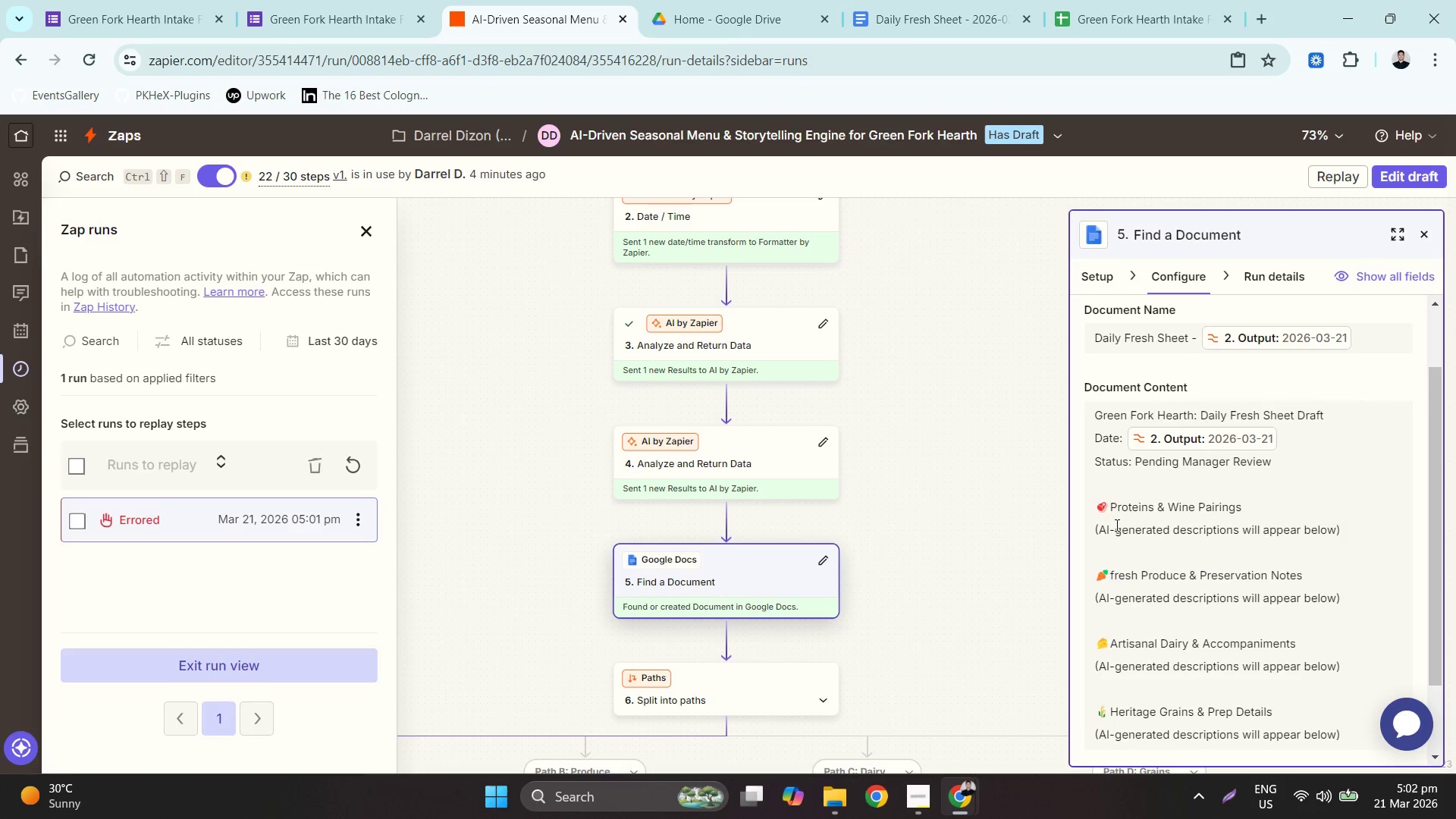 
left_click([1415, 178])
 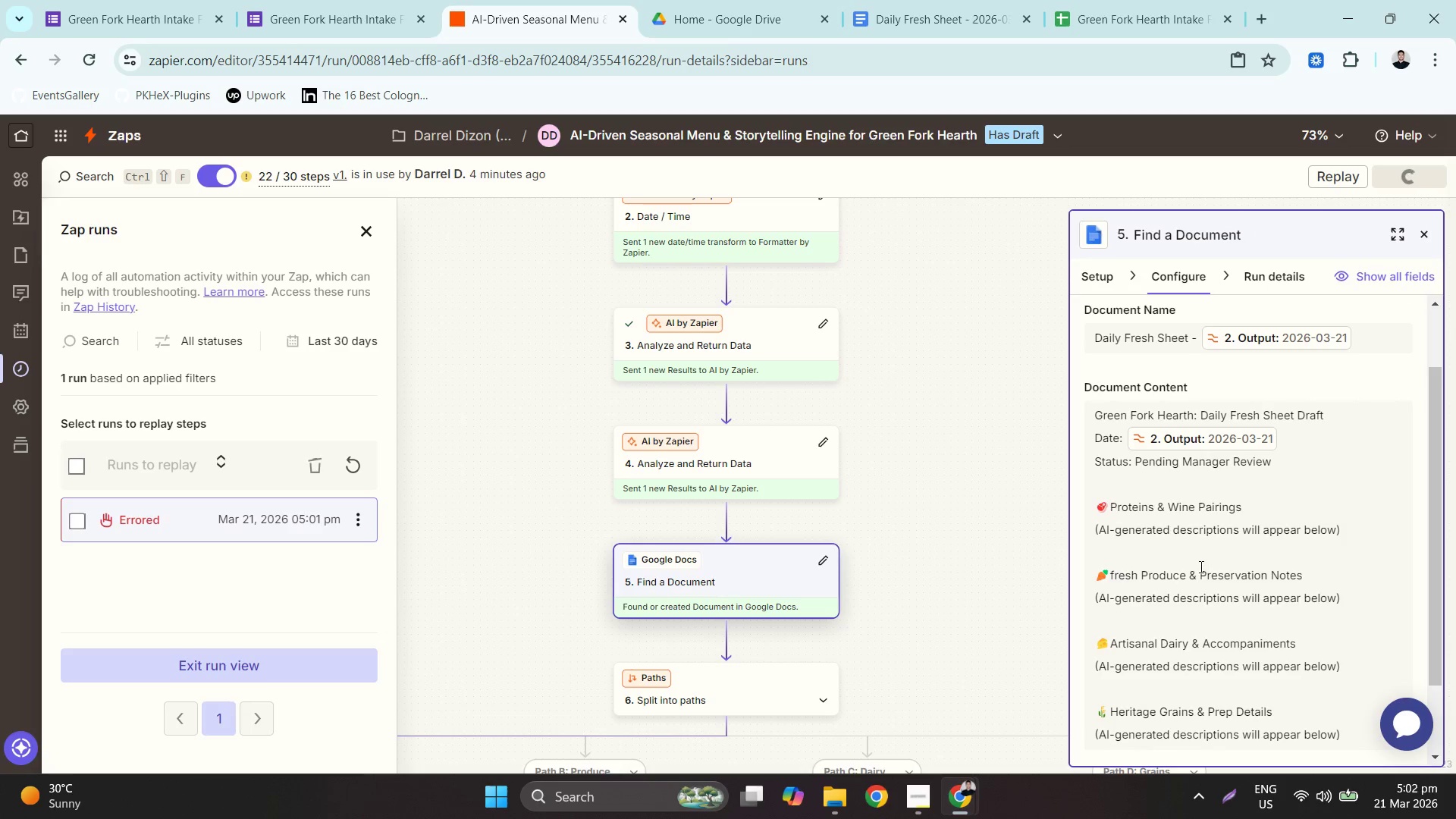 
scroll: coordinate [1198, 490], scroll_direction: down, amount: 4.0
 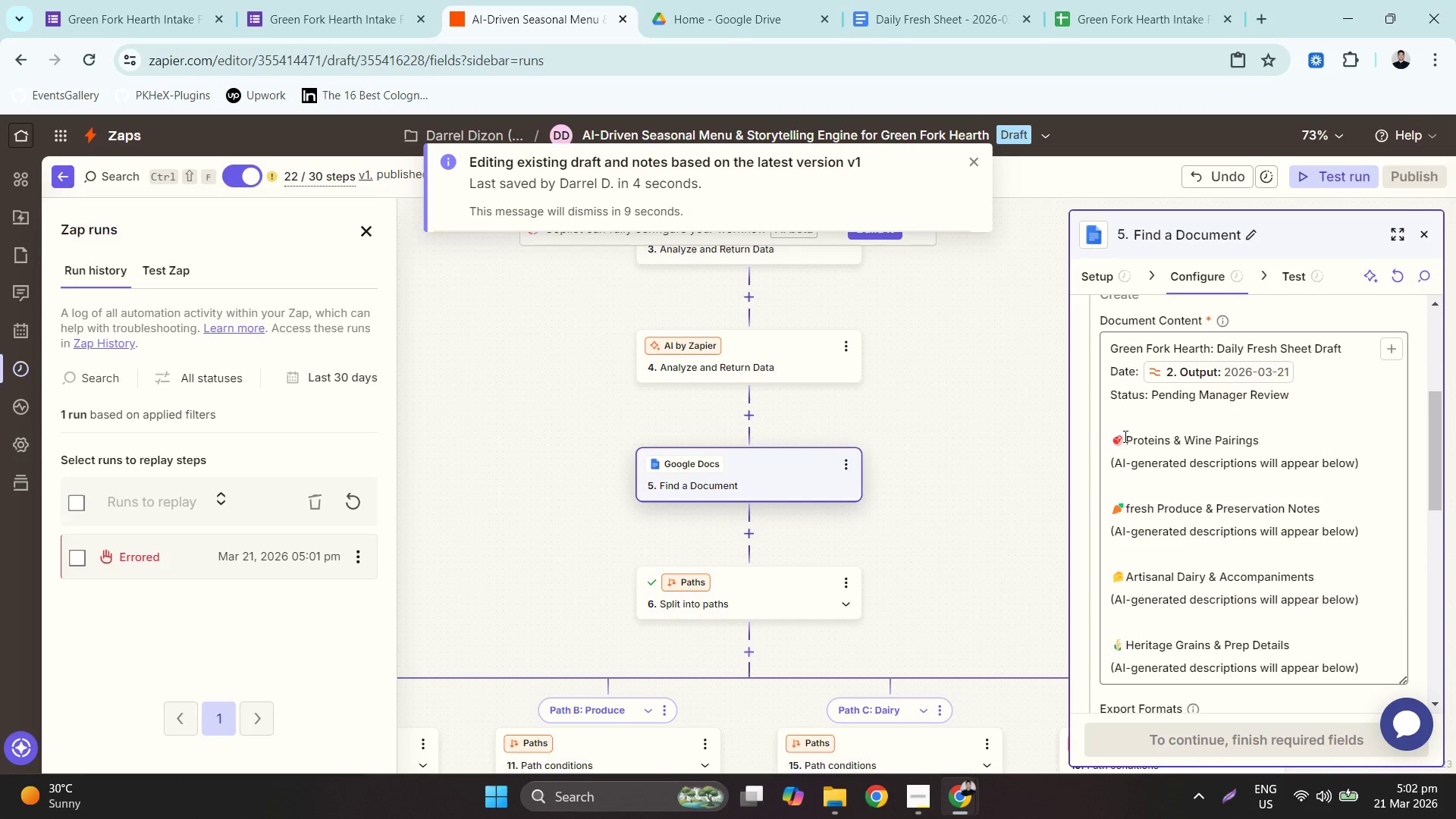 
left_click_drag(start_coordinate=[1123, 416], to_coordinate=[1359, 516])
 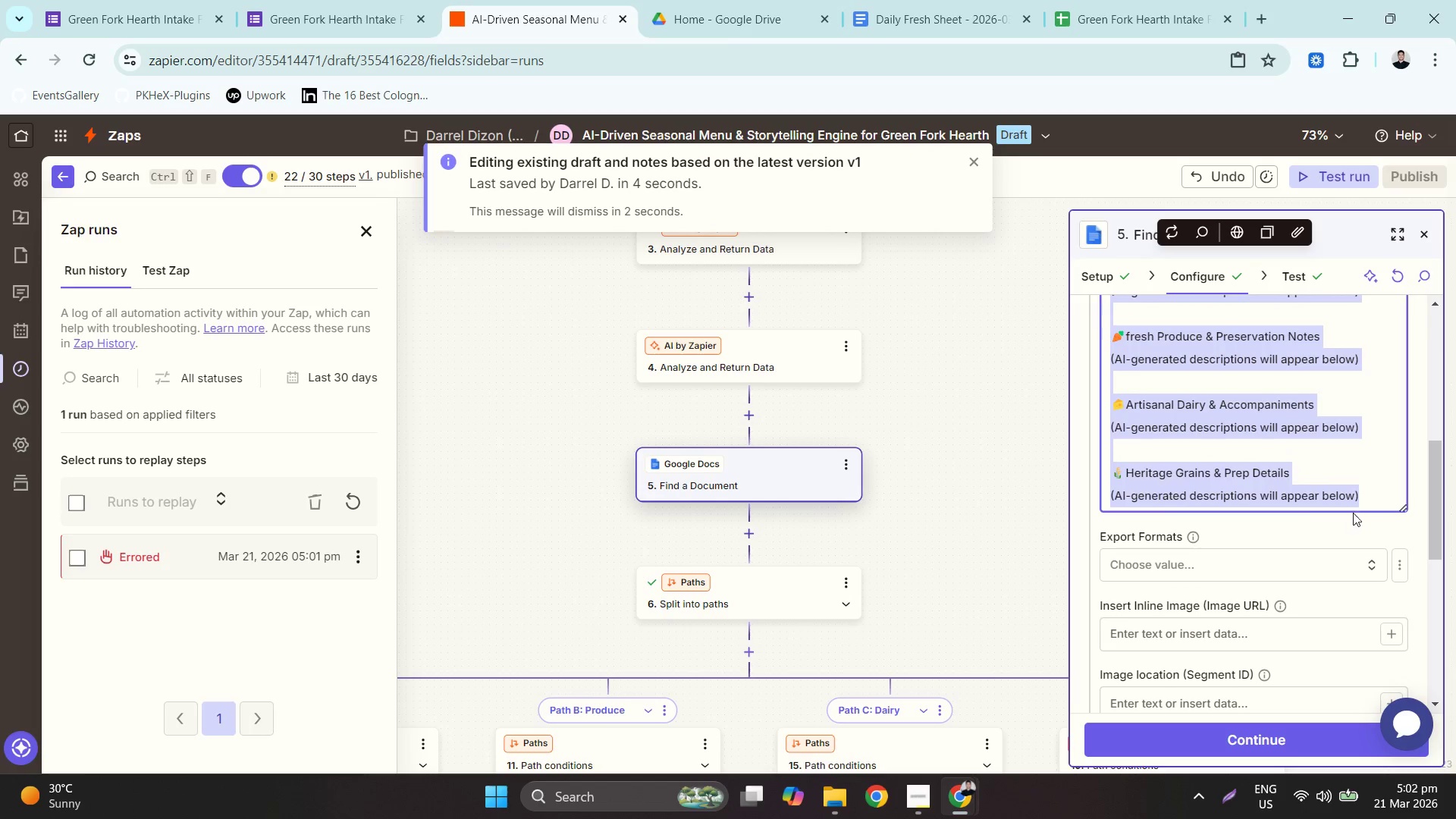 
scroll: coordinate [1281, 560], scroll_direction: down, amount: 4.0
 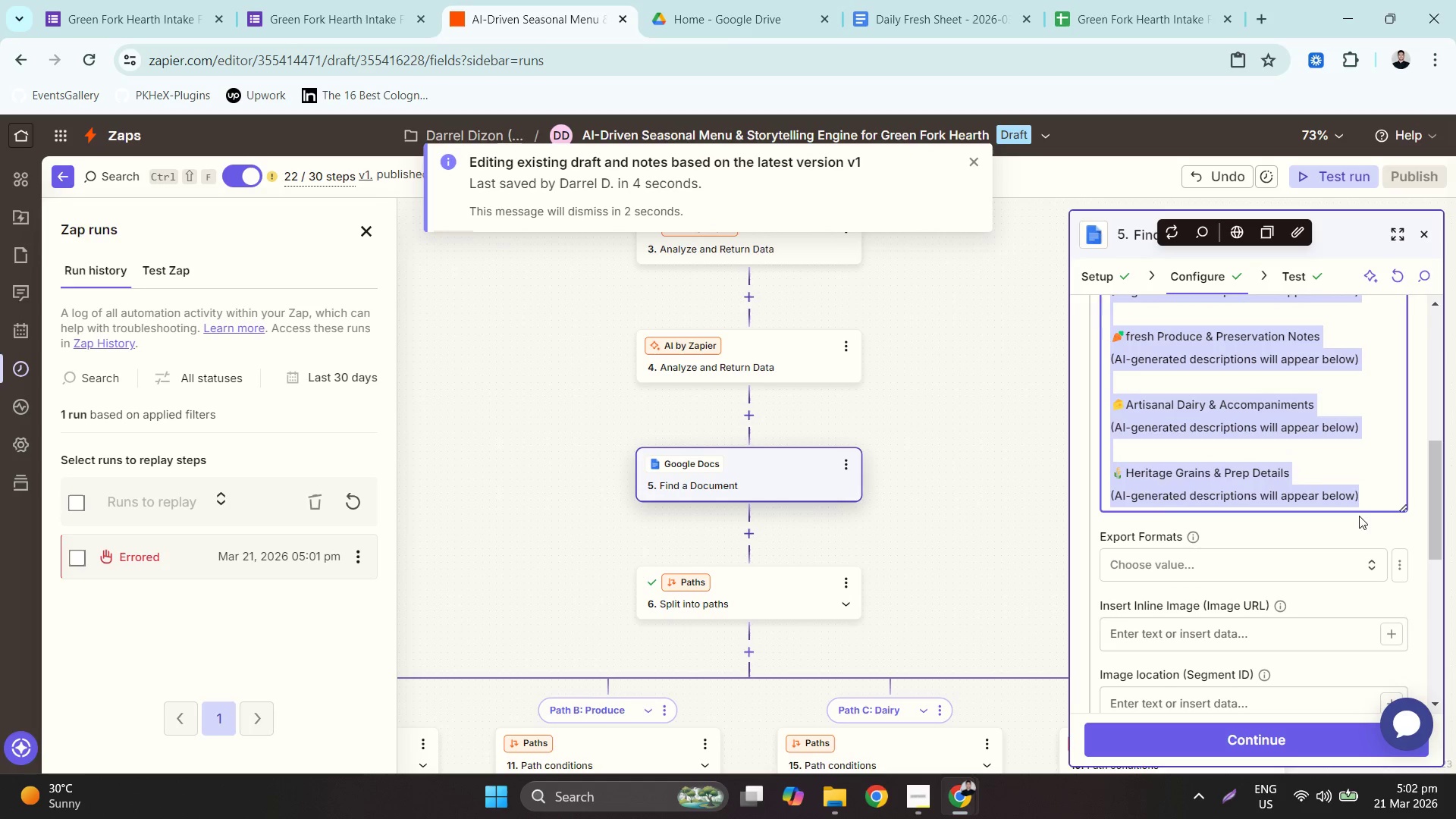 
key(Backspace)
 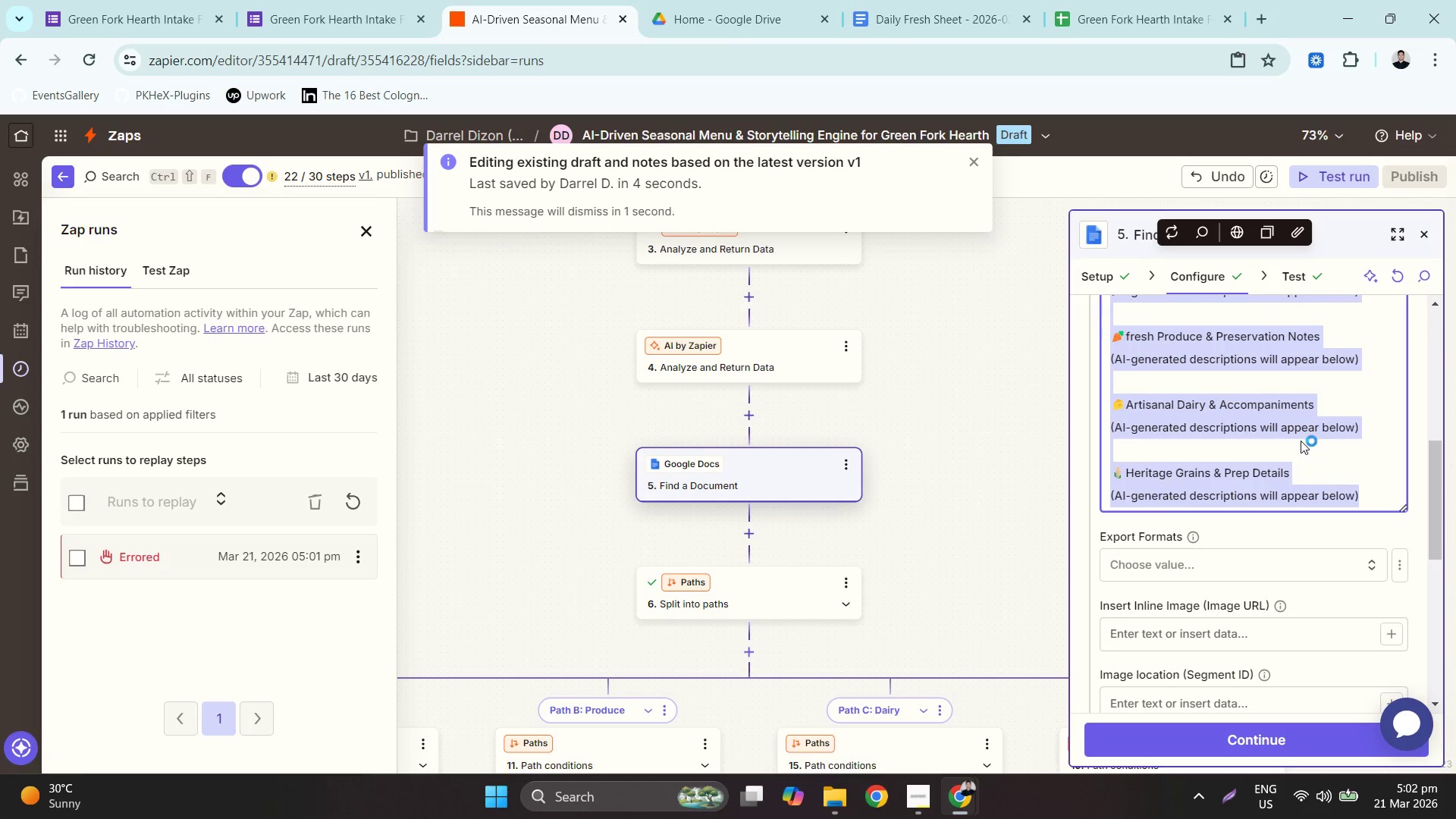 
scroll: coordinate [1295, 446], scroll_direction: up, amount: 2.0
 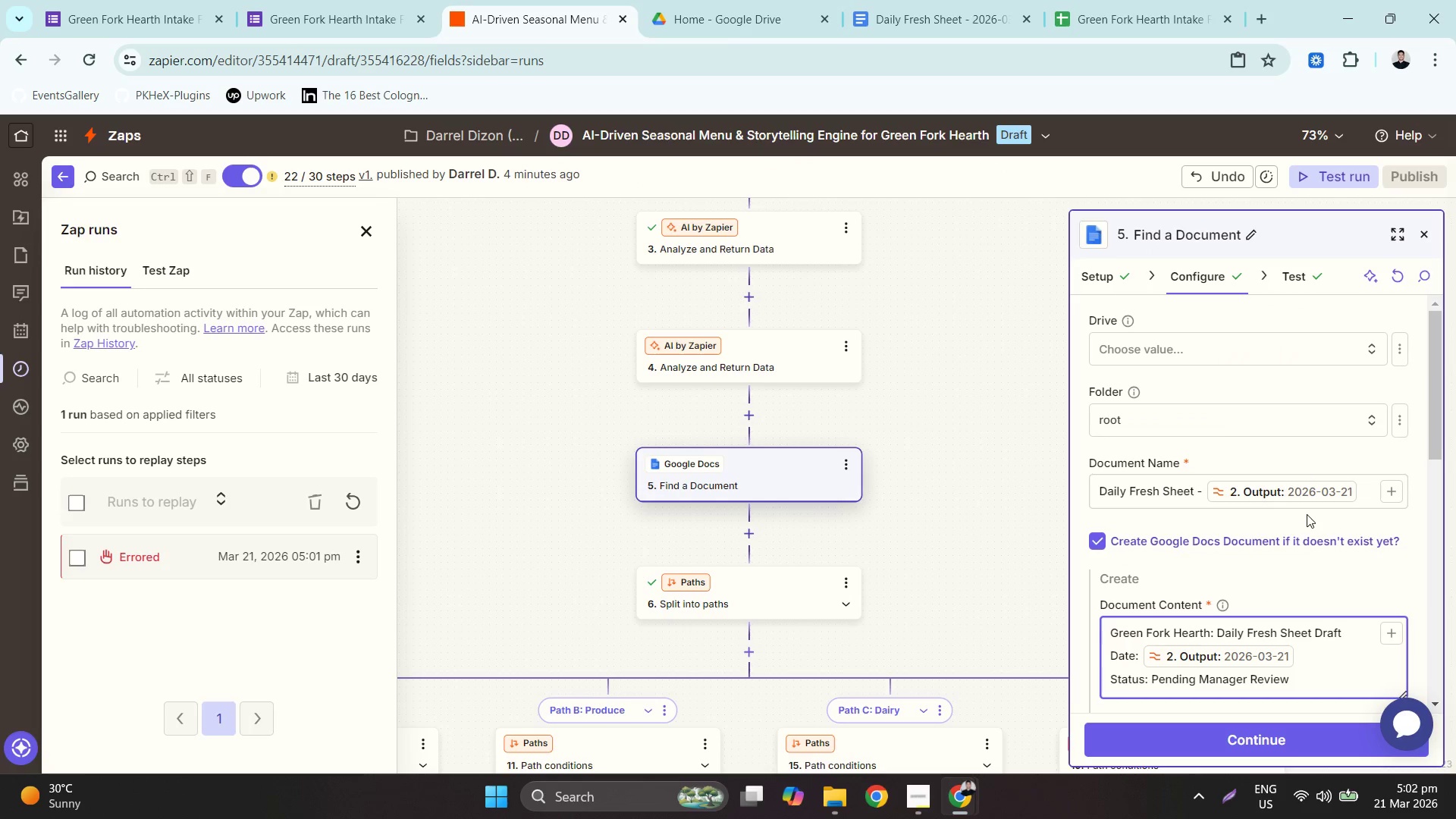 
key(Enter)
 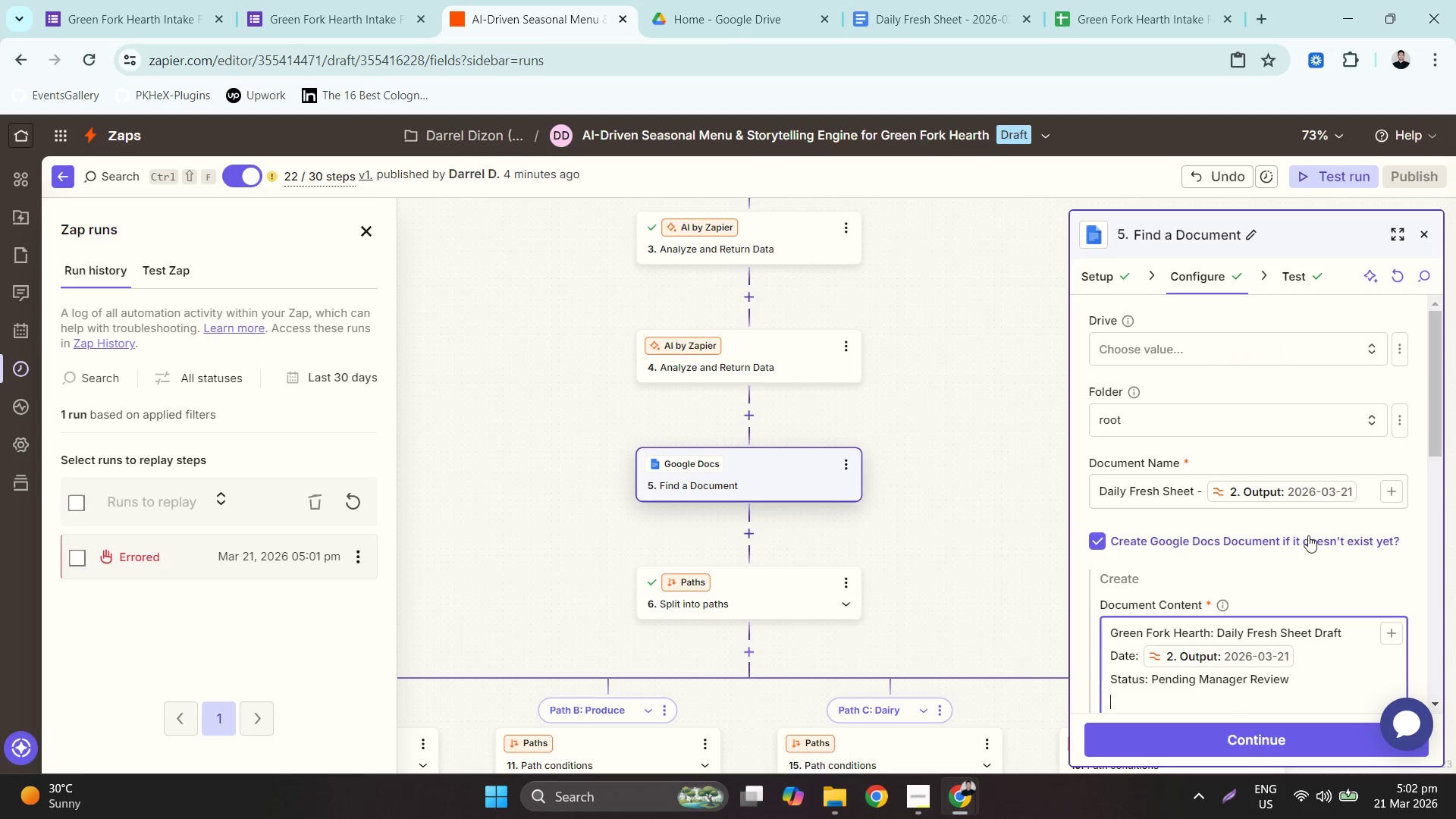 
key(Enter)
 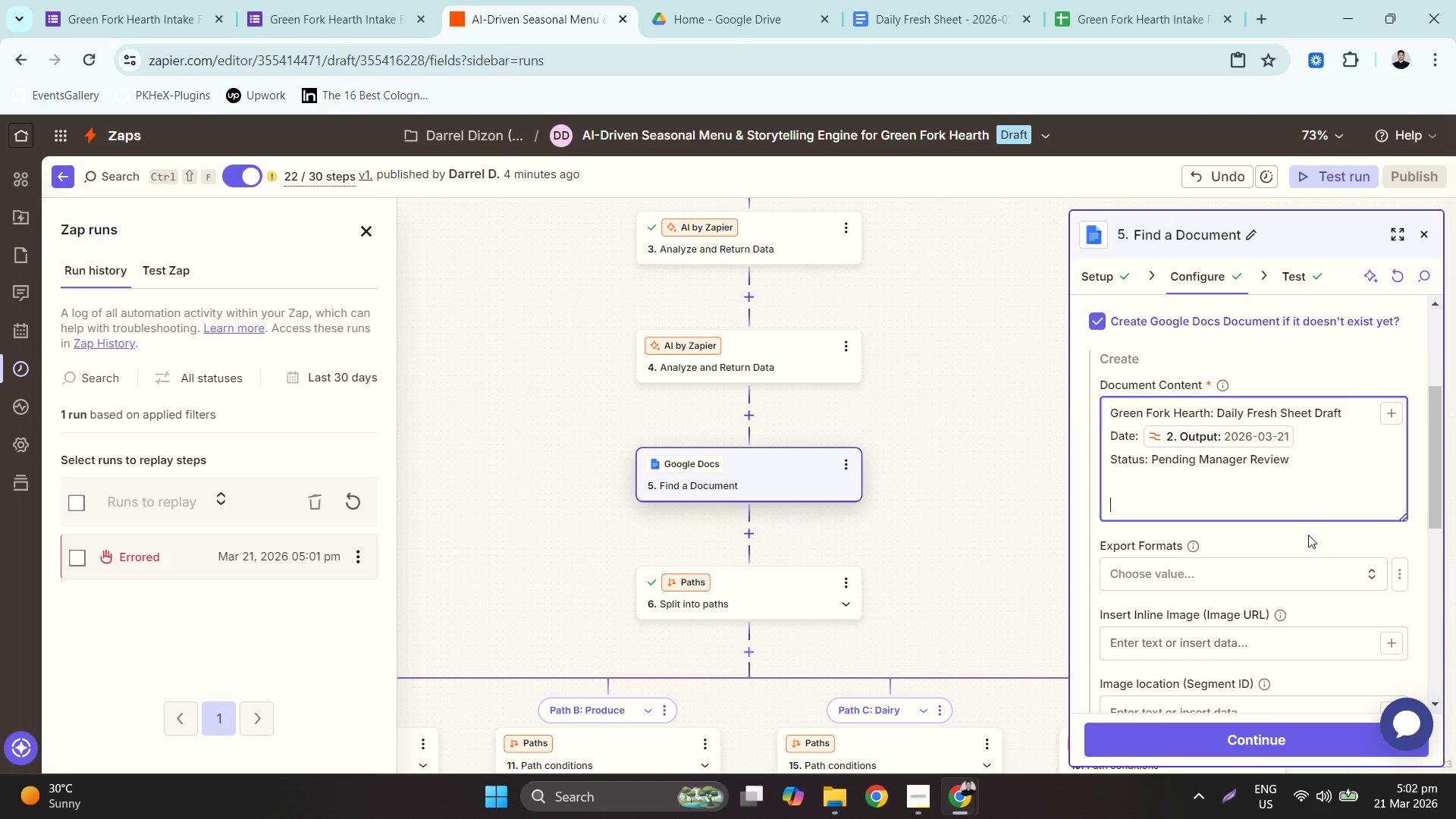 
scroll: coordinate [1307, 541], scroll_direction: down, amount: 2.0
 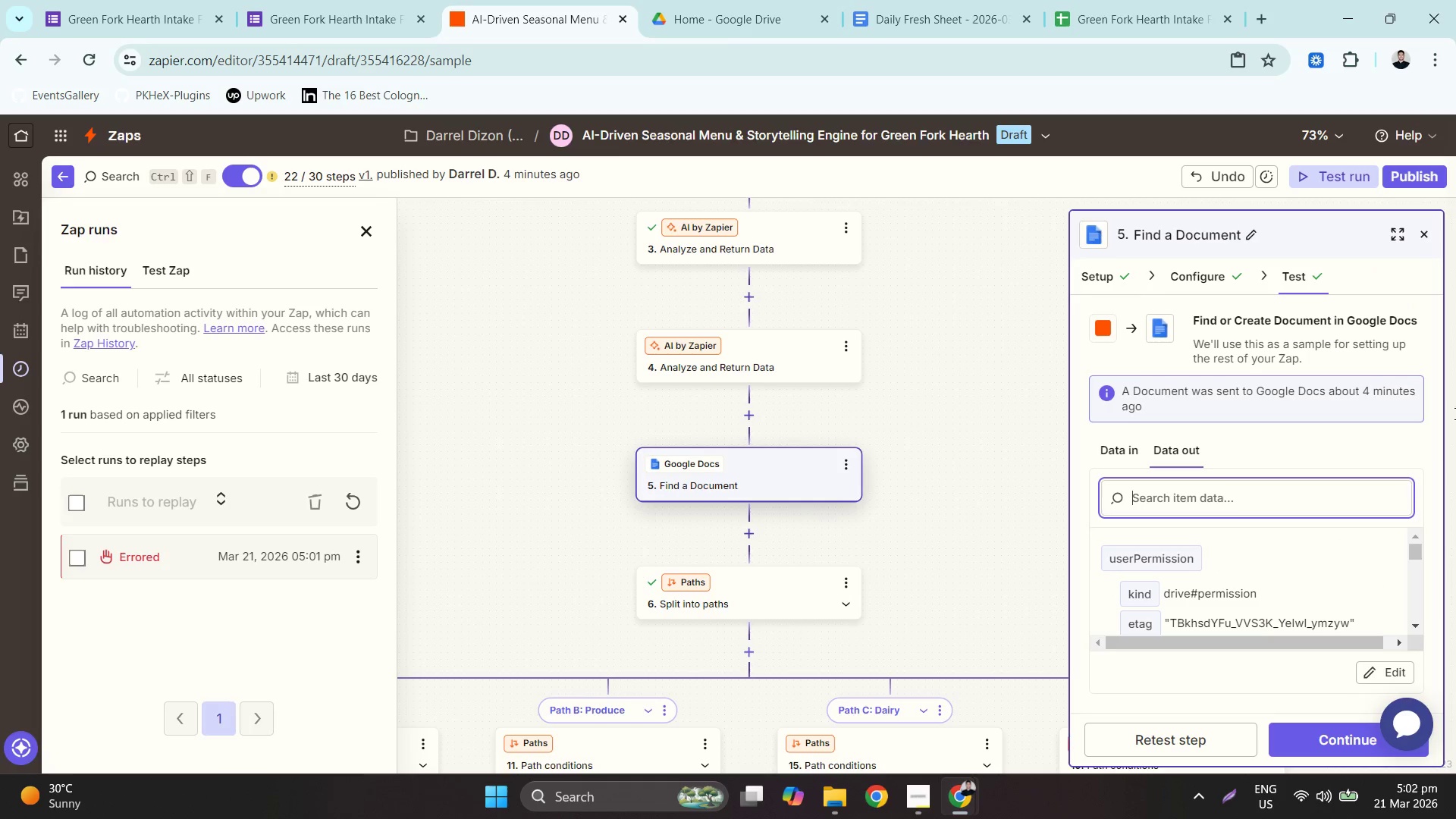 
left_click([1423, 171])
 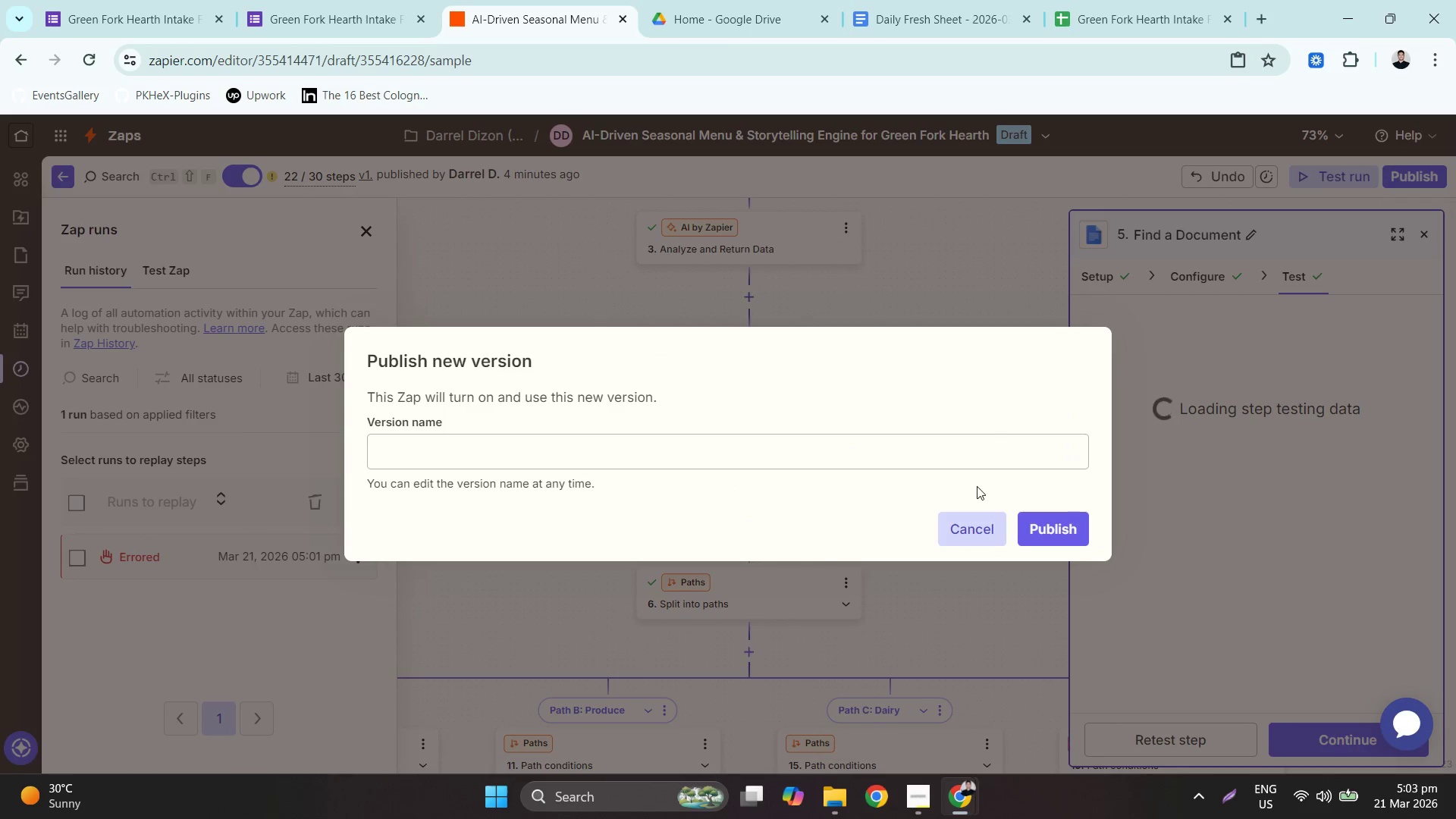 
left_click([1059, 544])
 